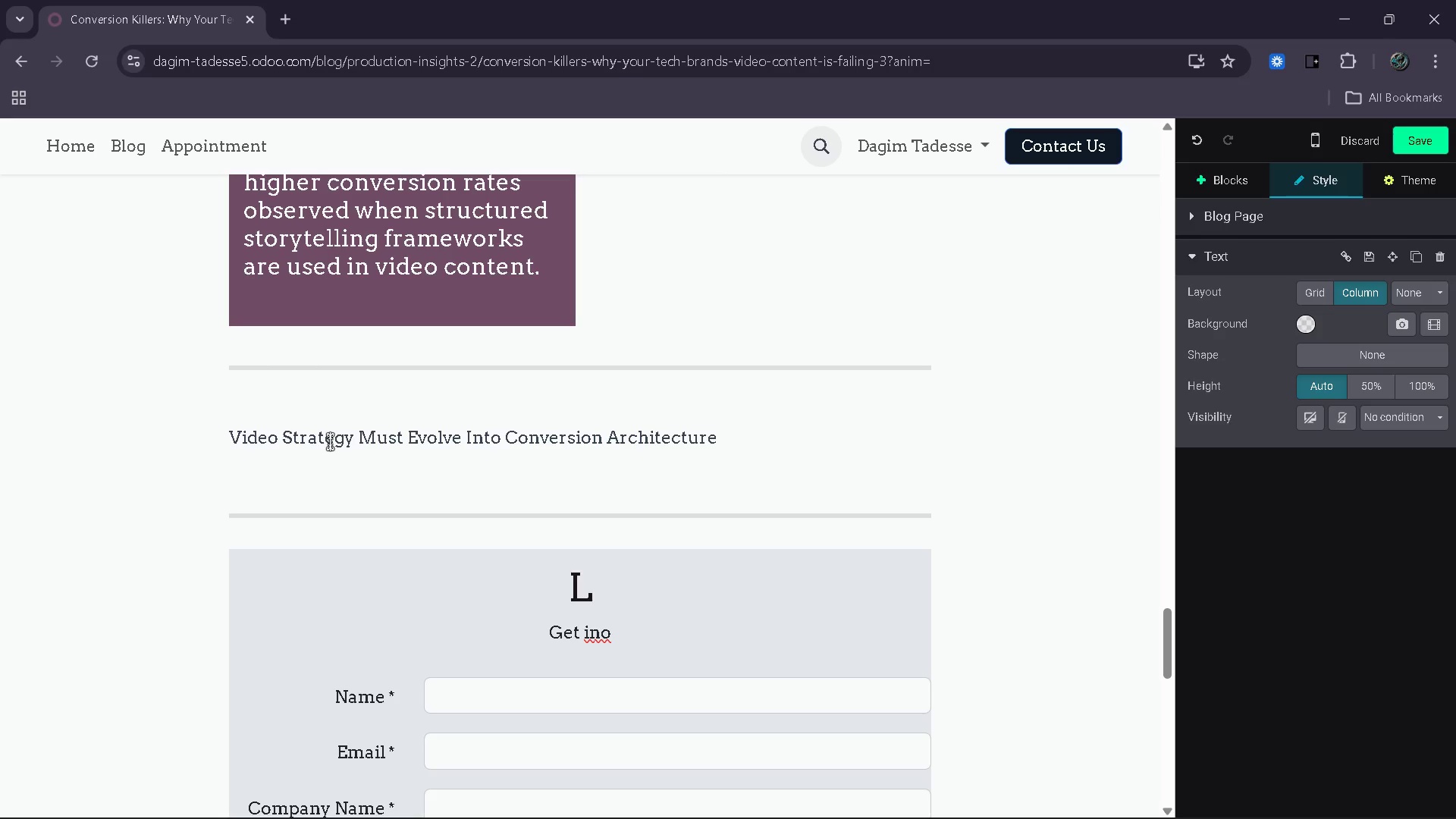 
left_click_drag(start_coordinate=[737, 441], to_coordinate=[194, 446])
 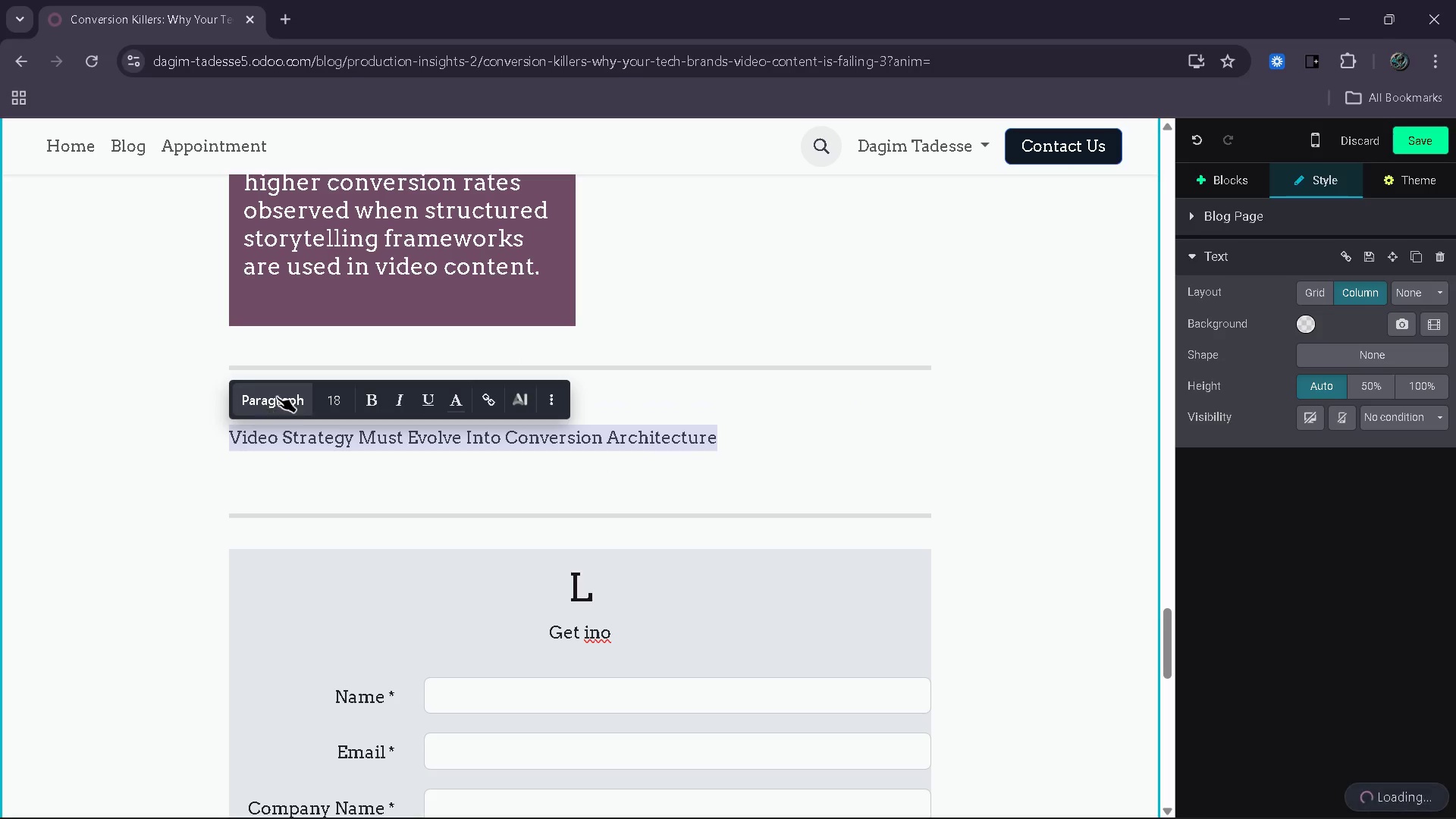 
left_click([277, 397])
 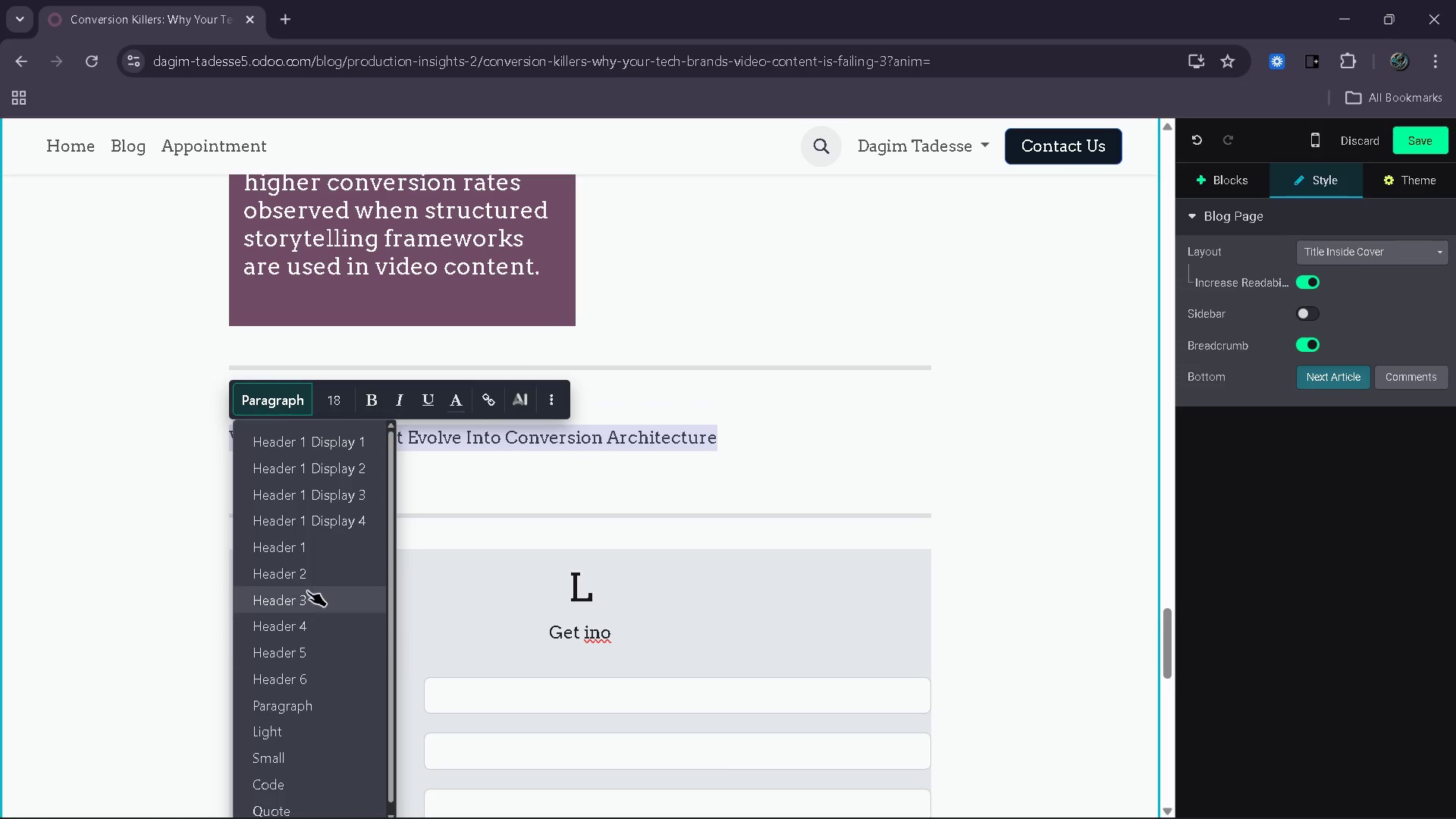 
left_click([312, 577])
 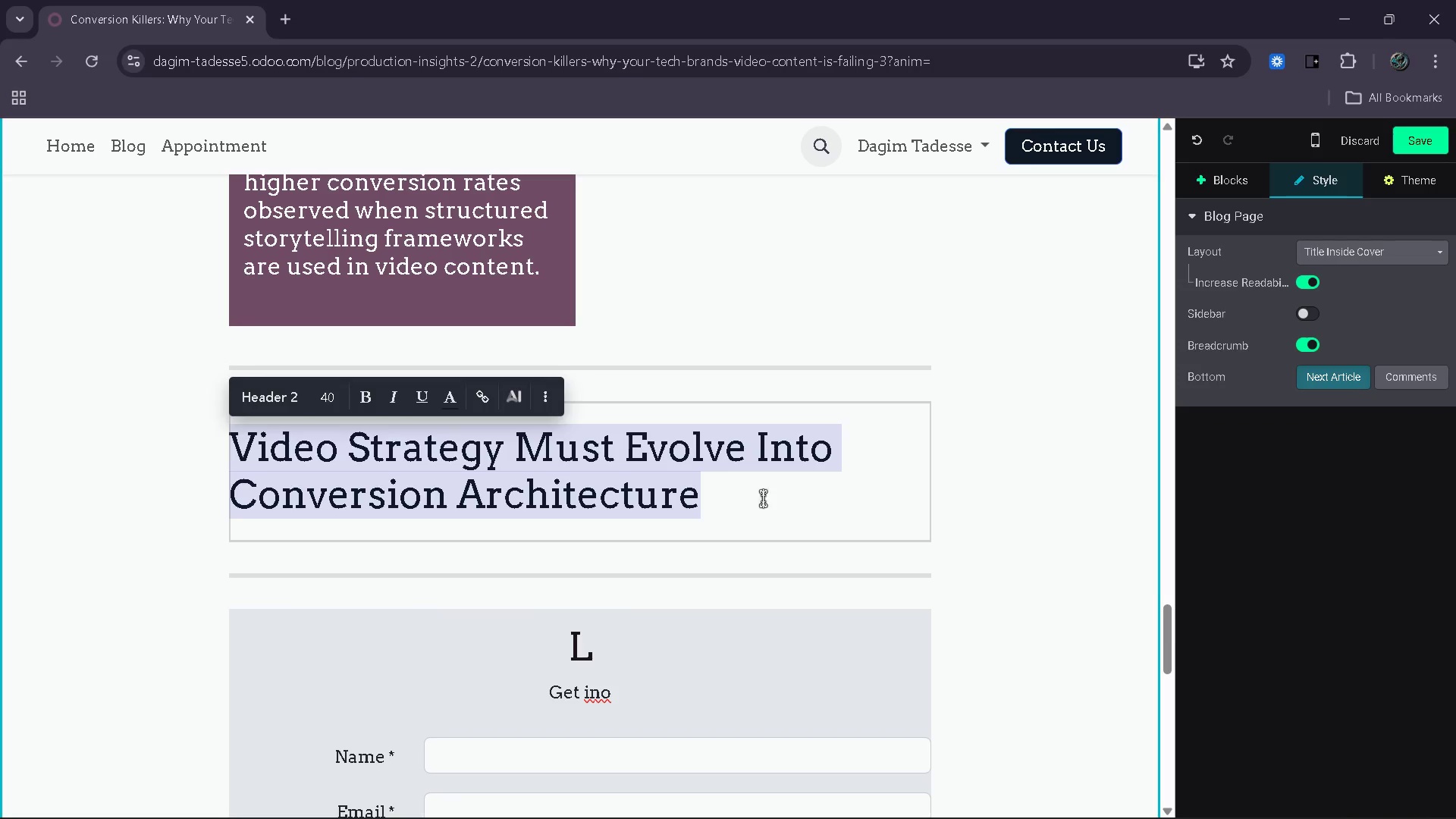 
left_click([777, 494])
 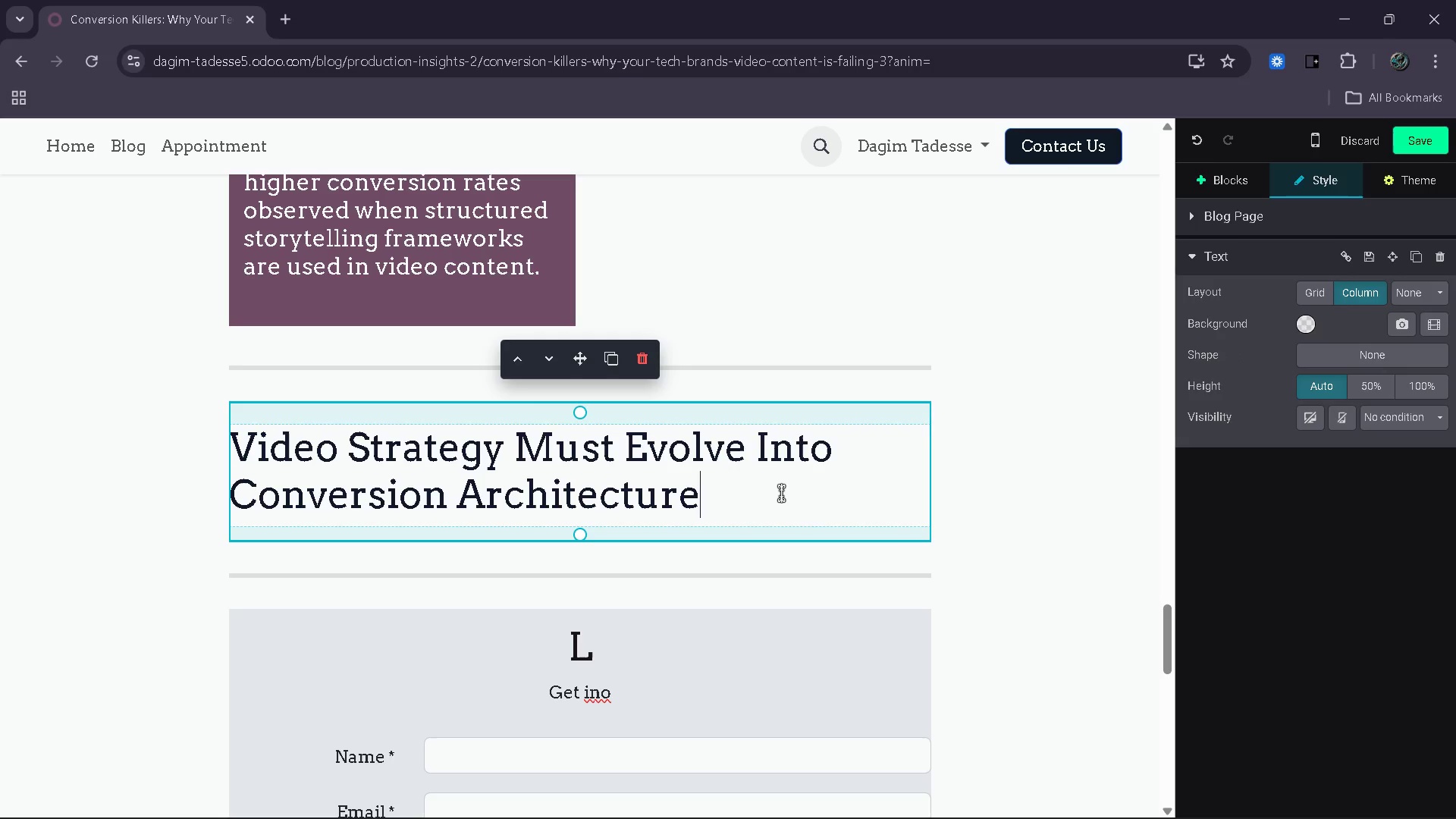 
key(Enter)
 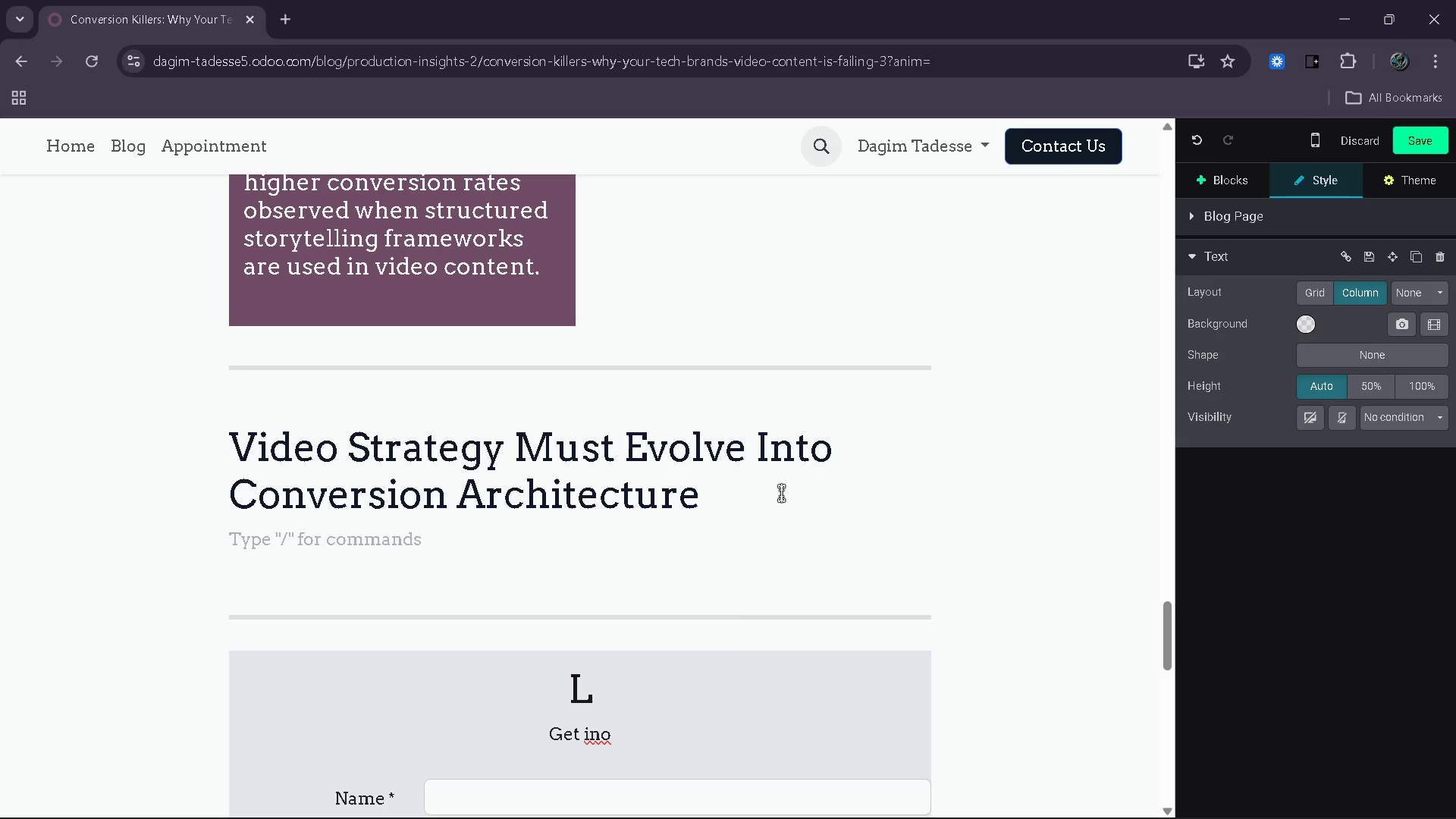 
type(The future of B2B video makret)
key(Backspace)
key(Backspace)
key(Backspace)
key(Backspace)
type(rketing is not defined by higher production)
 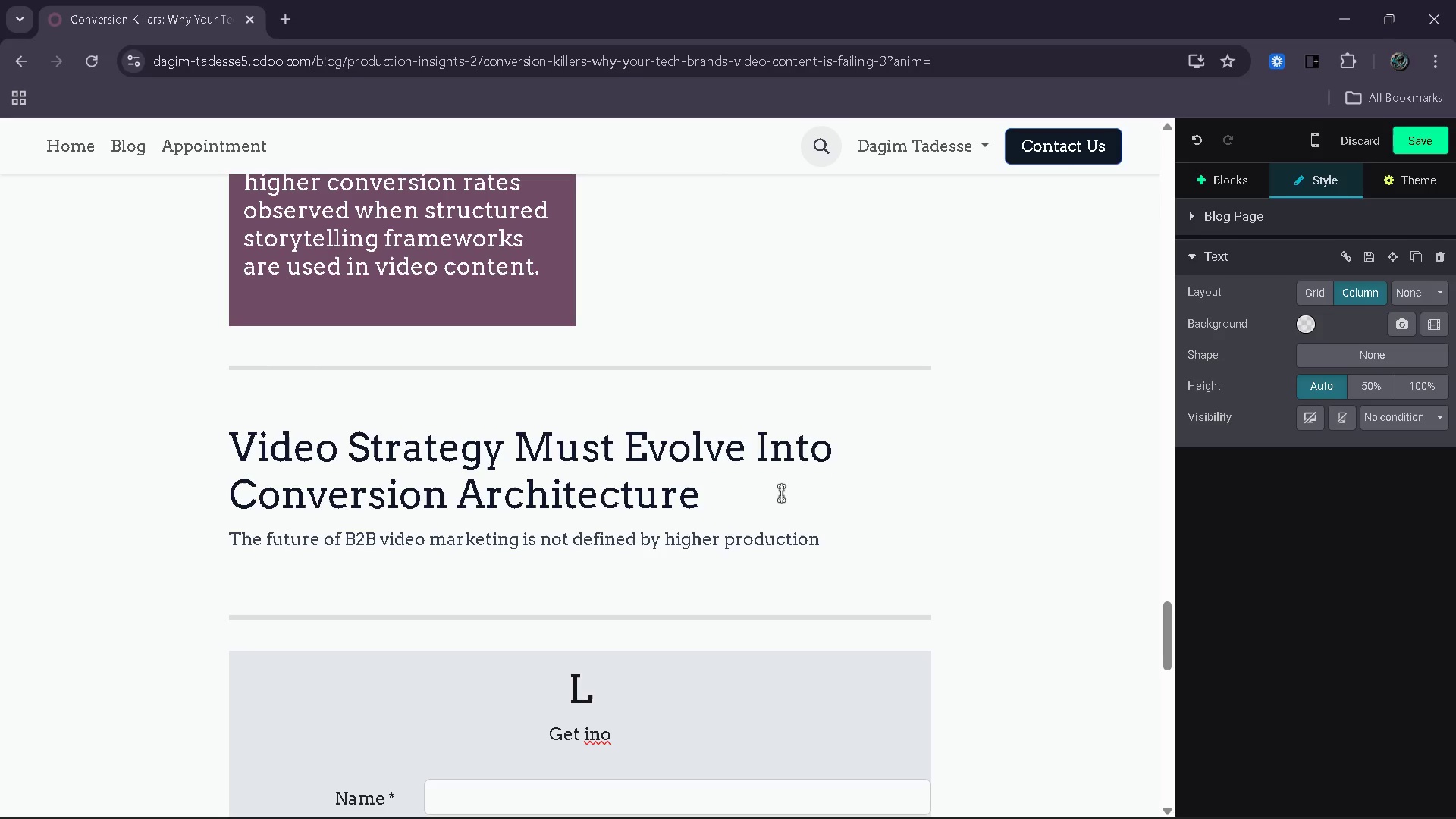 
type( budgets or more frequent publishing. It is definef)
key(Backspace)
type(d by strategic clarity and structured communication design.)
 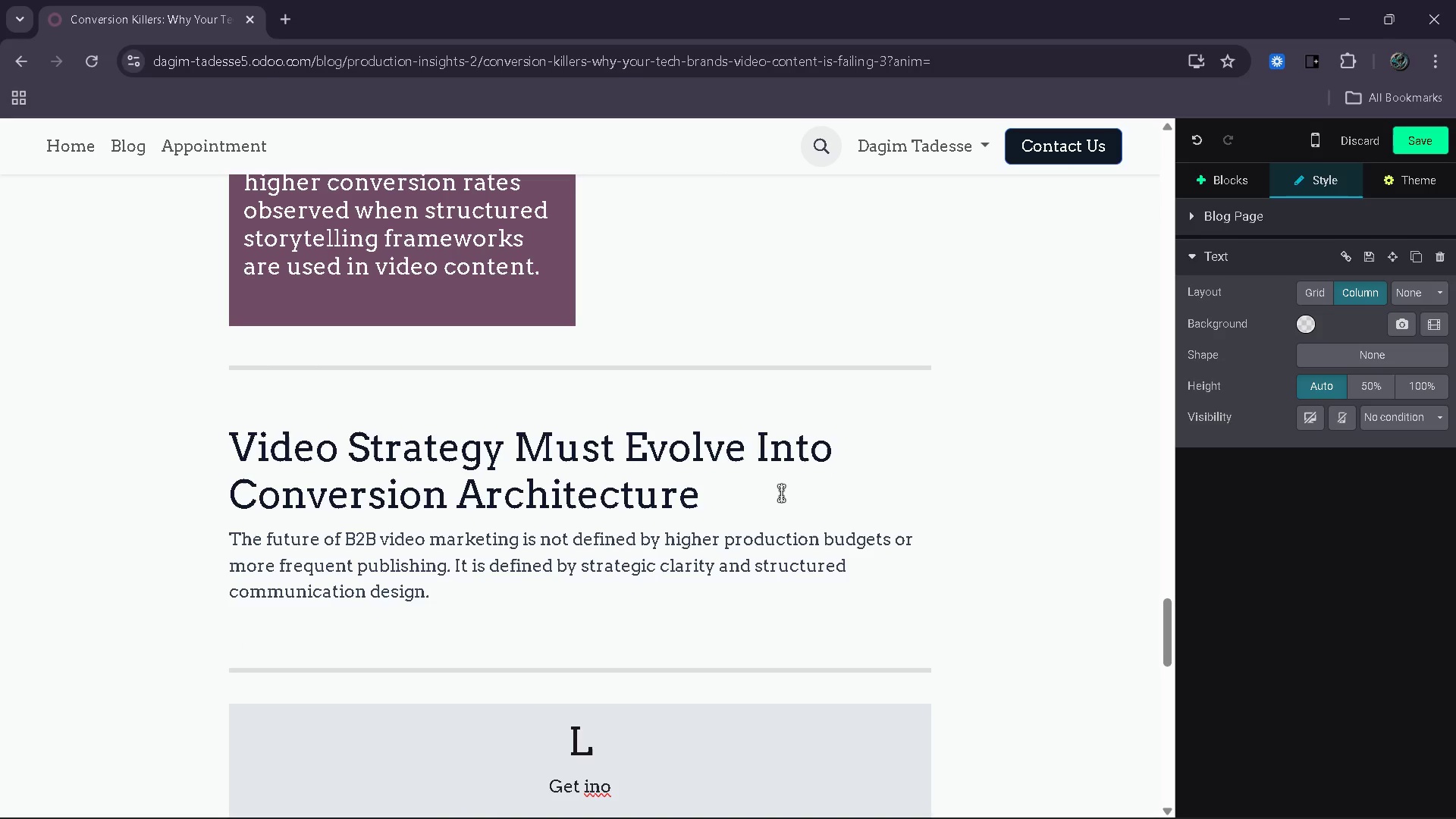 
key(Enter)
 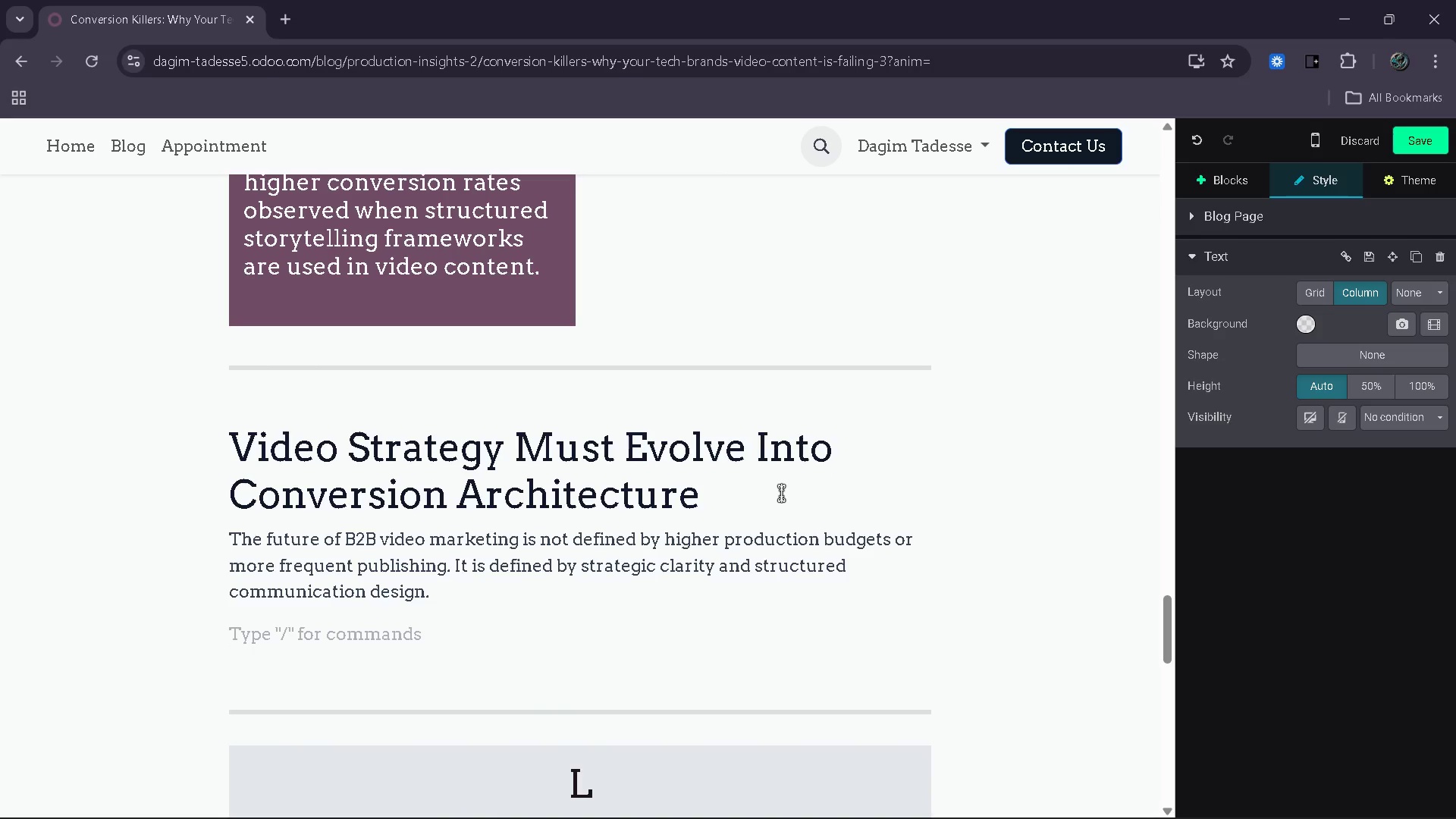 
type(To improve conversion performance, companies must rethink video as a guided decision0)
key(Backspace)
type(-making tool rather than a standalone creative asset. Every video)
 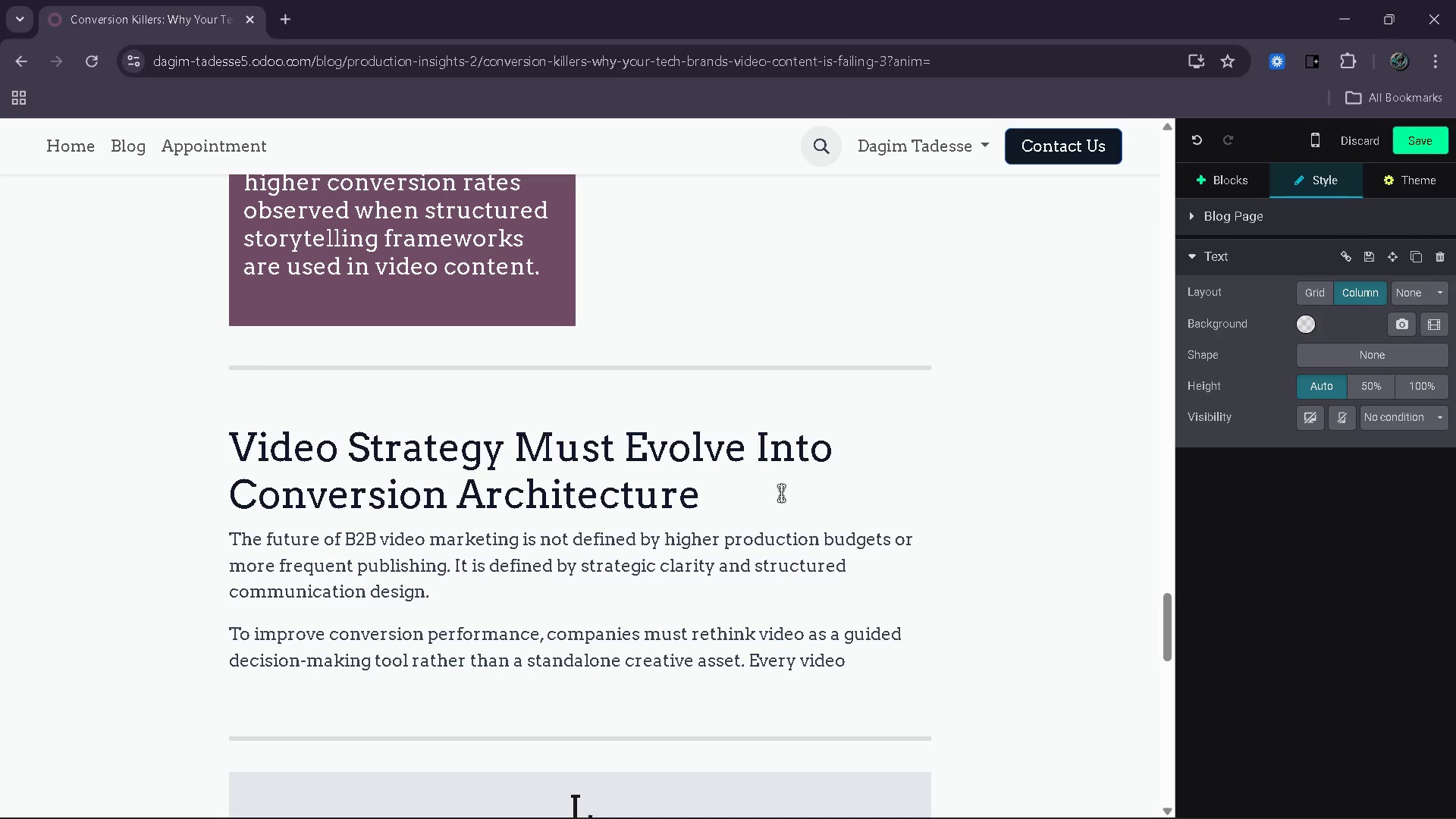 
wait(5.41)
 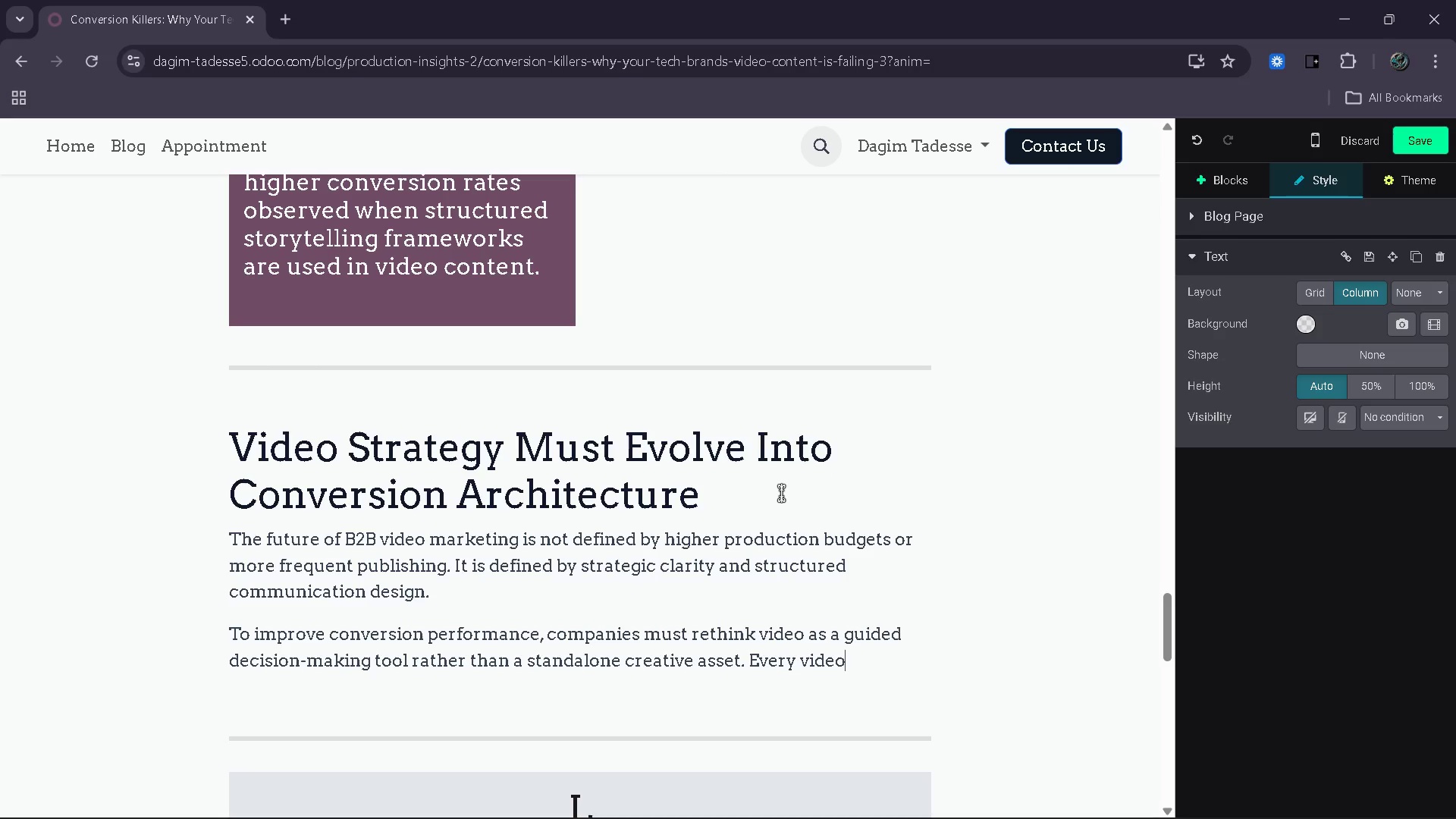 
type( should serve a s)
key(Backspace)
type(defined ppurpose within)
 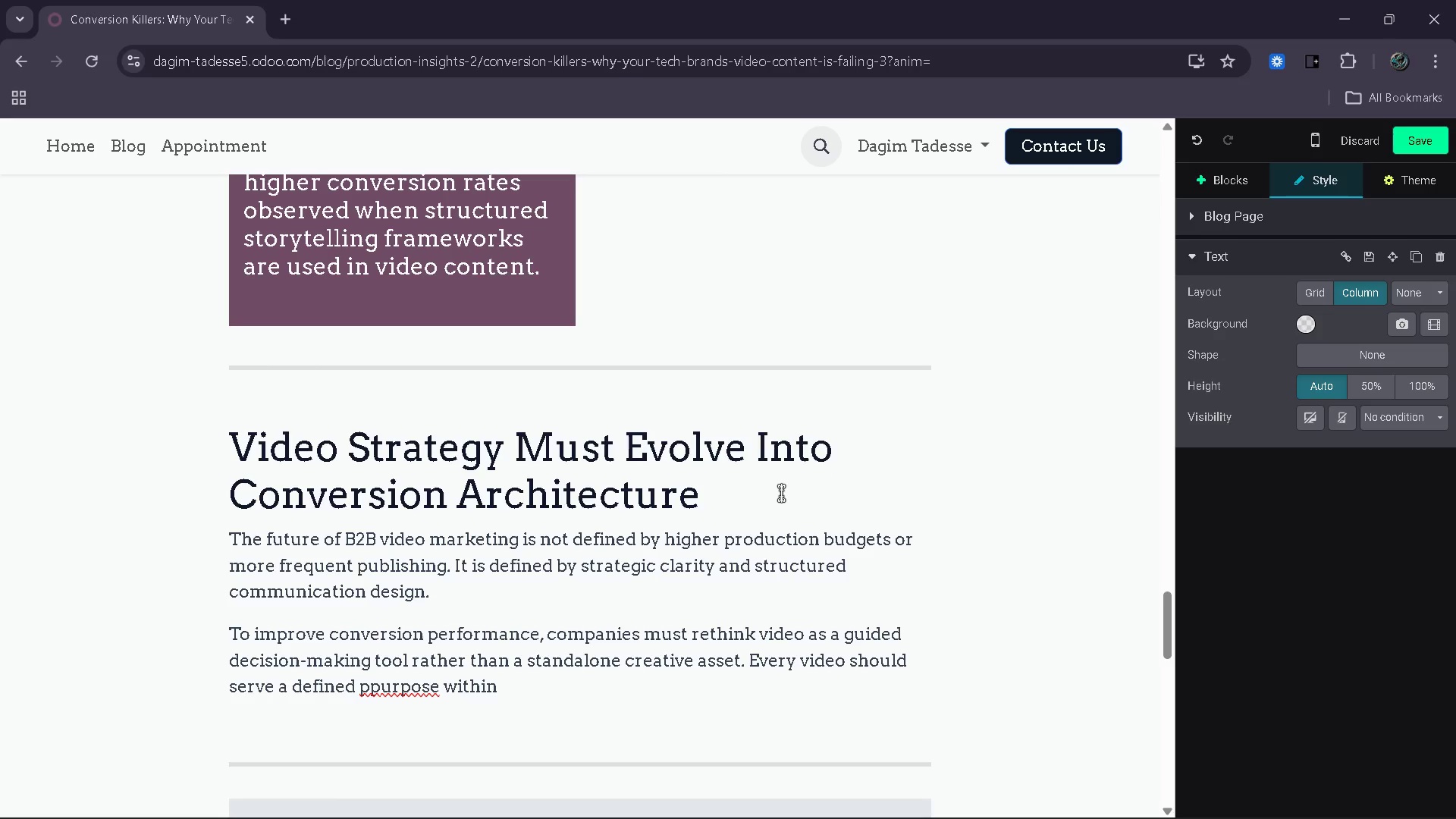 
hold_key(key=ArrowLeft, duration=0.69)
 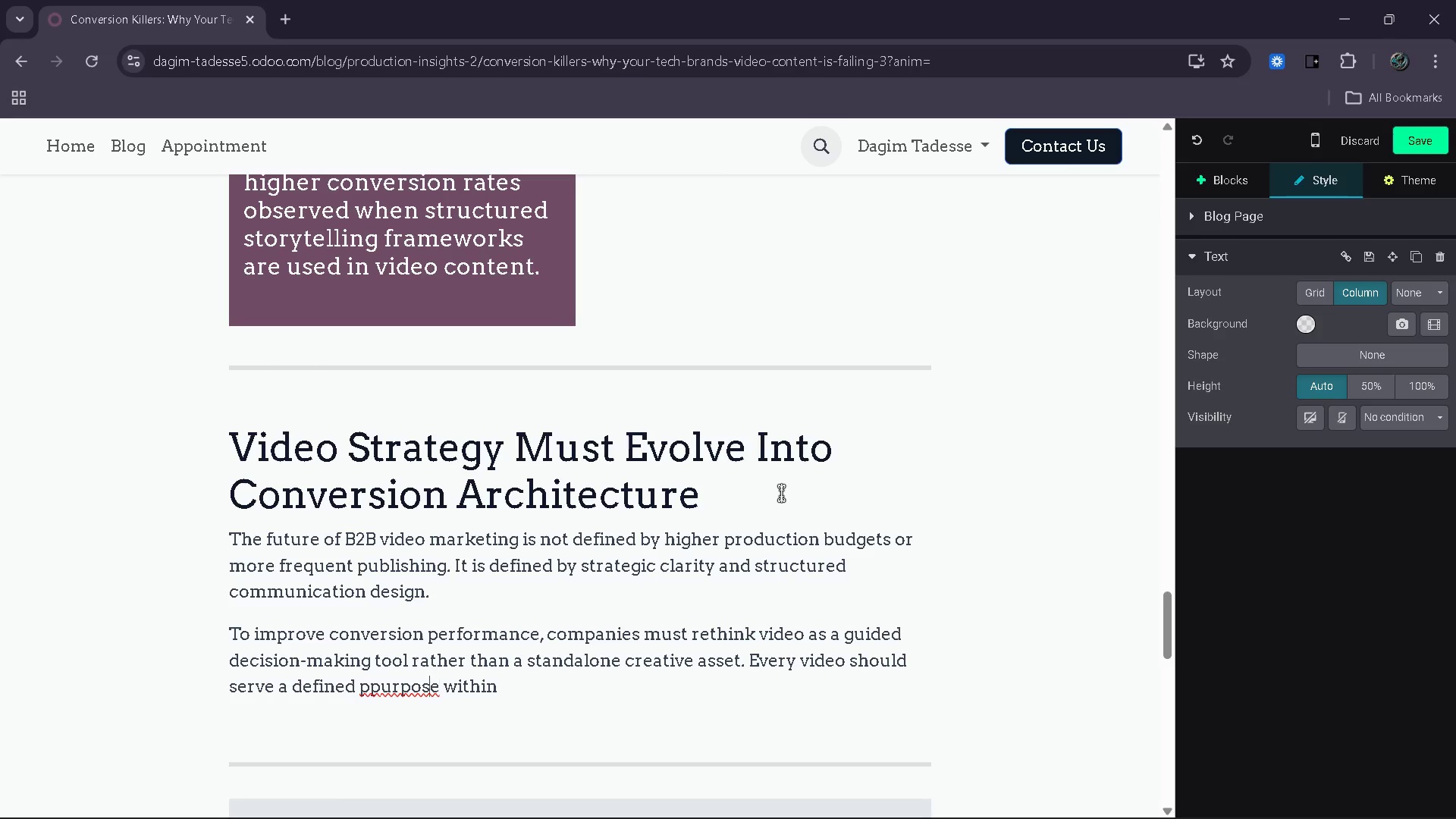 
key(ArrowLeft)
 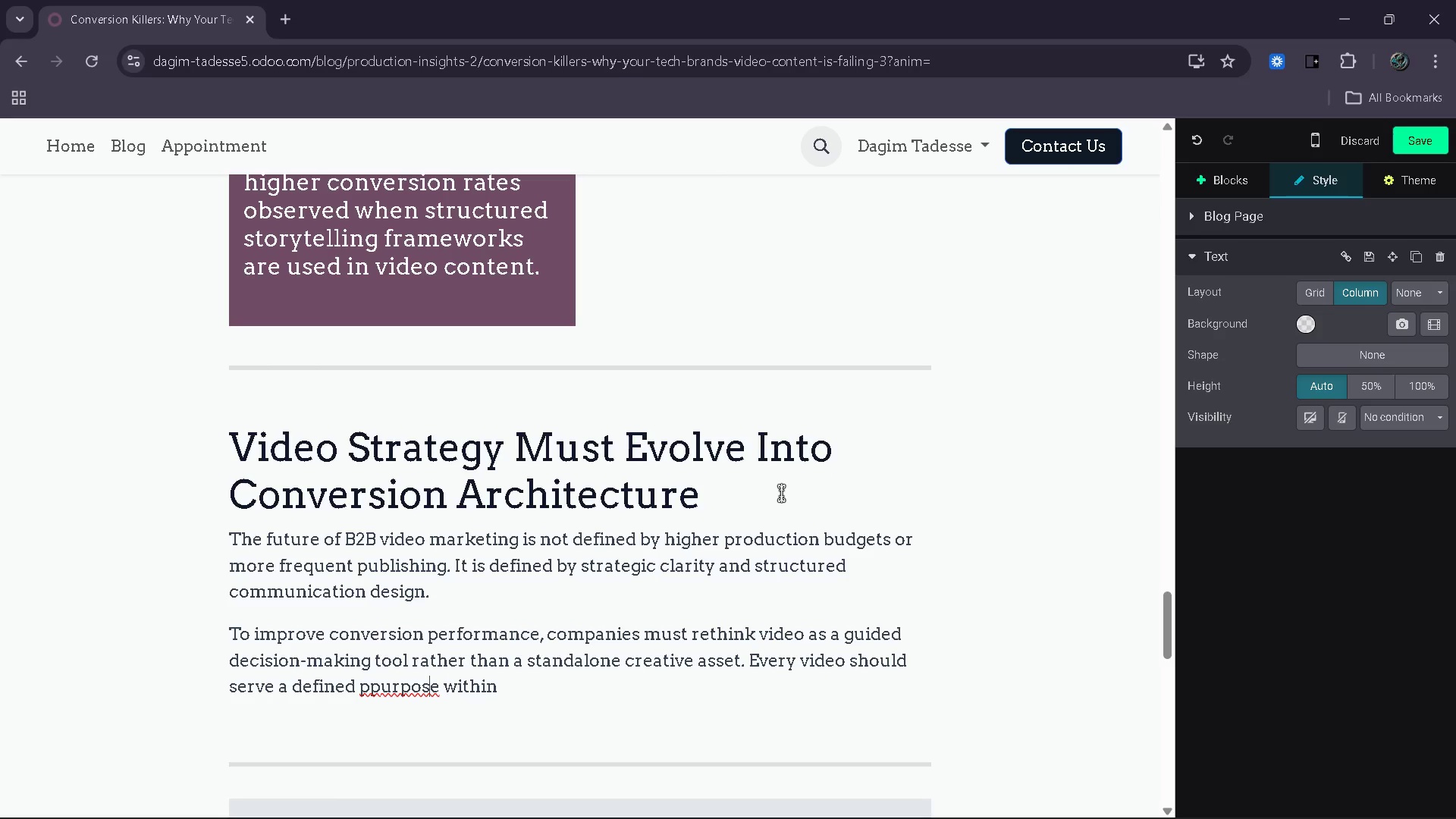 
key(ArrowLeft)
 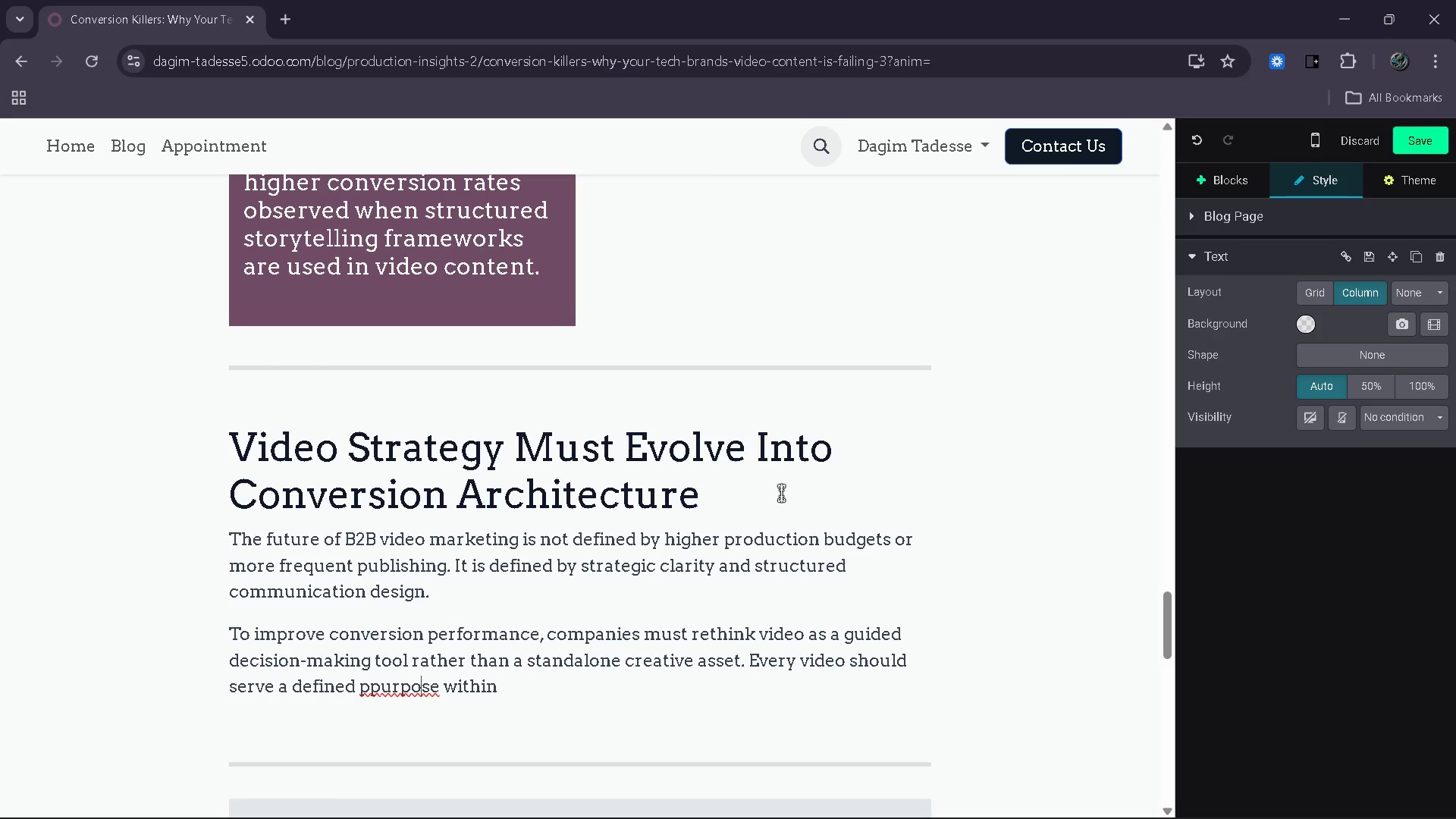 
key(ArrowLeft)
 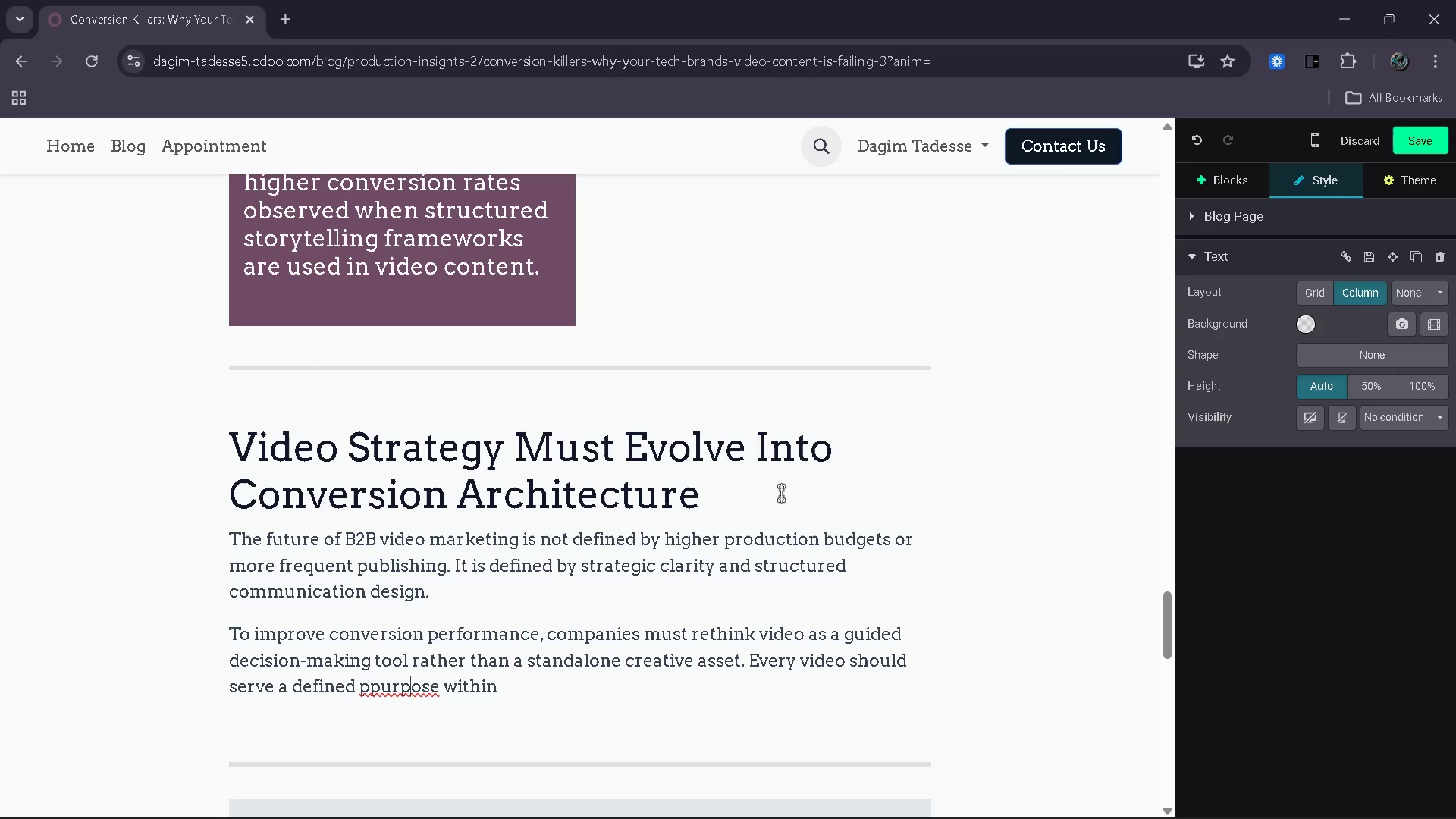 
key(ArrowLeft)
 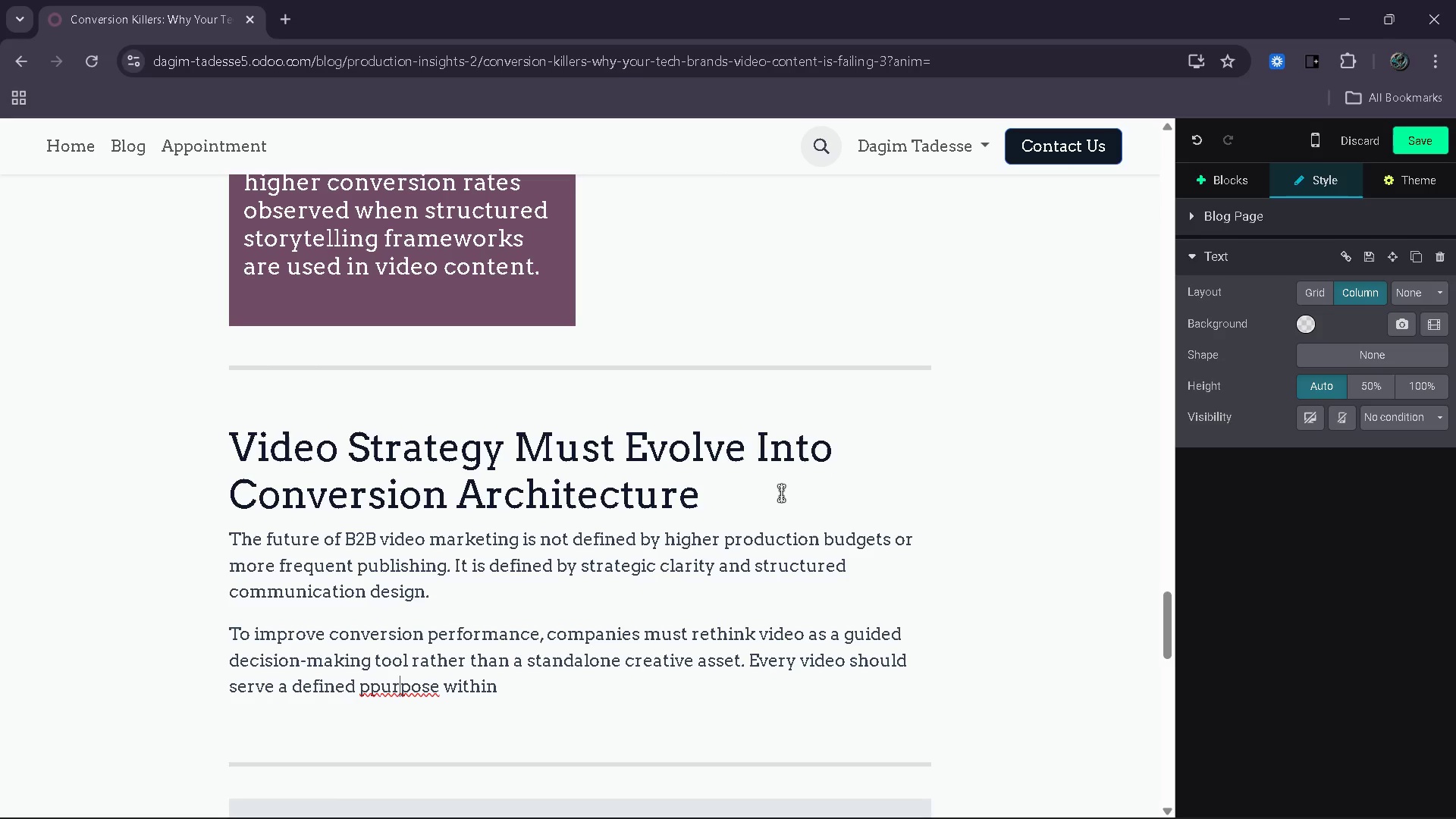 
key(ArrowLeft)
 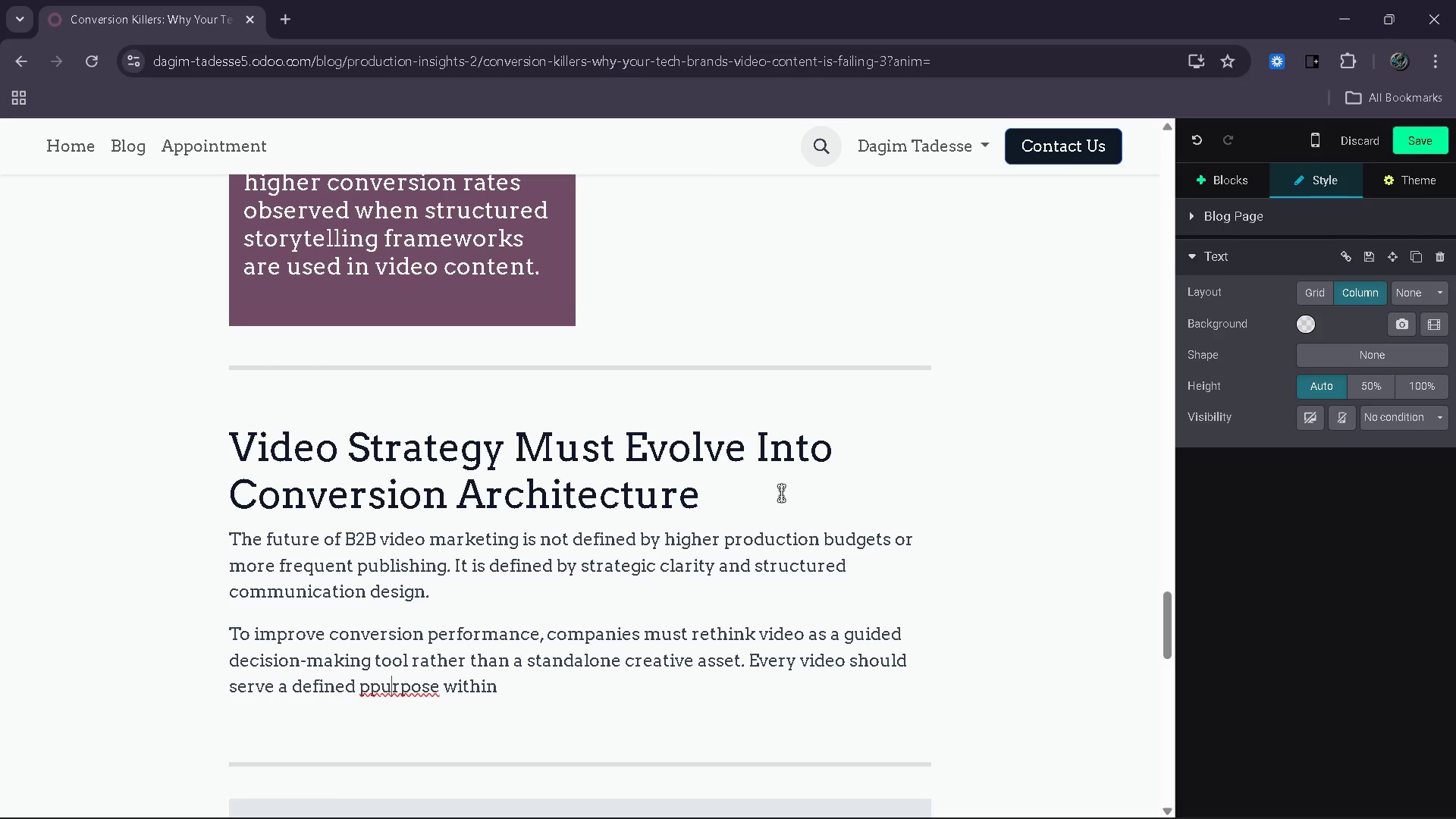 
key(ArrowLeft)
 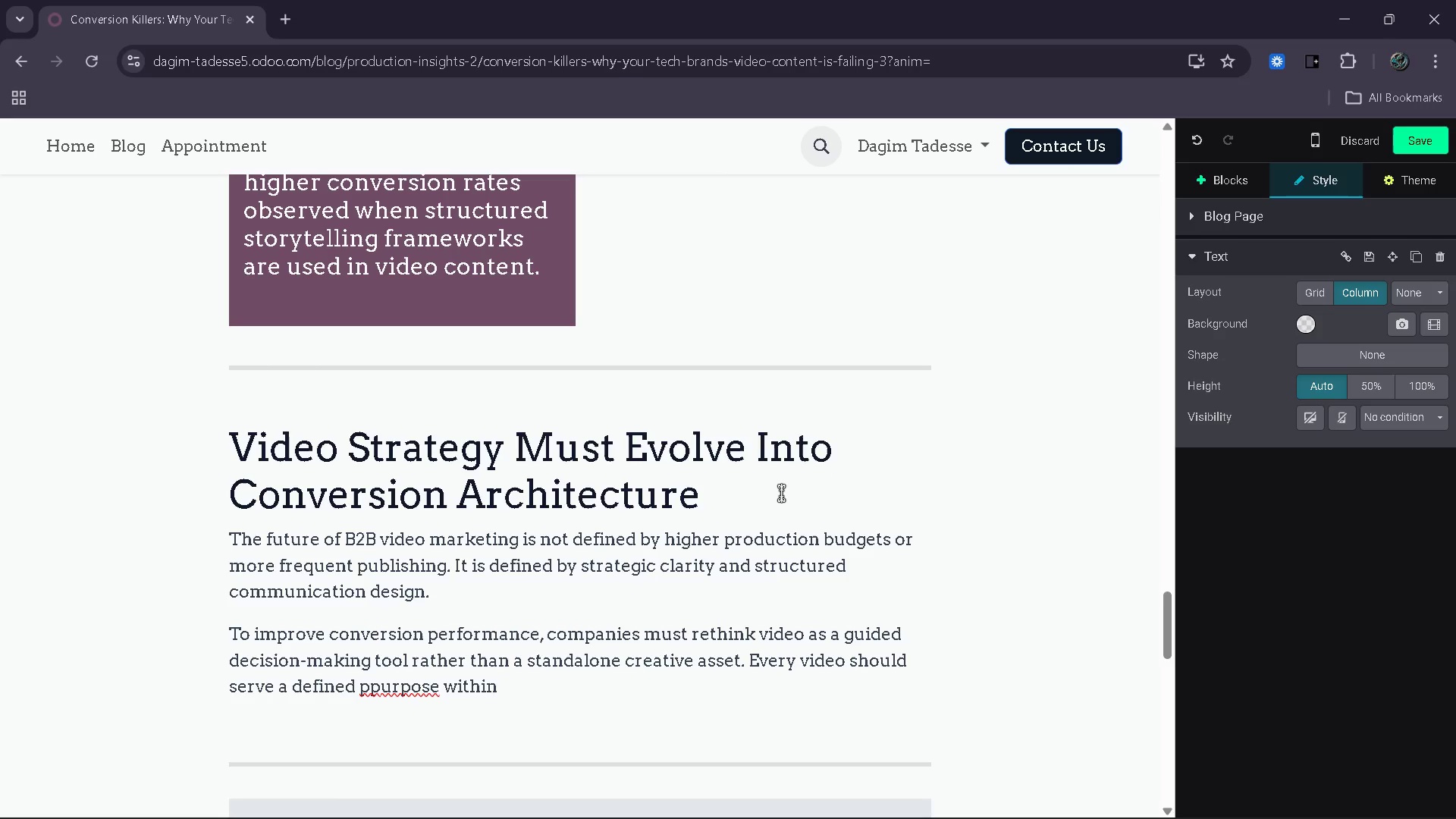 
key(Backspace)
 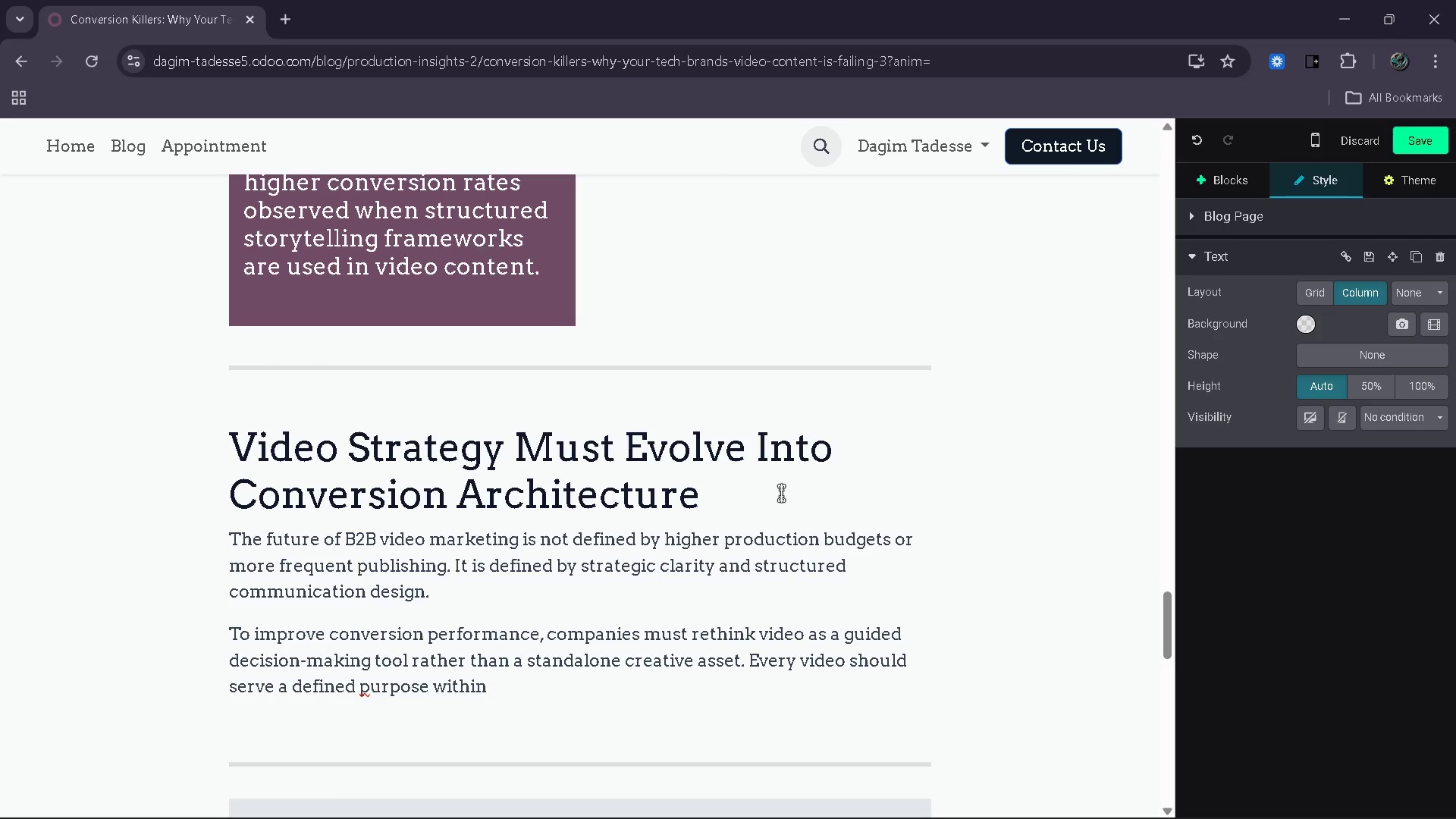 
key(End)
 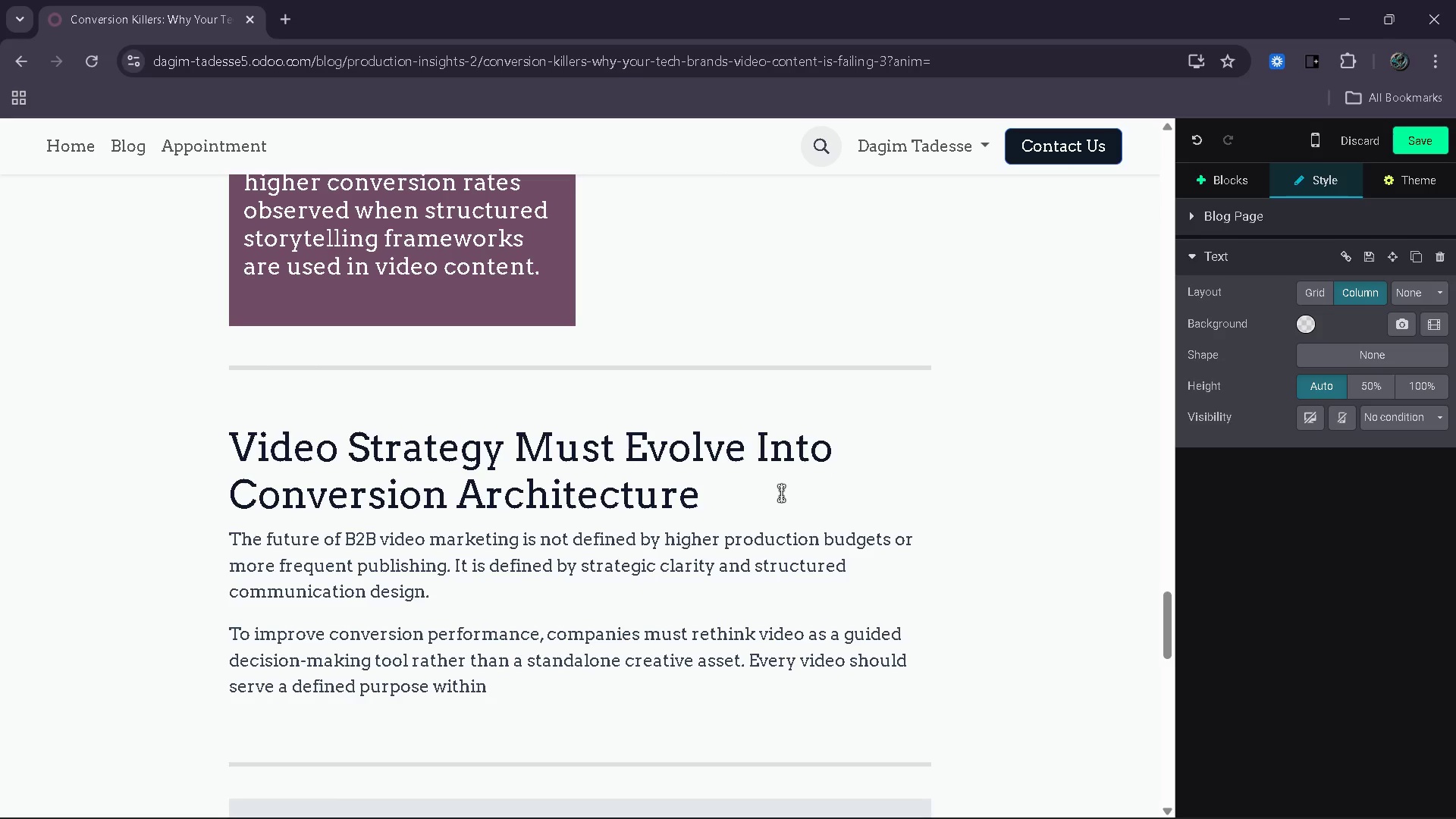 
type( the buyer journey)
 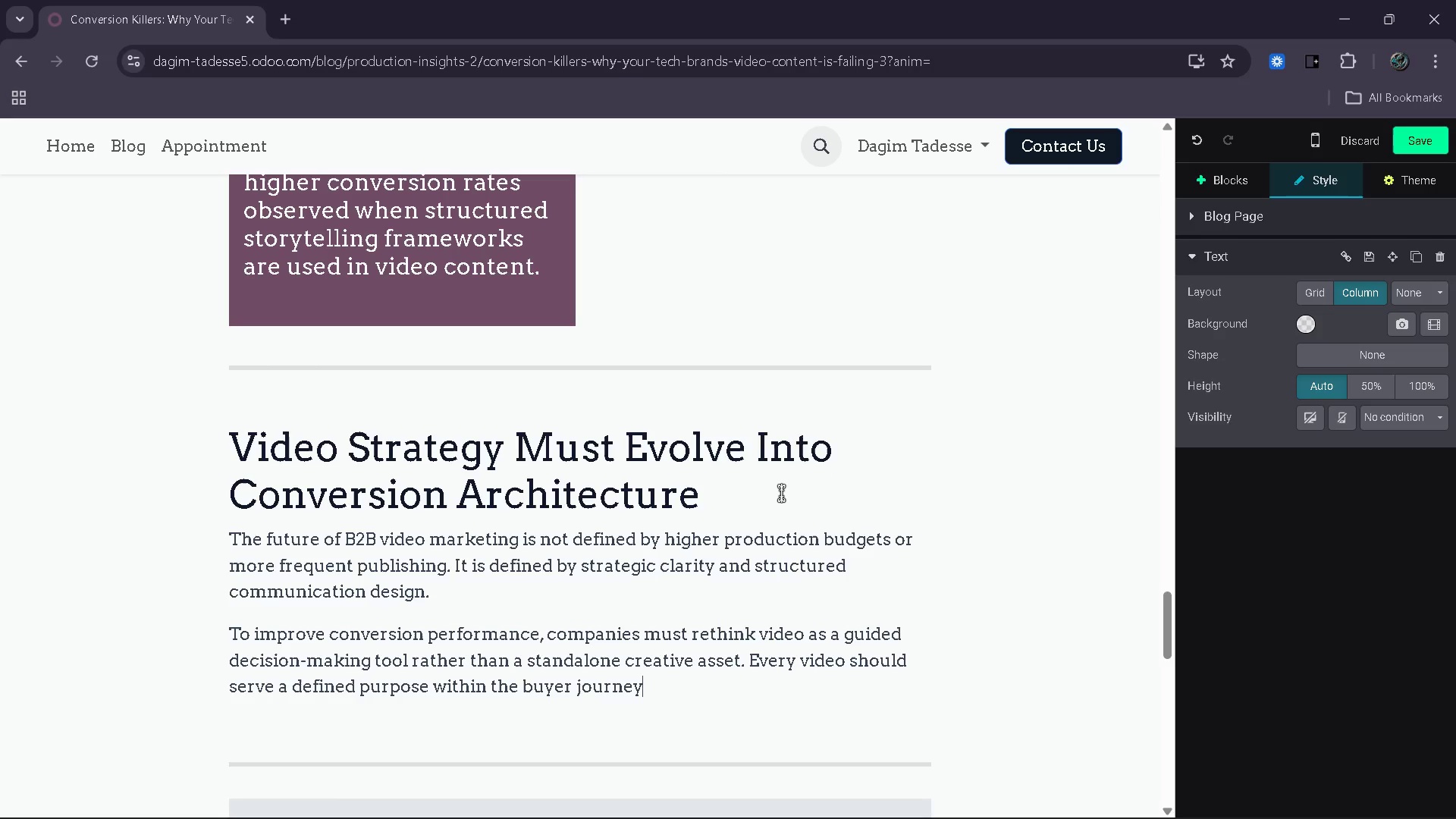 
type( - whether that is awareness)
 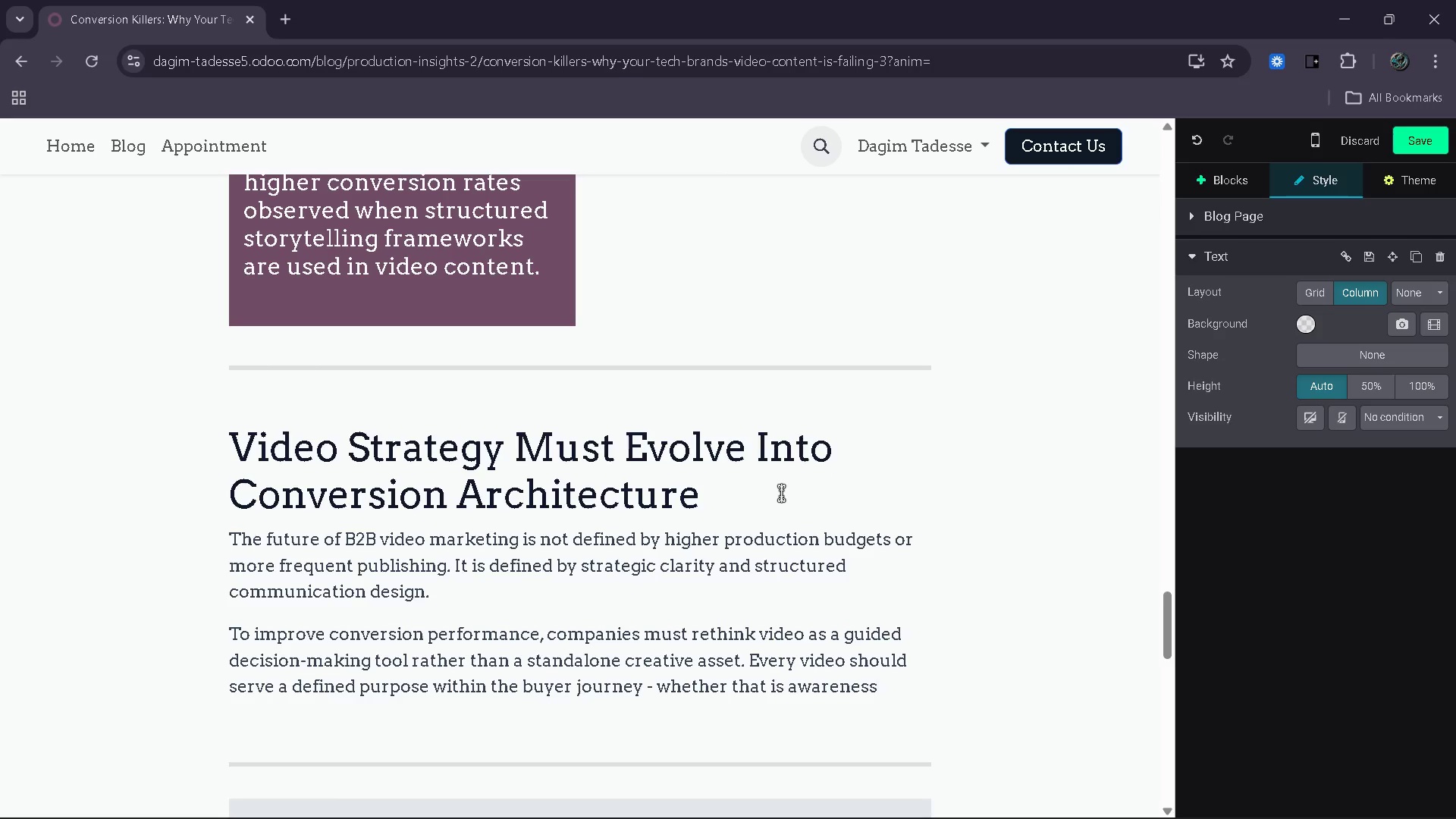 
wait(8.67)
 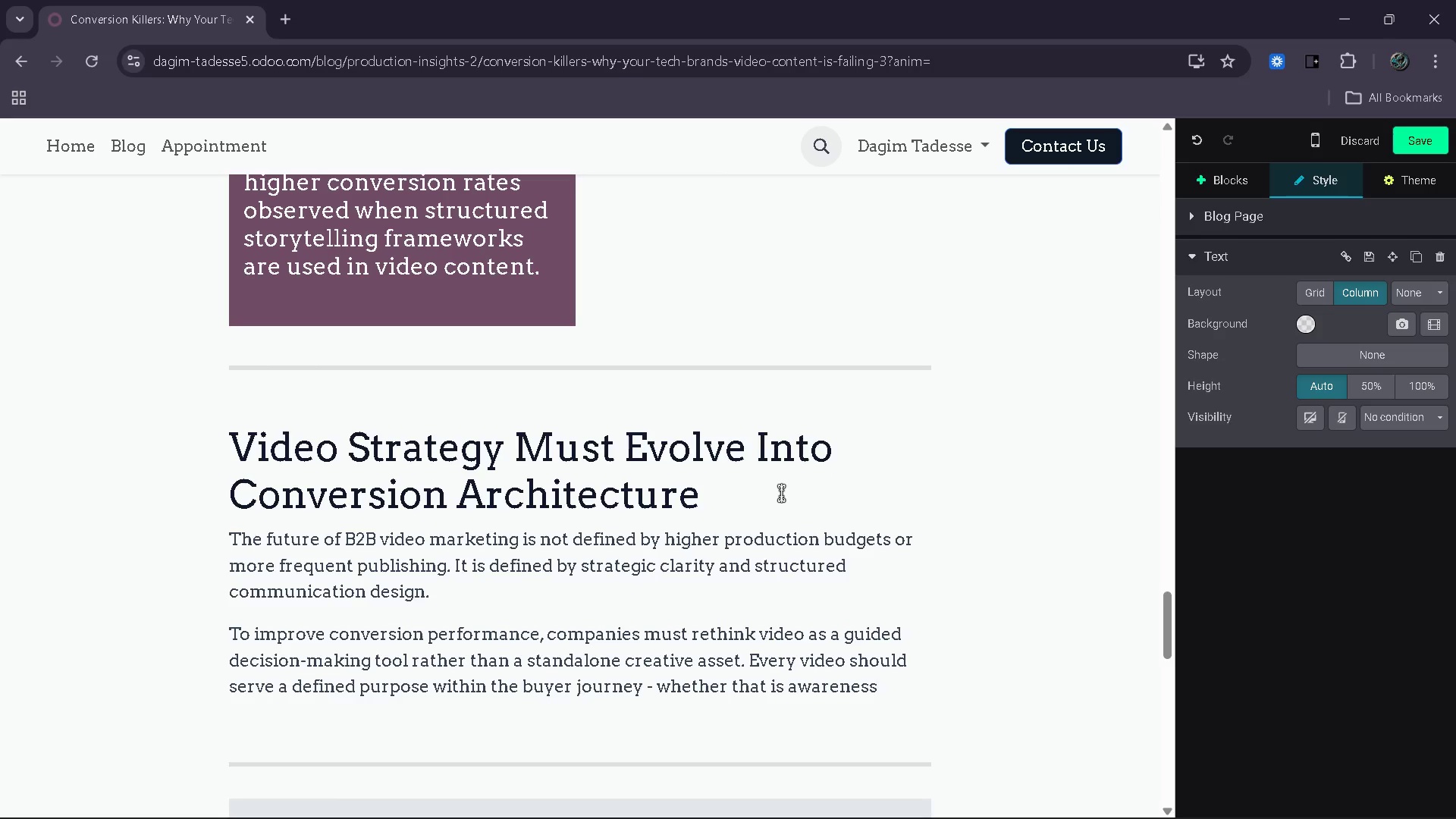 
type(building)
 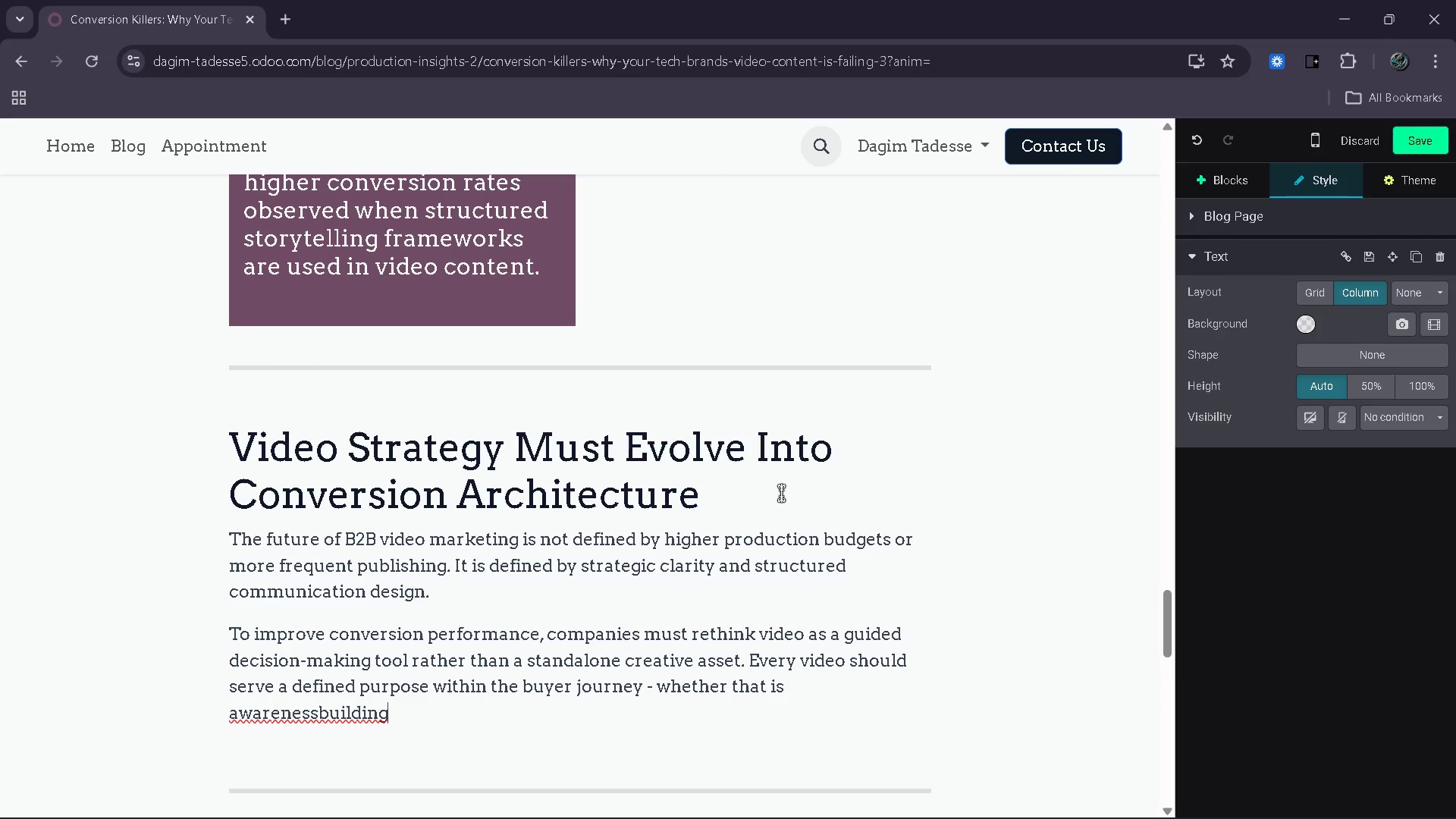 
hold_key(key=ArrowLeft, duration=0.81)
 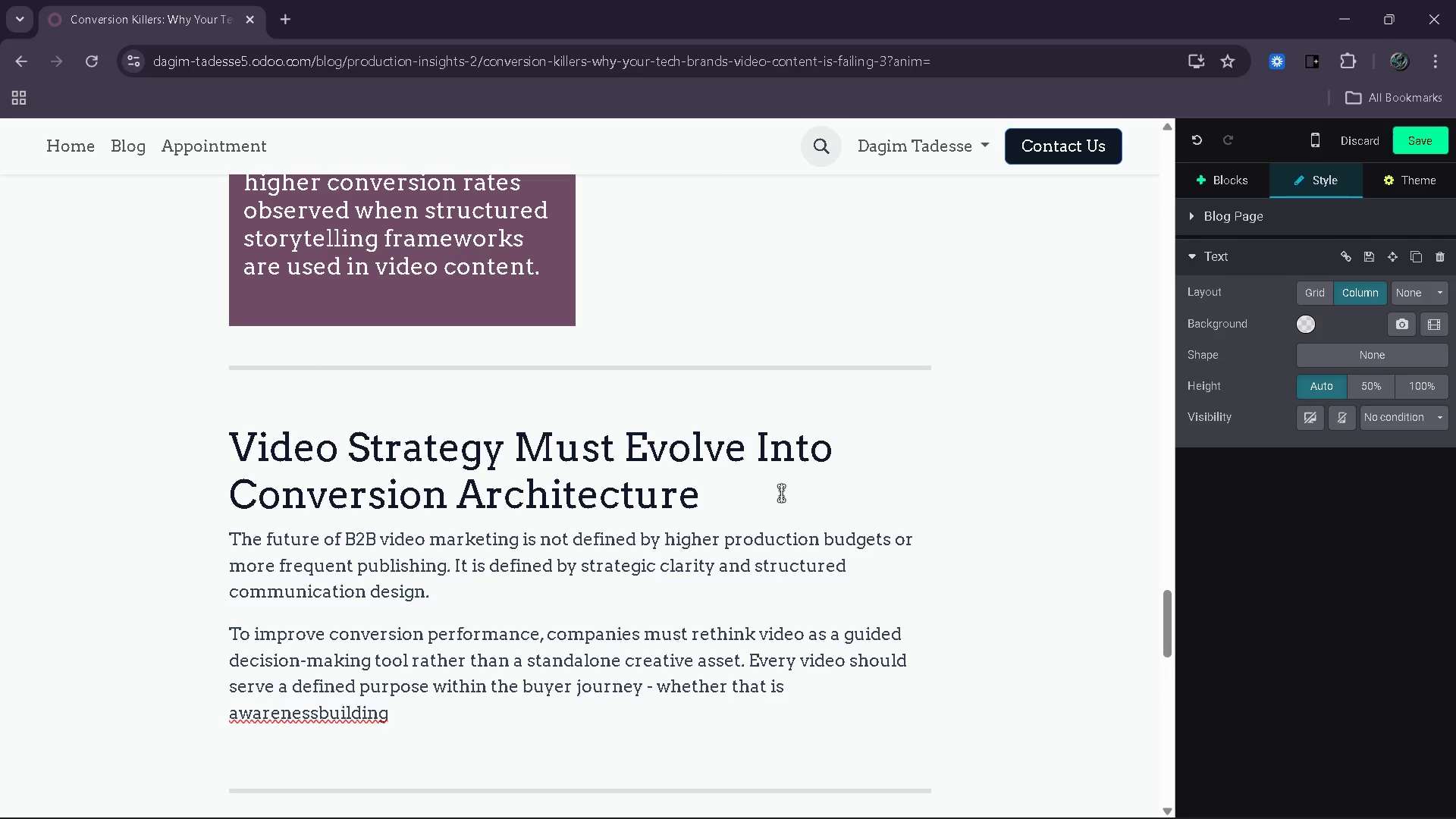 
key(ArrowRight)
 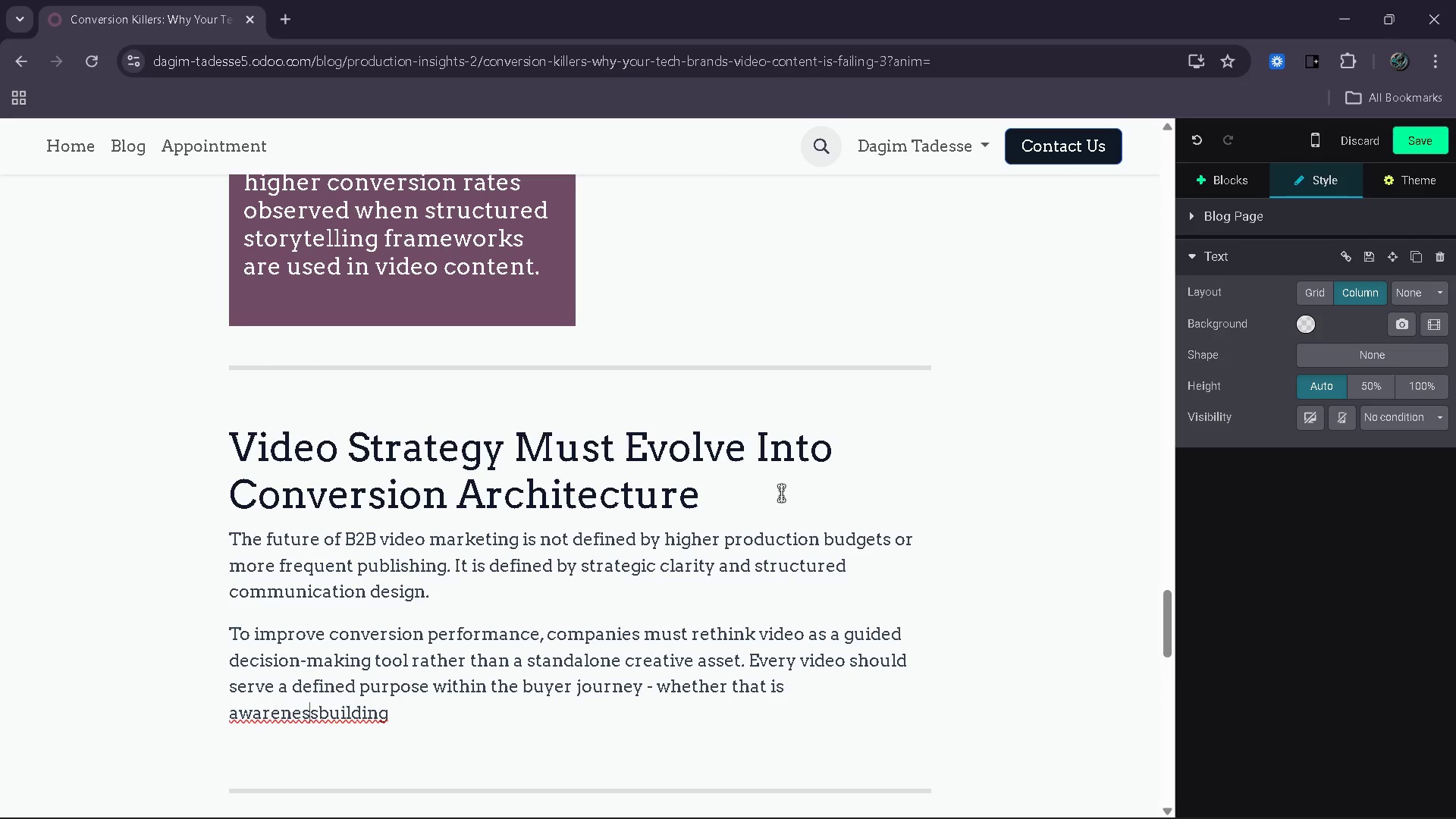 
key(ArrowRight)
 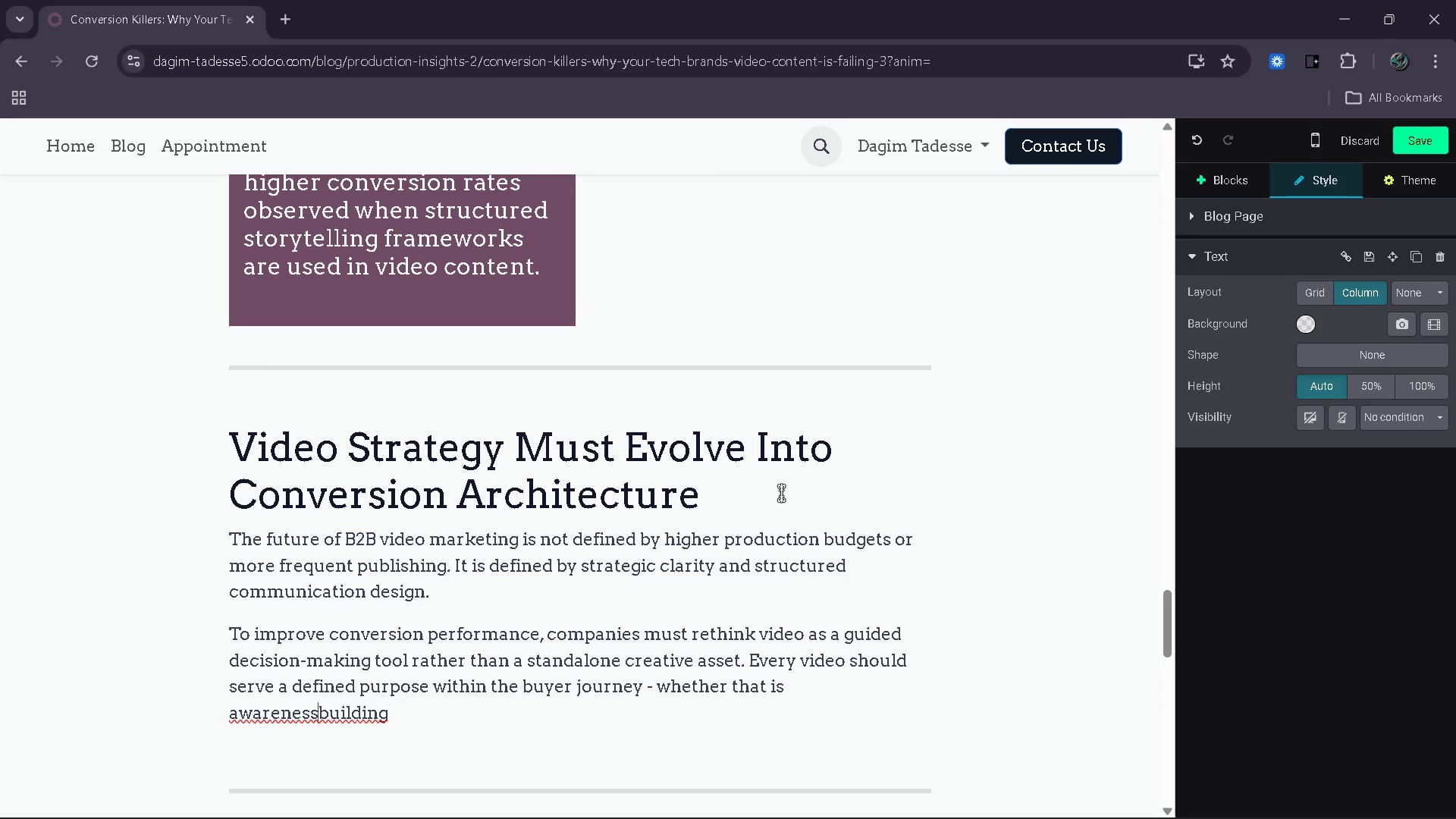 
key(ArrowRight)
 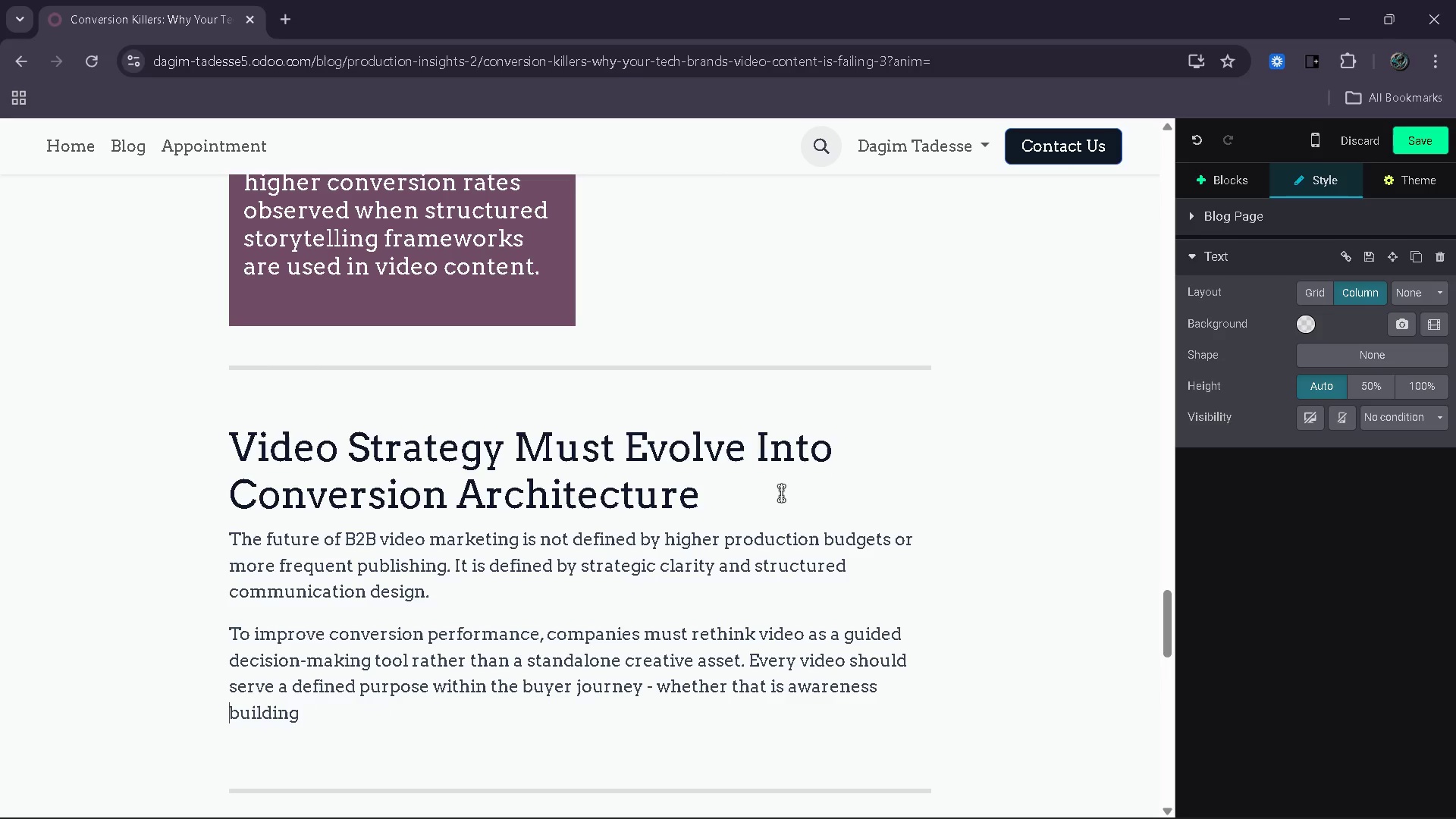 
key(Space)
 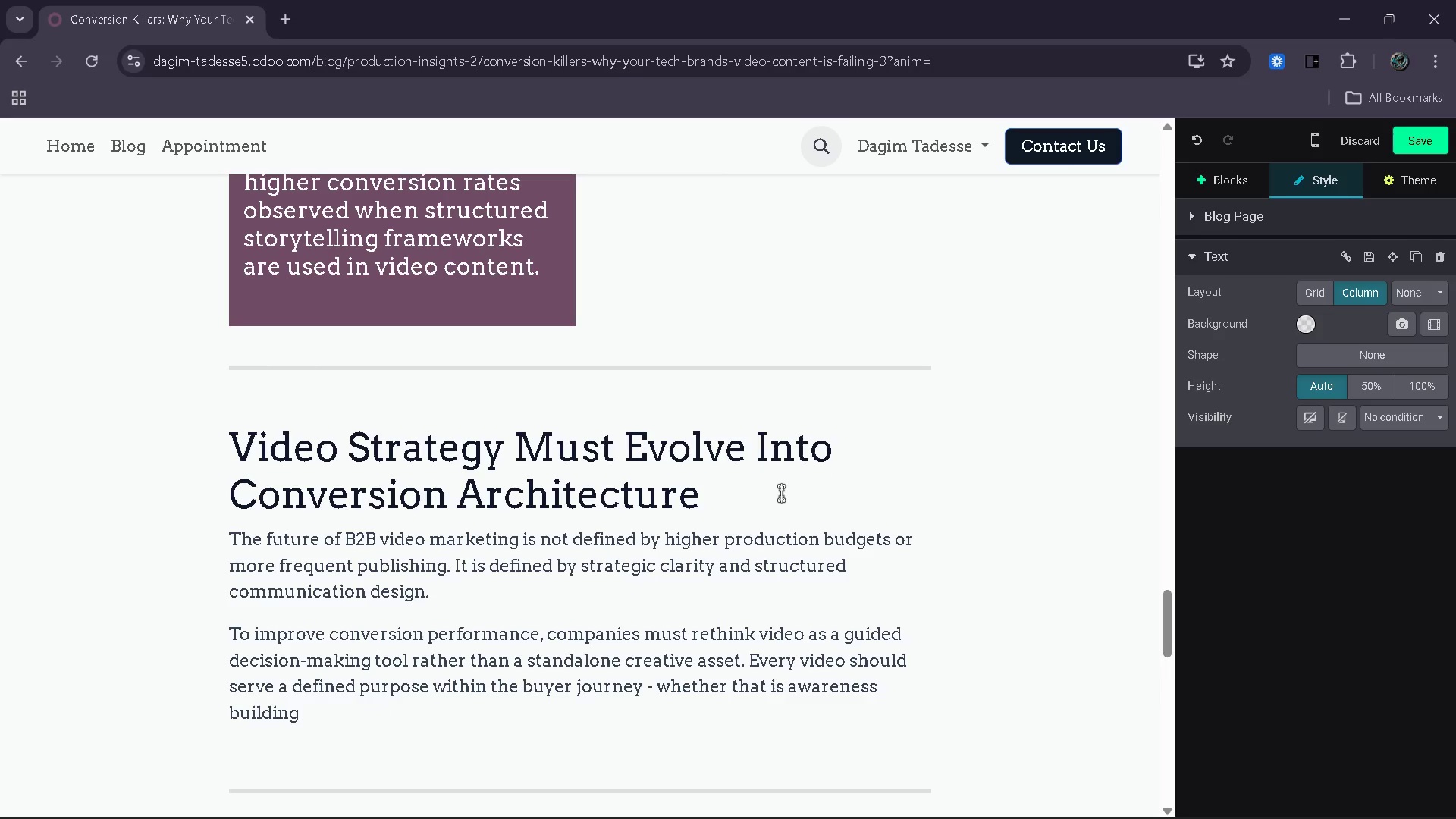 
key(End)
 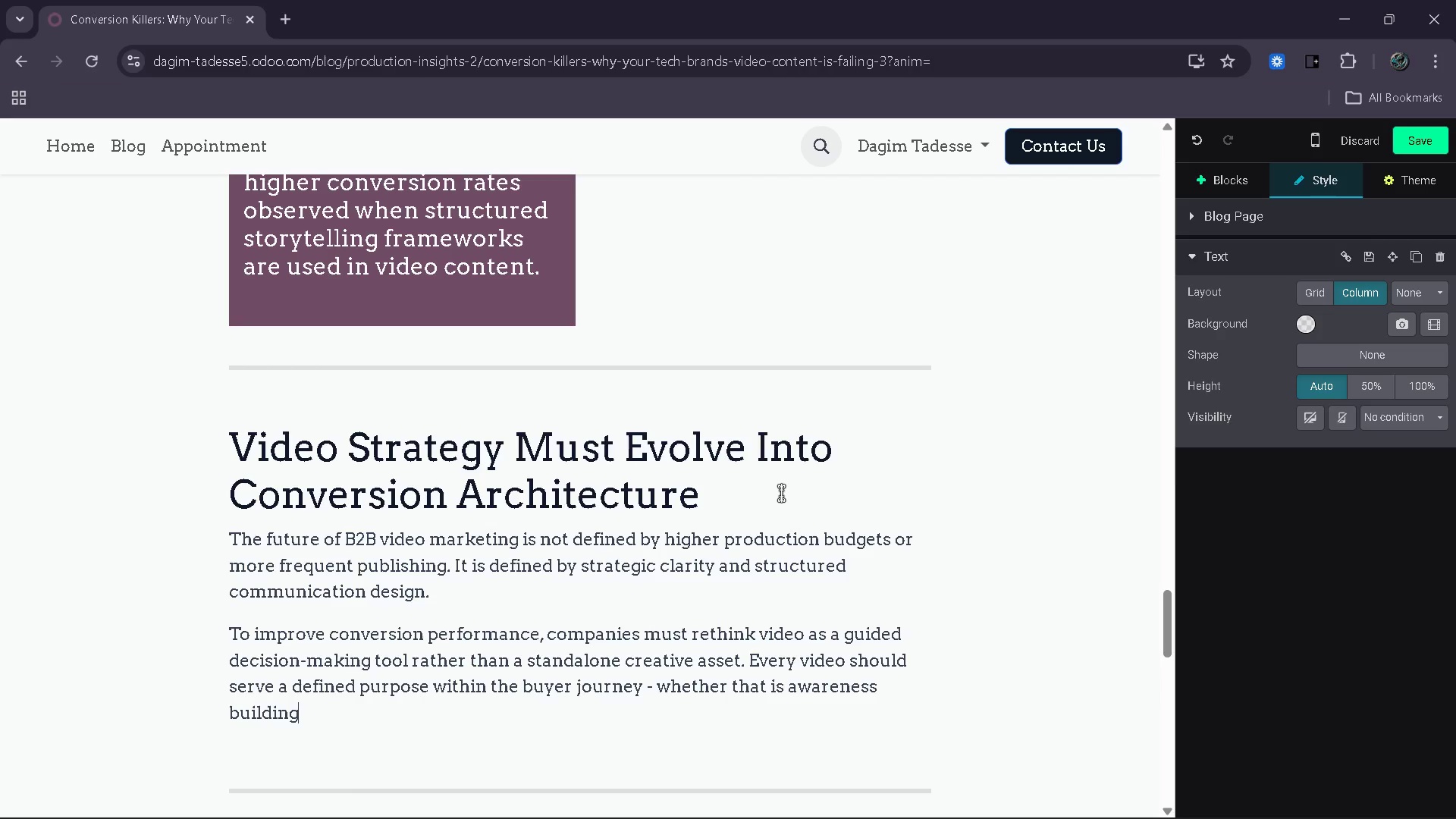 
type(, trust development or conversion acceleration)
 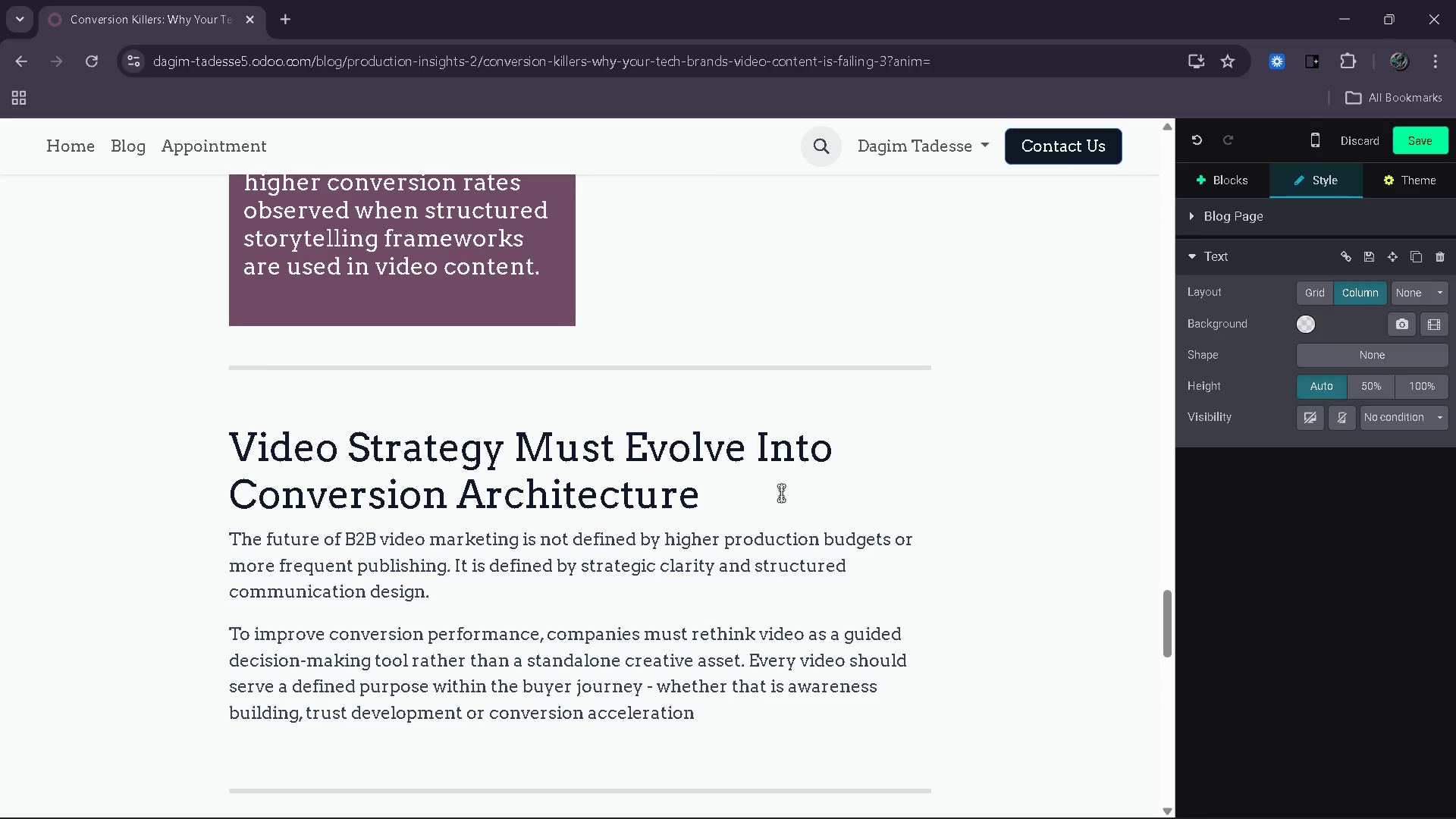 
key(Period)
 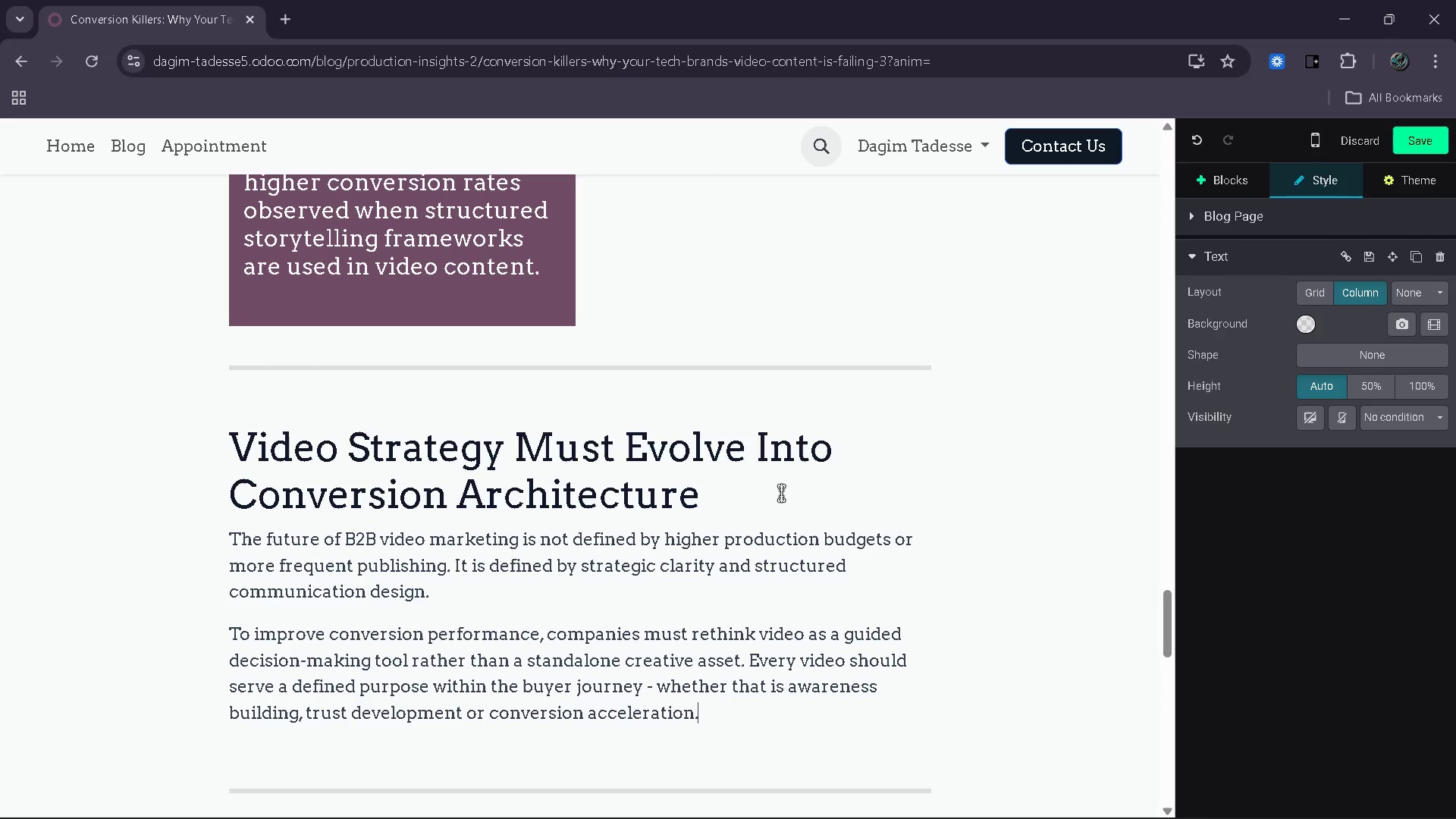 
key(Enter)
 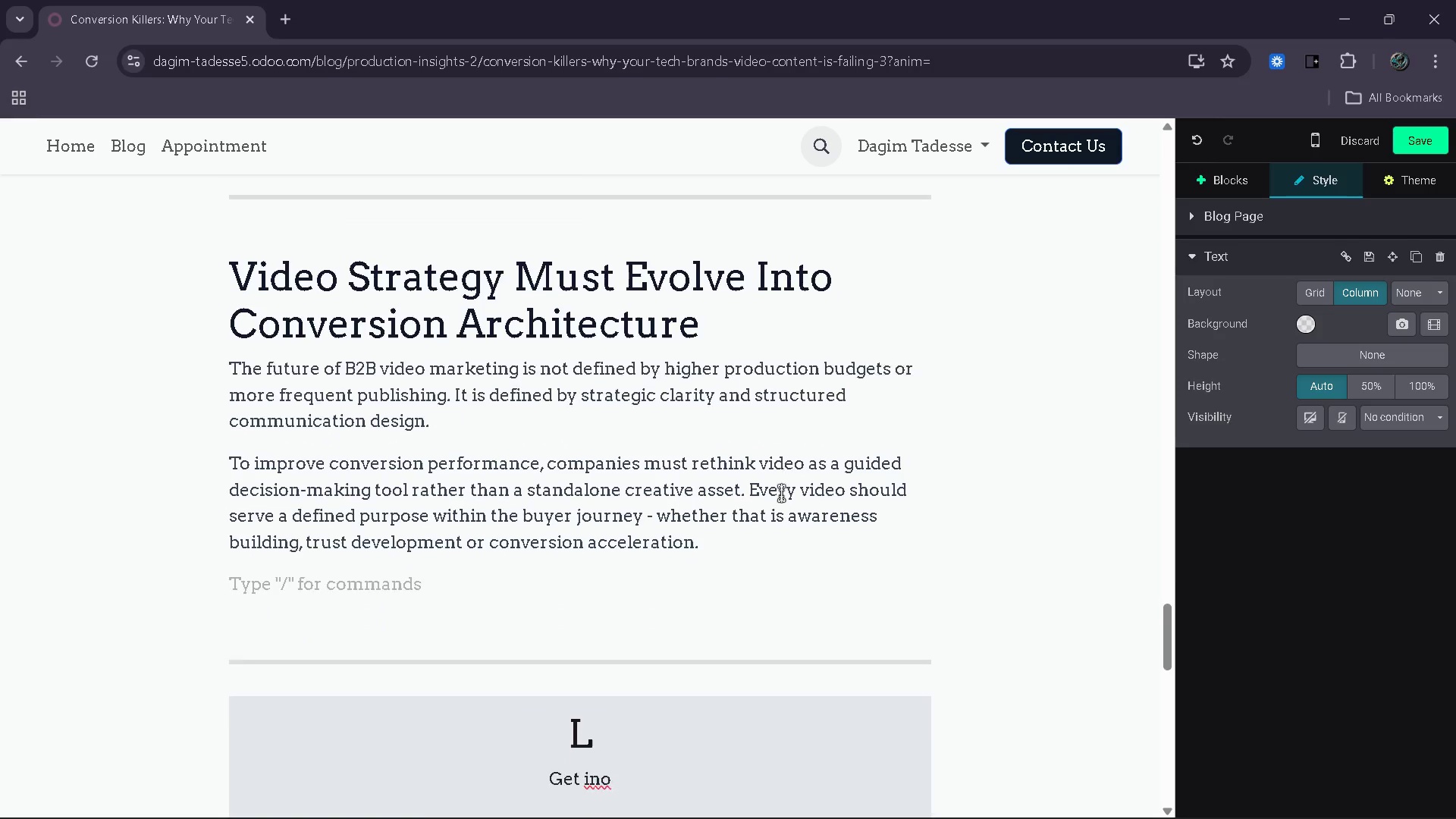 
wait(8.56)
 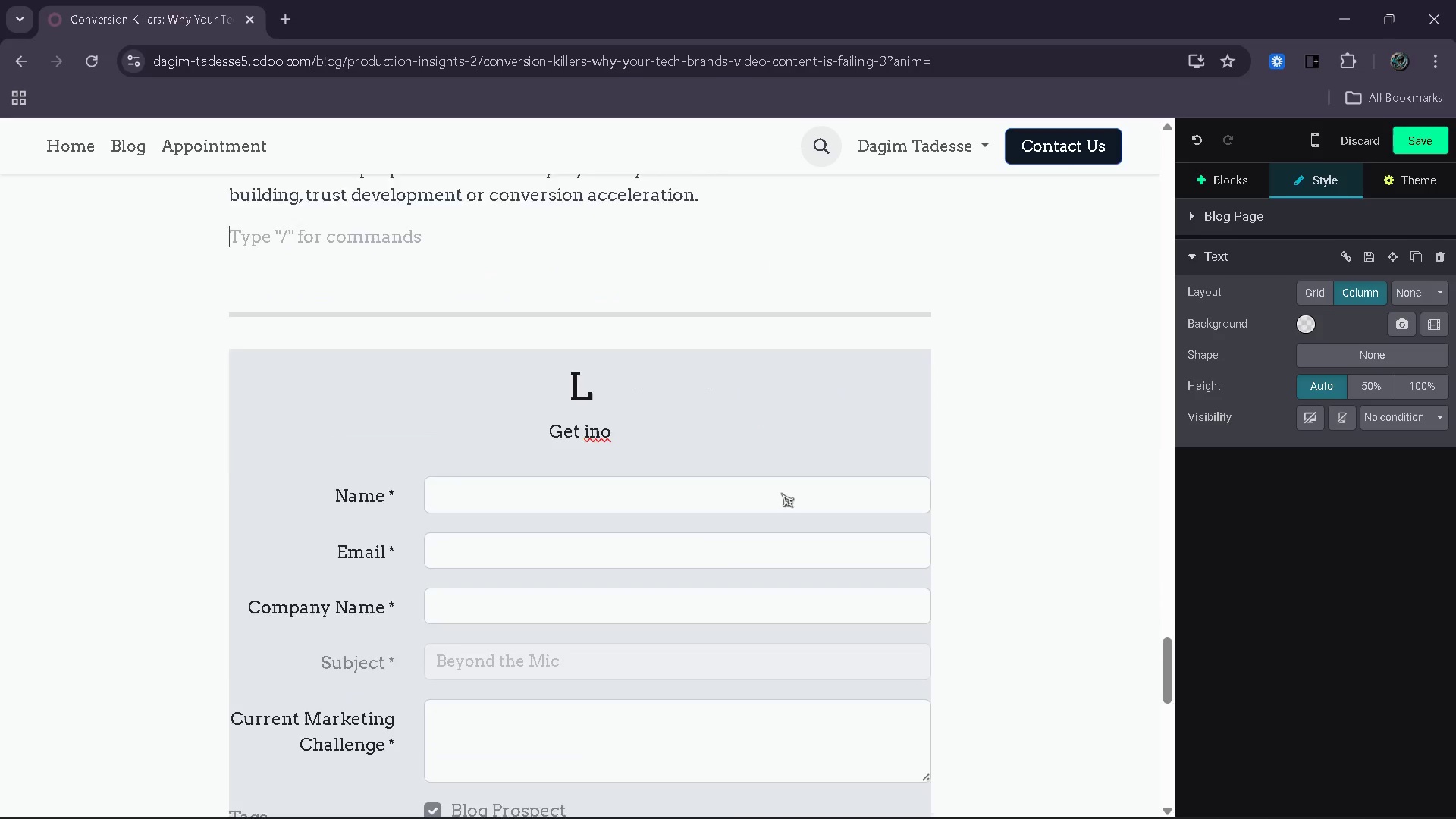 
type(This requires aligning productioon)
key(Backspace)
key(Backspace)
key(Backspace)
type(on [Insert])
key(Backspace)
type(, messaging and distribution under a unified strategic framework)
 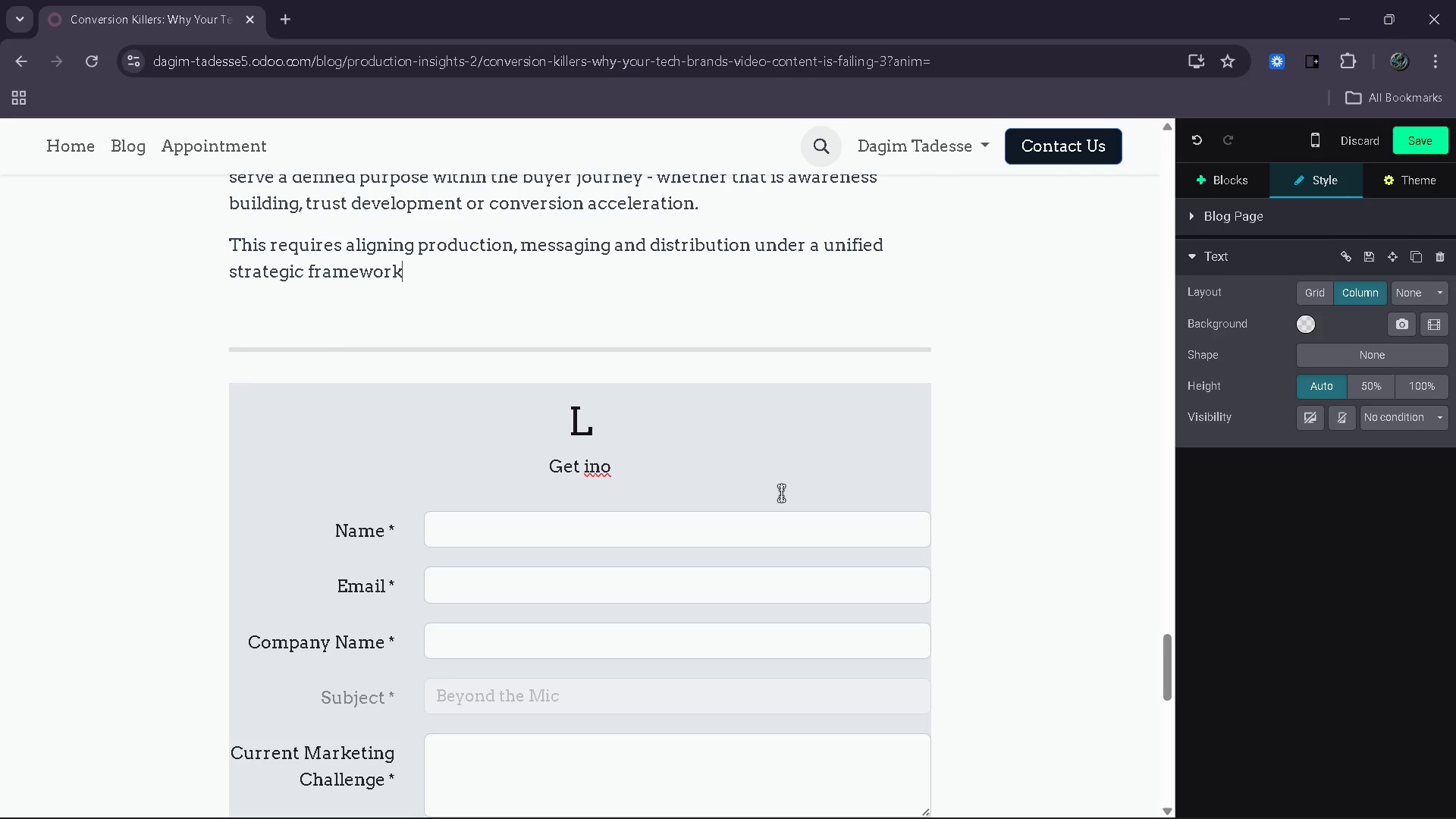 
wait(32.75)
 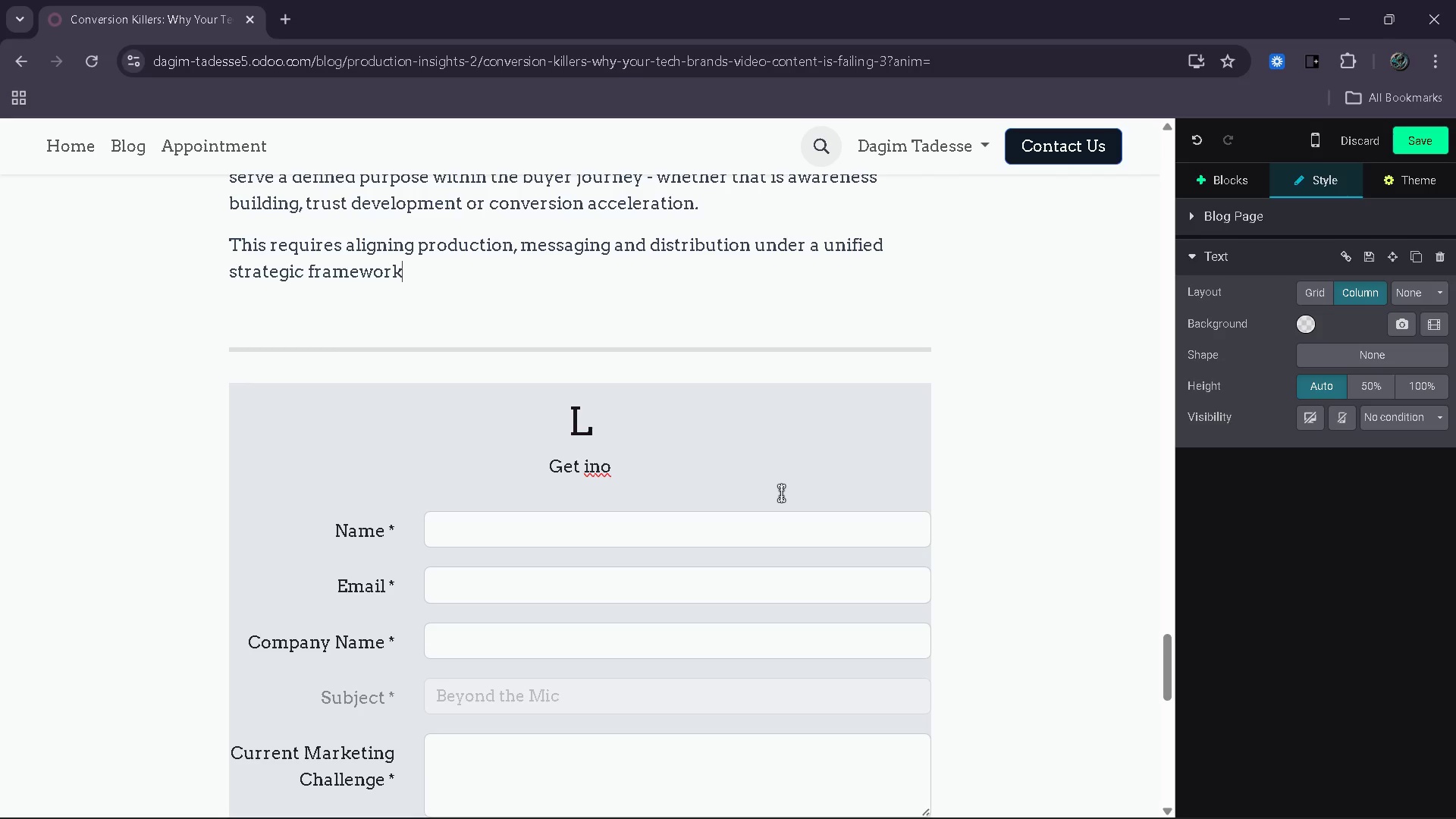 
key(Period)
 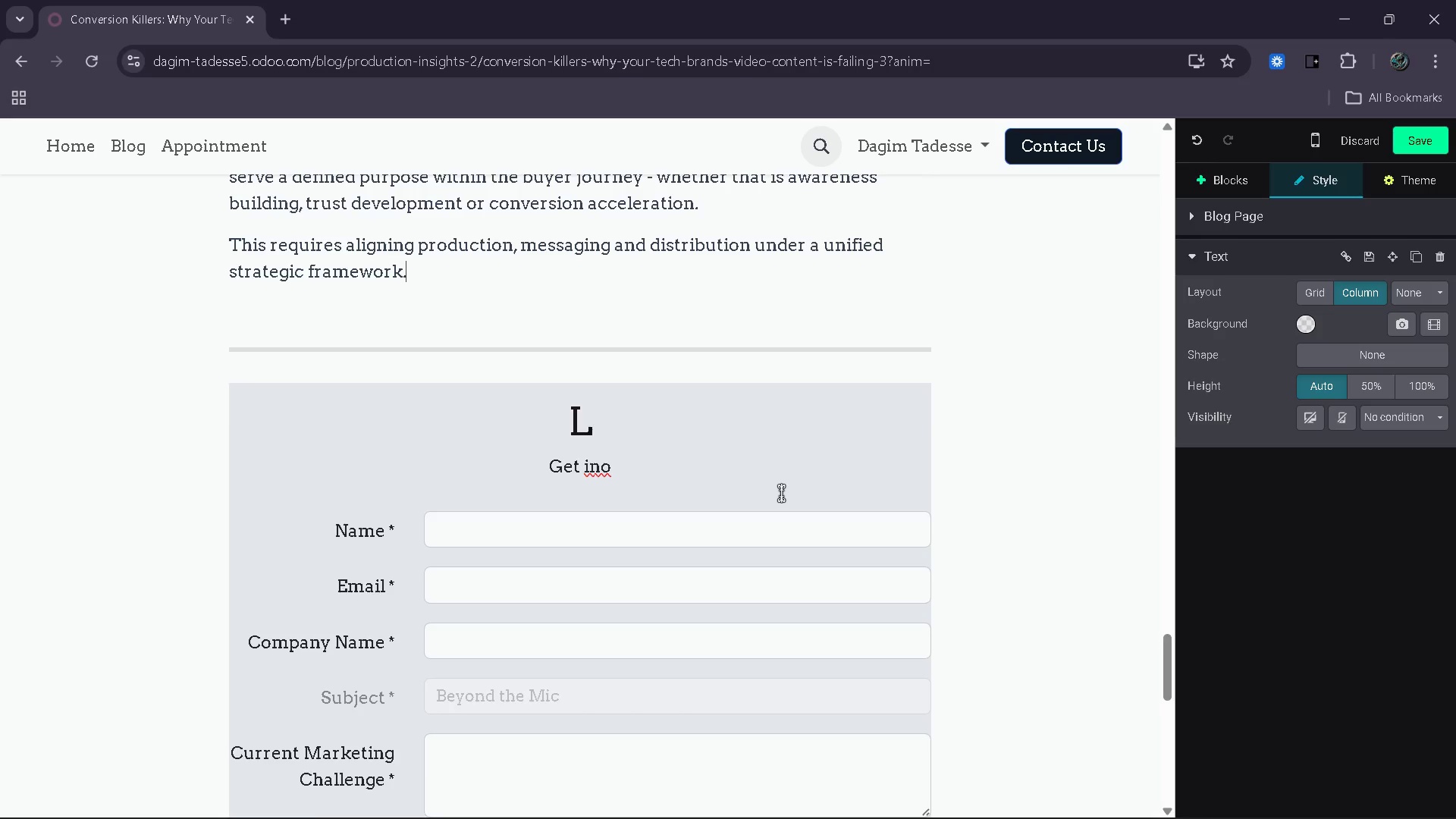 
key(Enter)
 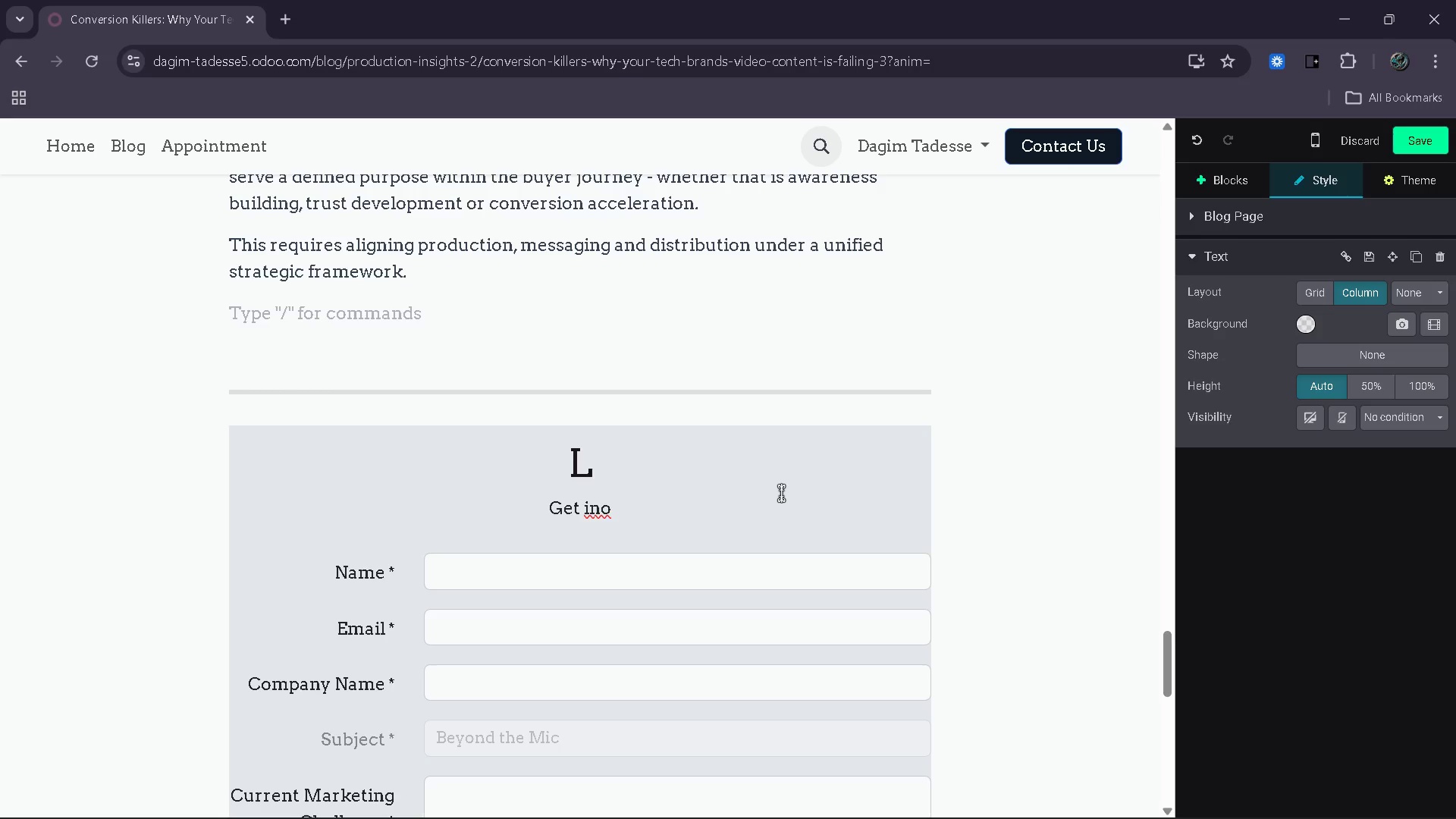 
type(When video conetnt=)
key(Backspace)
key(Backspace)
key(Backspace)
key(Backspace)
key(Backspace)
type(tent)
 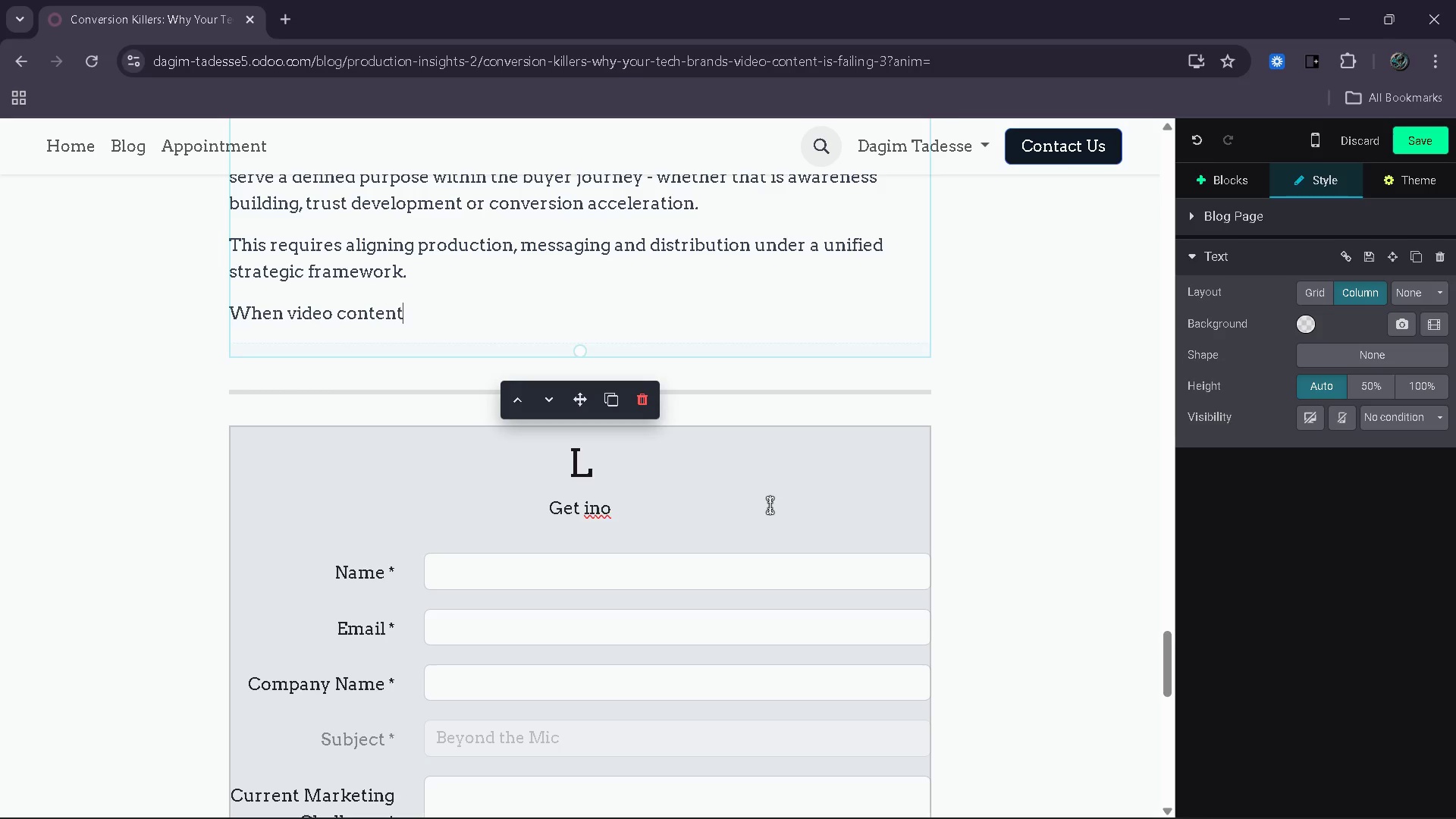 
scroll: coordinate [781, 489], scroll_direction: up, amount: 2.0
 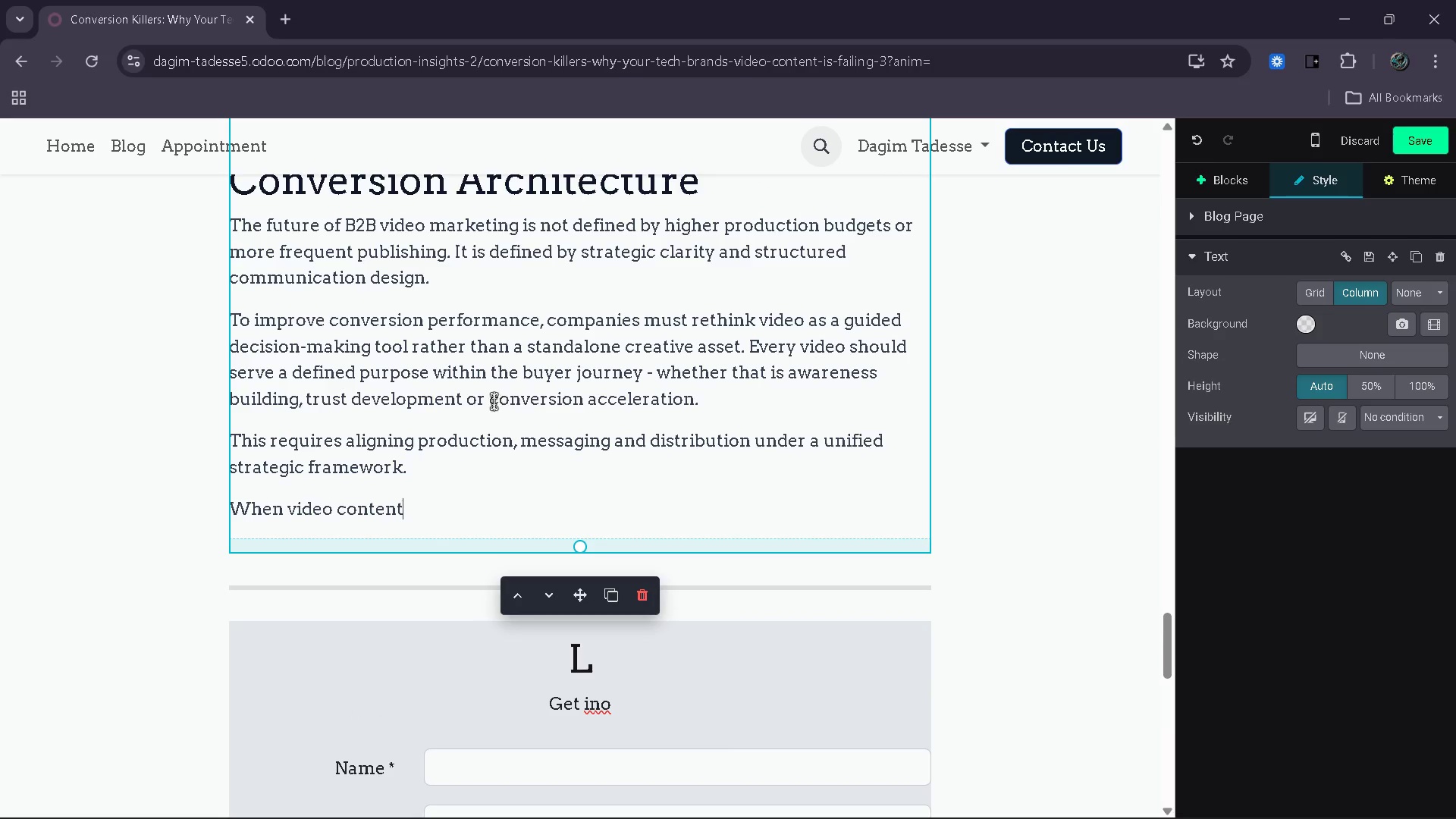 
scroll: coordinate [462, 479], scroll_direction: down, amount: 1.0
 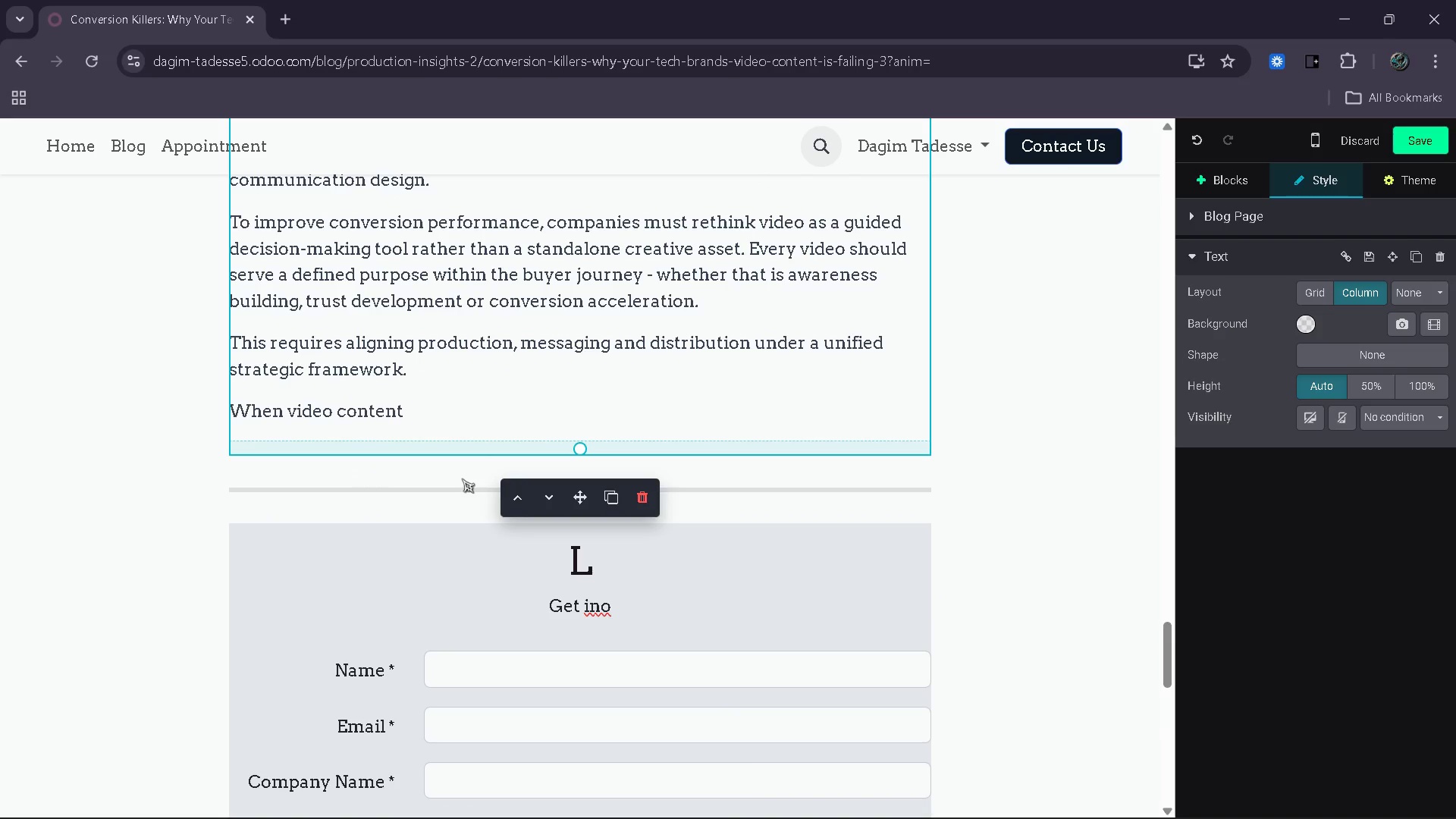 
type(is )
key(Backspace)
key(Backspace)
key(Backspace)
type( is built with conversion architecture in mind )
key(Backspace)
type(, it becomes significantly more effective at generating qualified leads)
 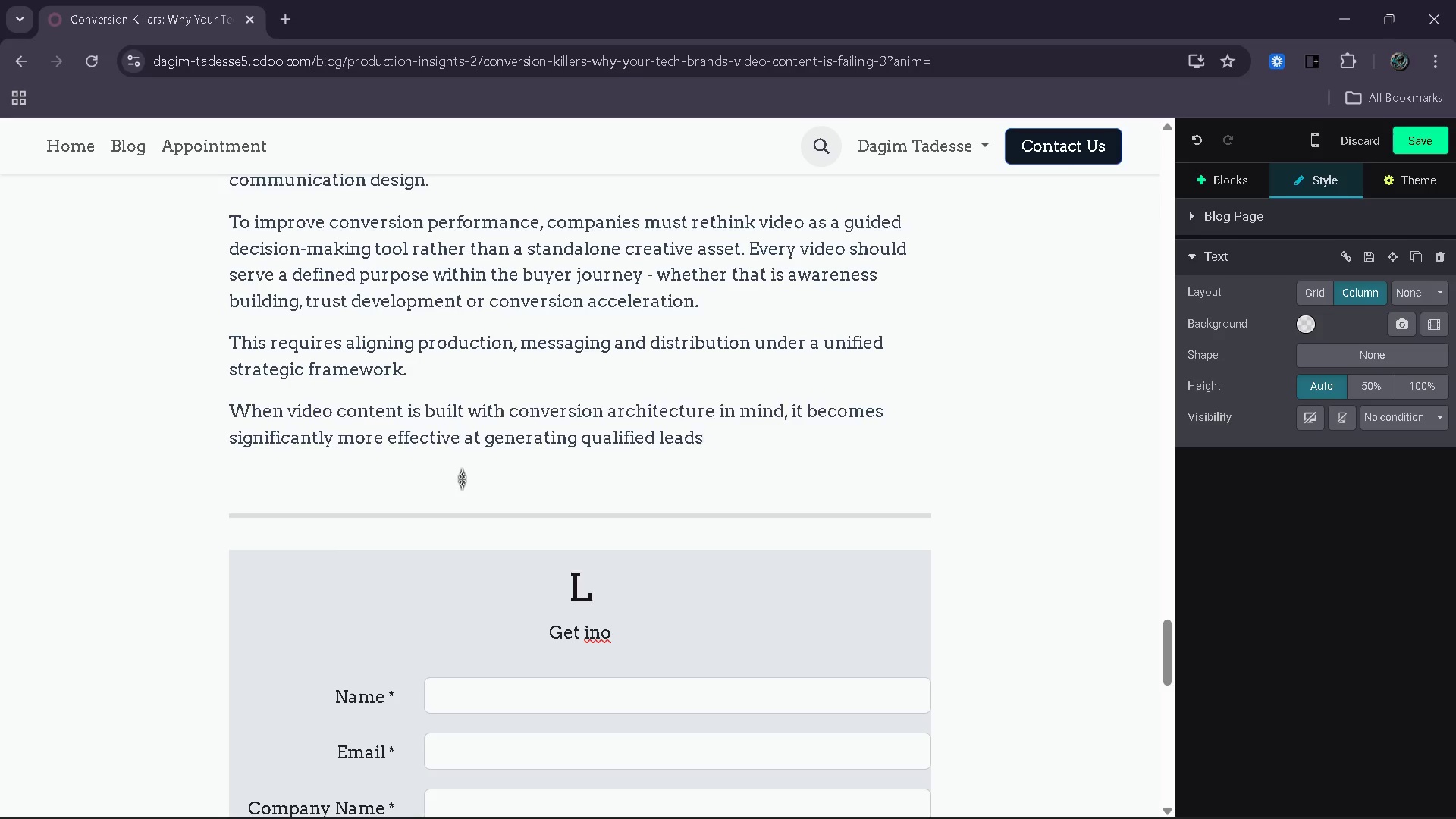 
wait(10.41)
 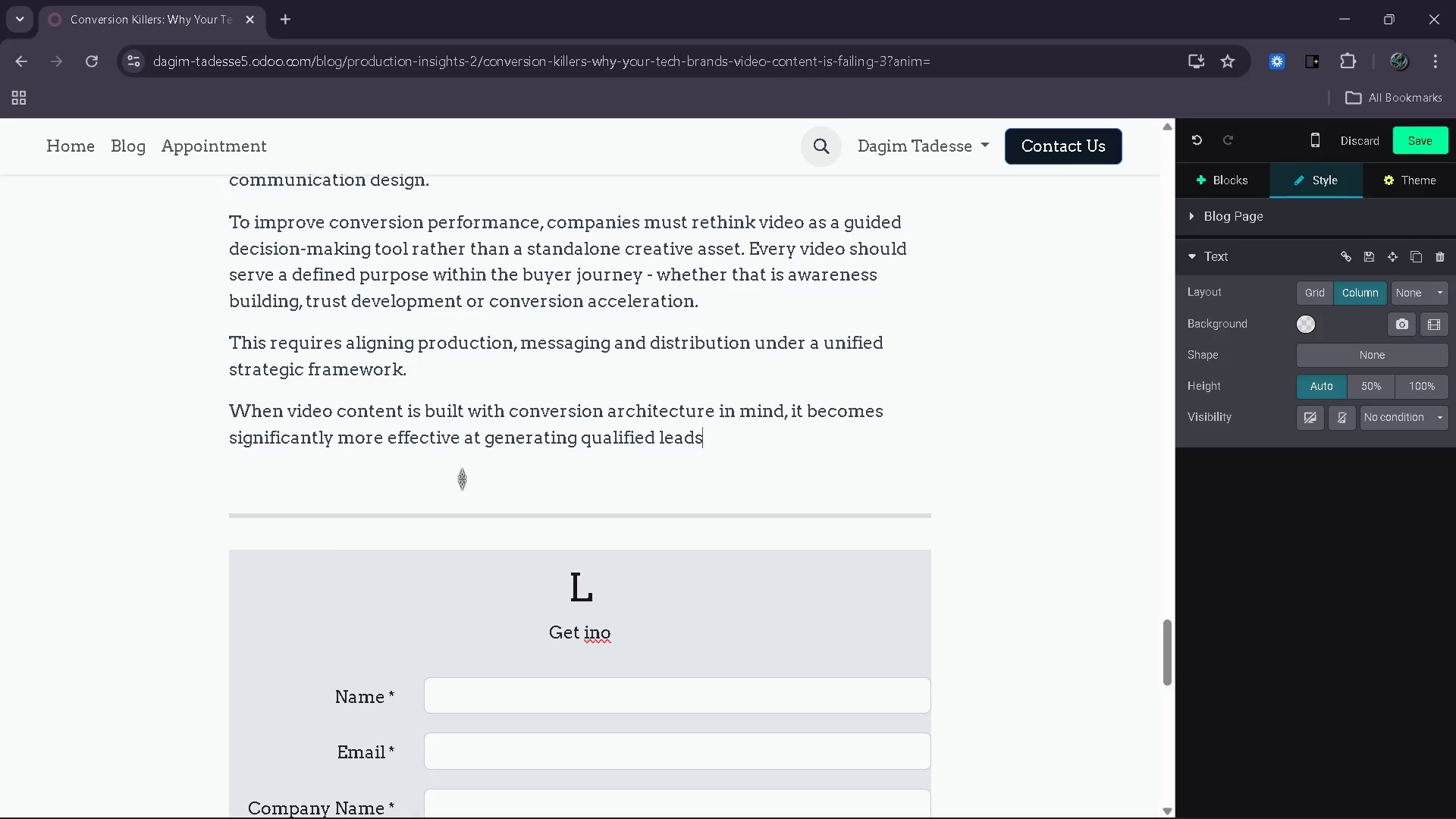 
type(and supporting sall)
key(Backspace)
type(es)
 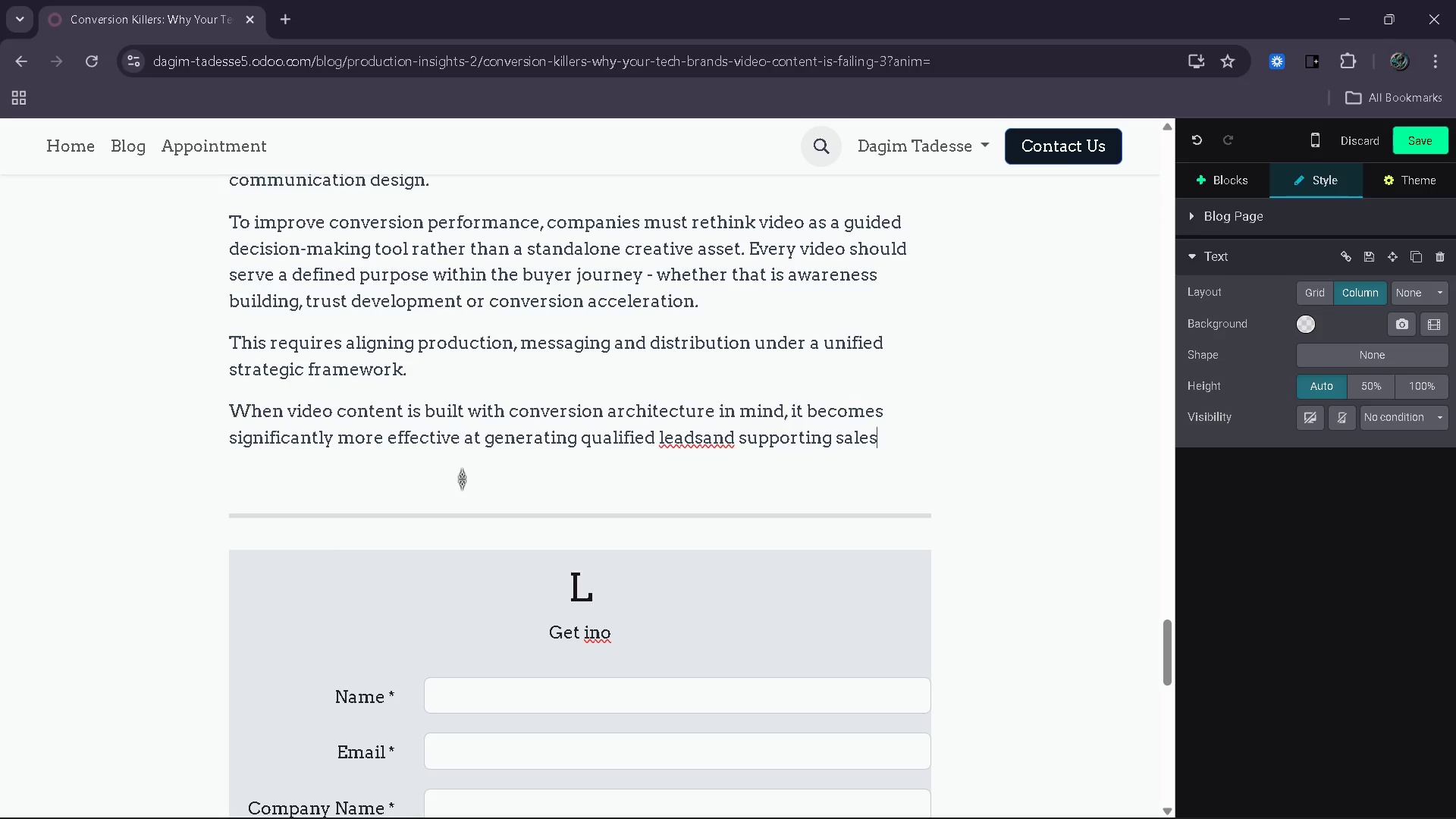 
hold_key(key=ArrowLeft, duration=1.12)
 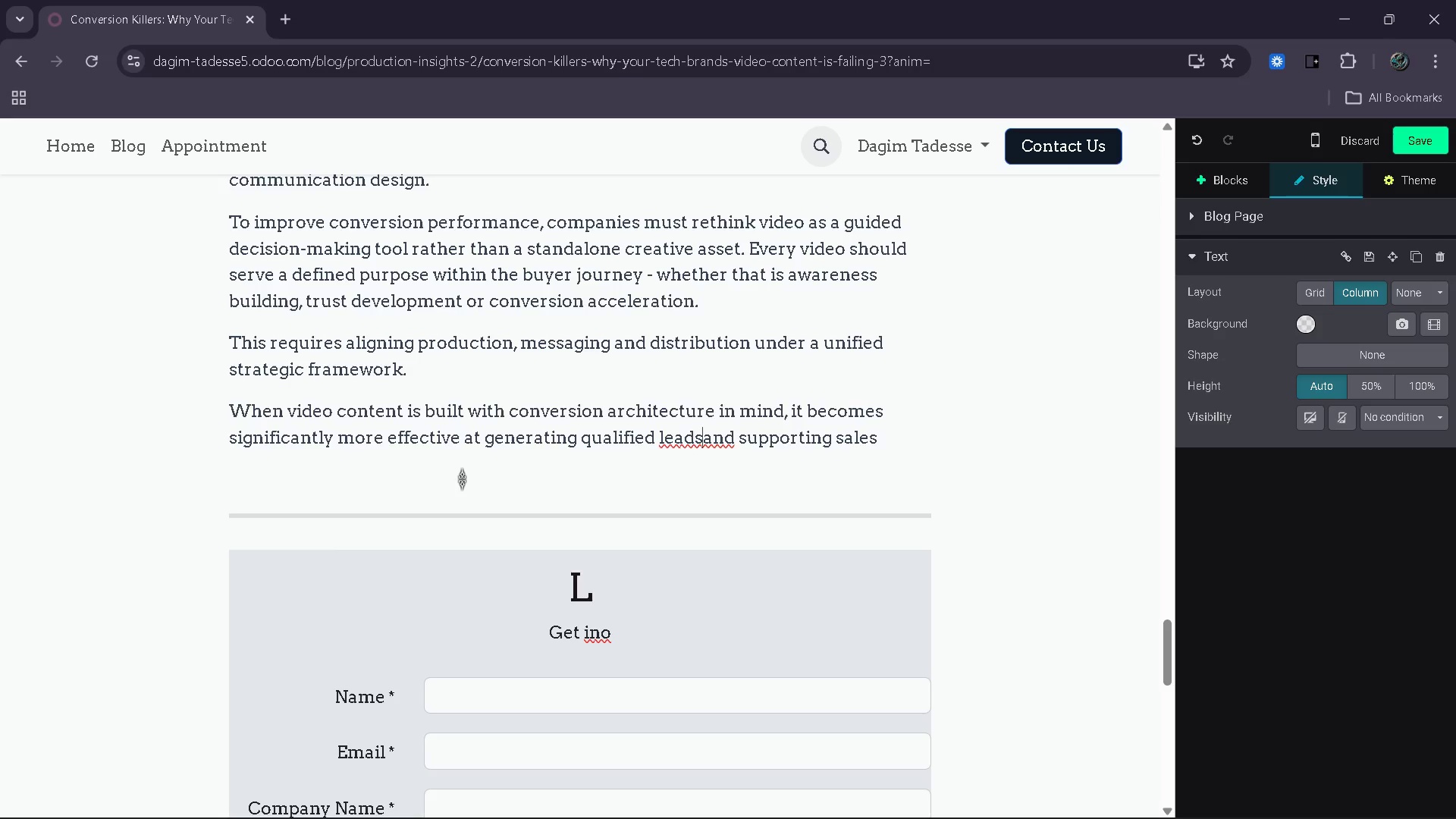 
key(ArrowRight)
 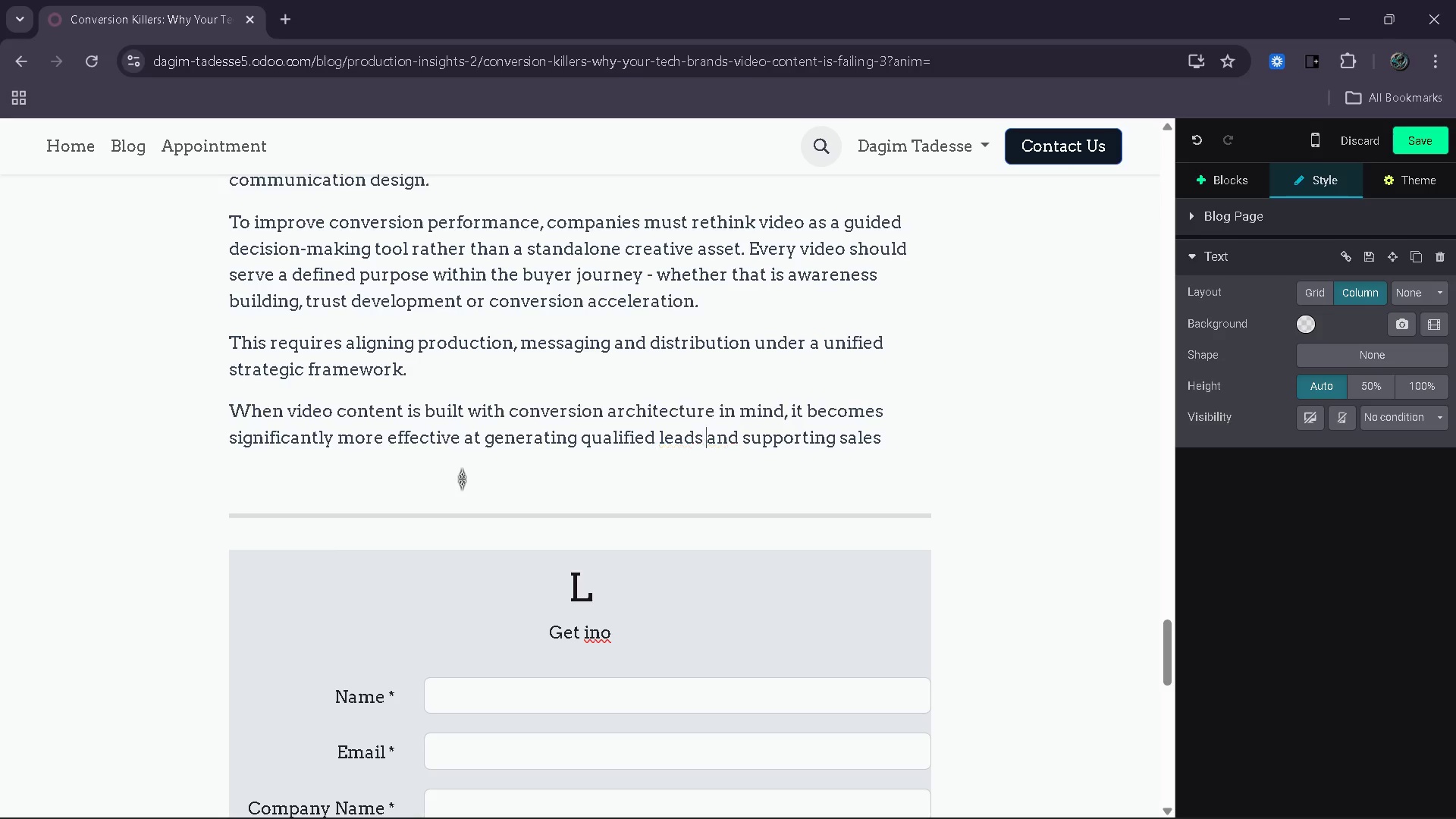 
key(Space)
 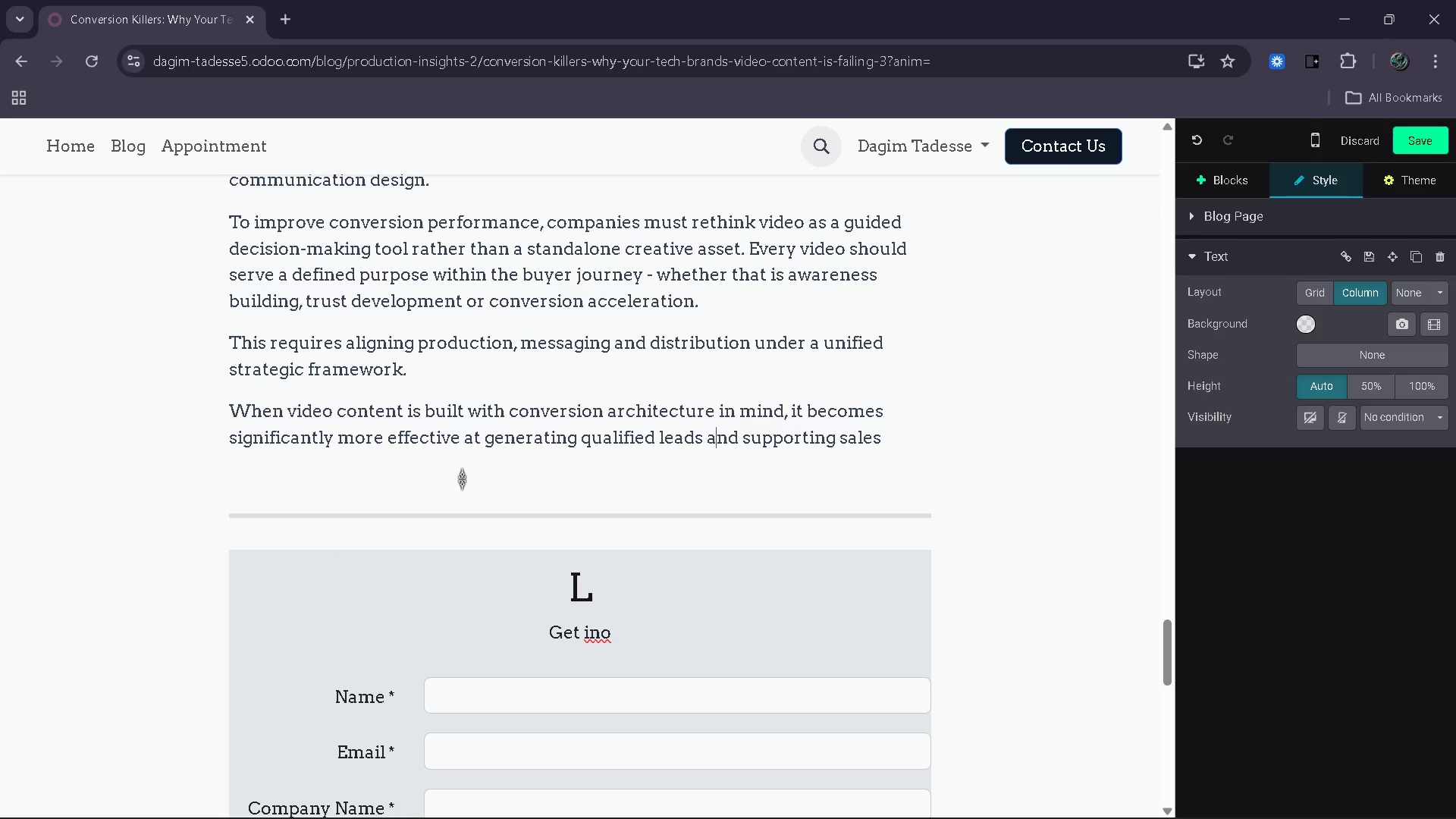 
hold_key(key=ArrowRight, duration=0.98)
 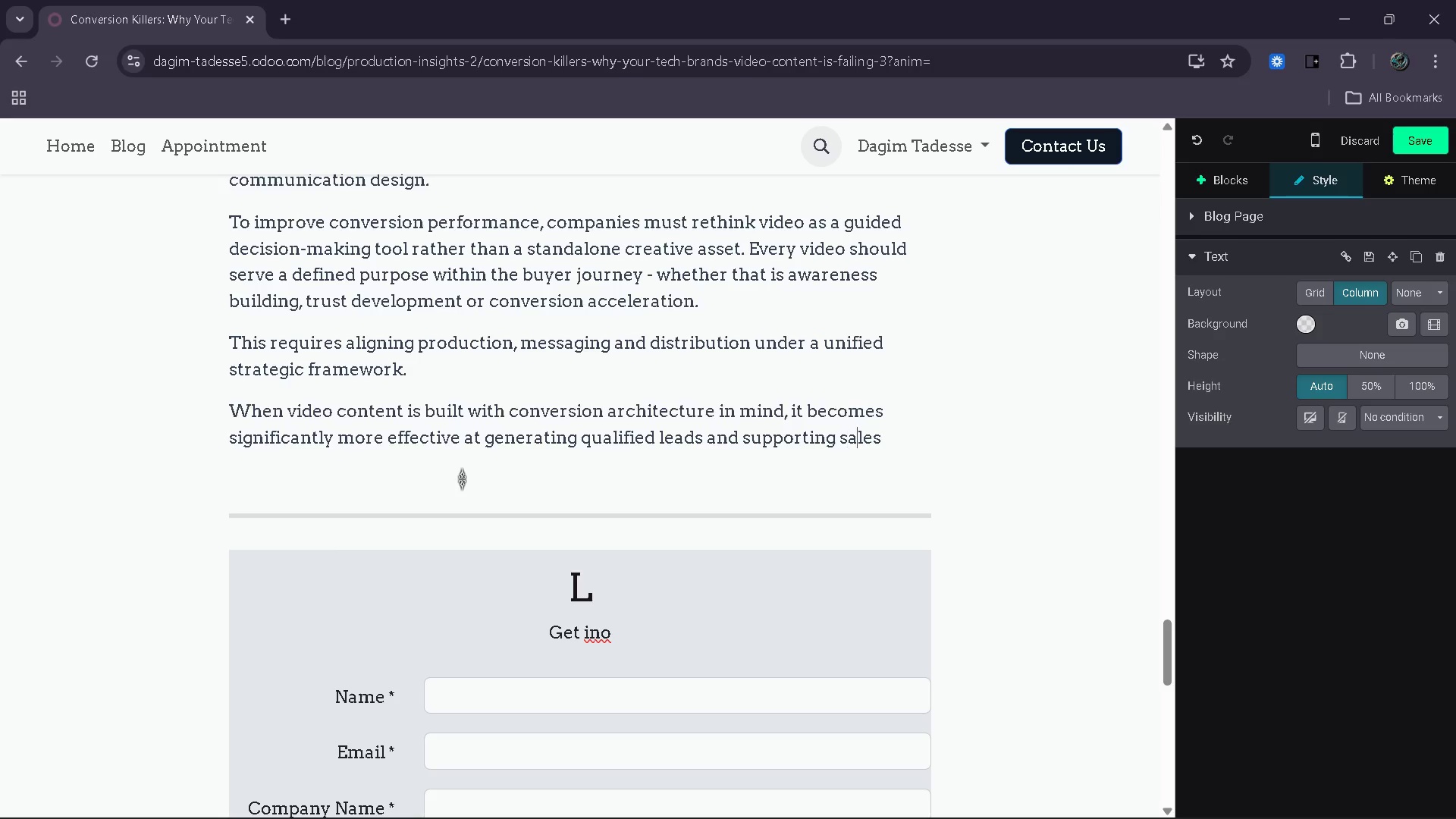 
key(ArrowRight)
 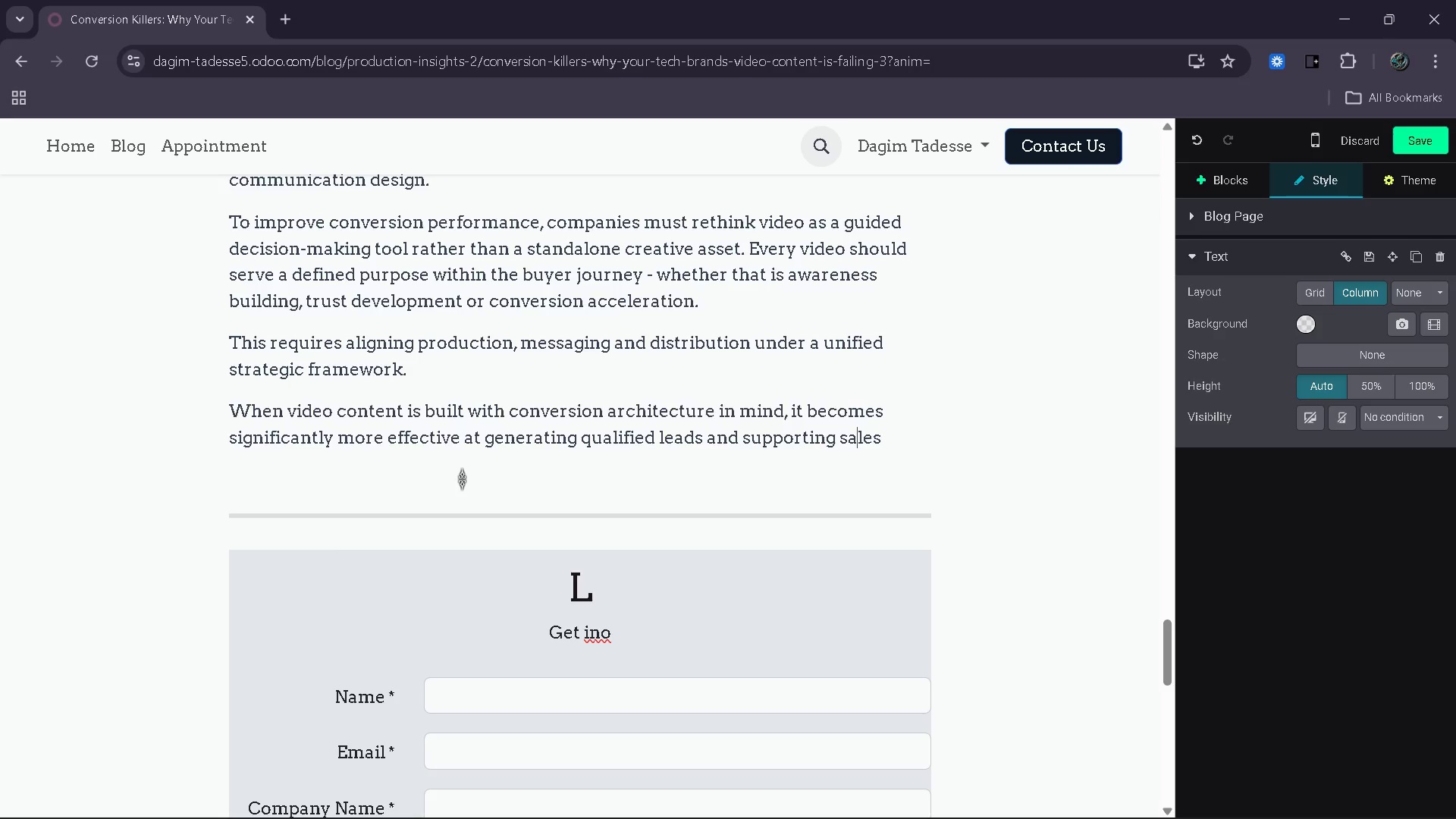 
key(ArrowRight)
 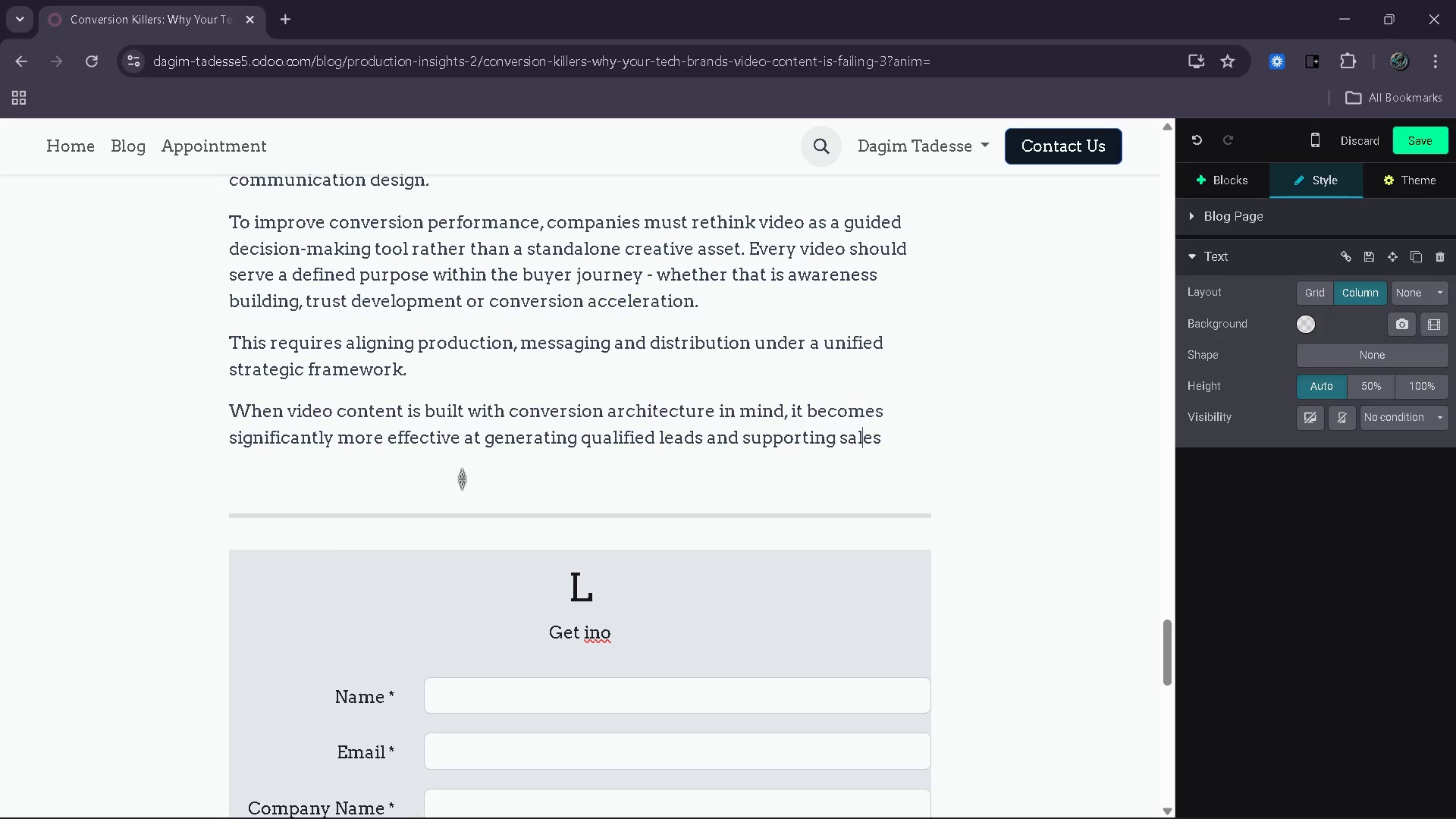 
key(ArrowRight)
 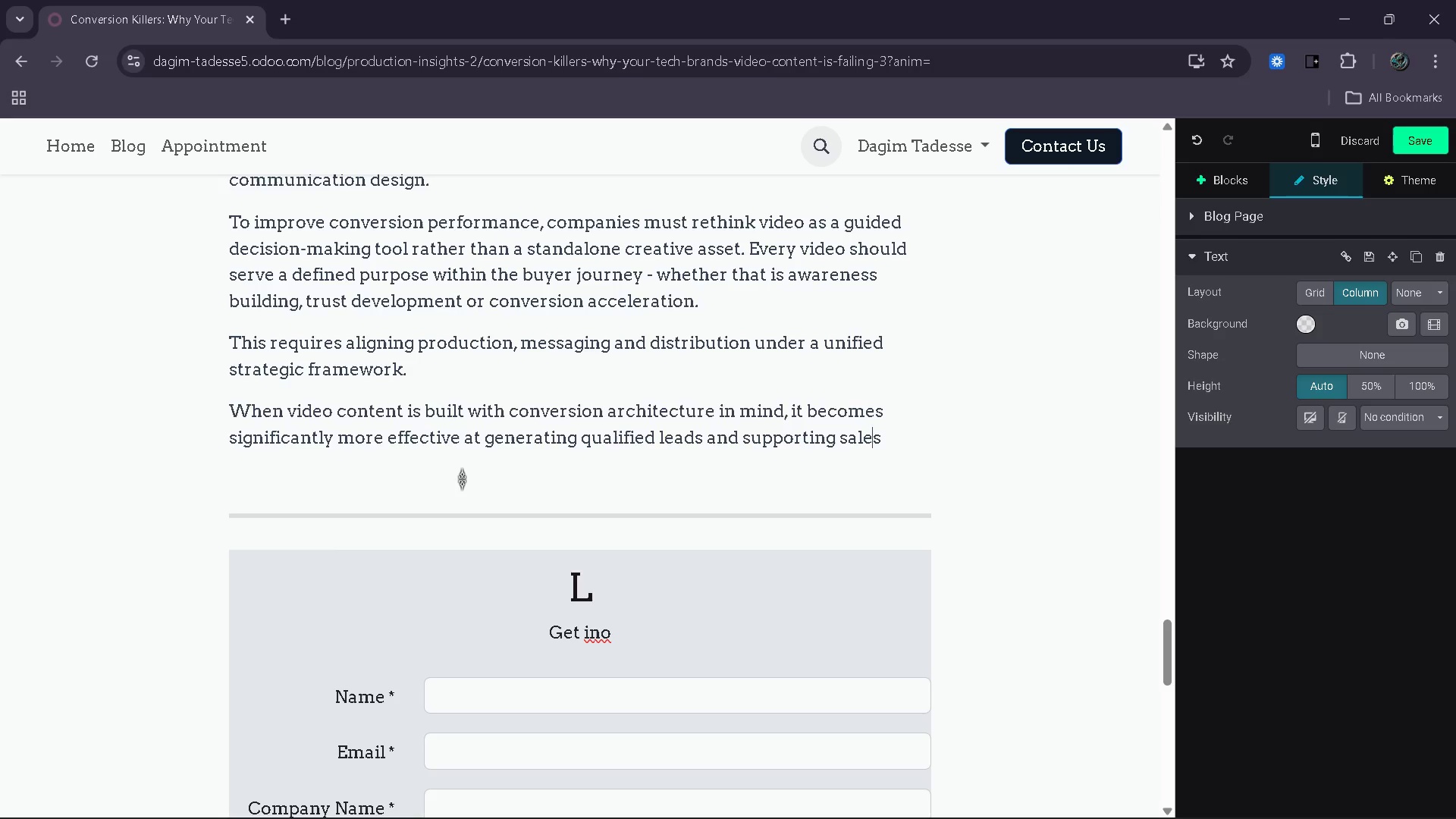 
key(ArrowRight)
 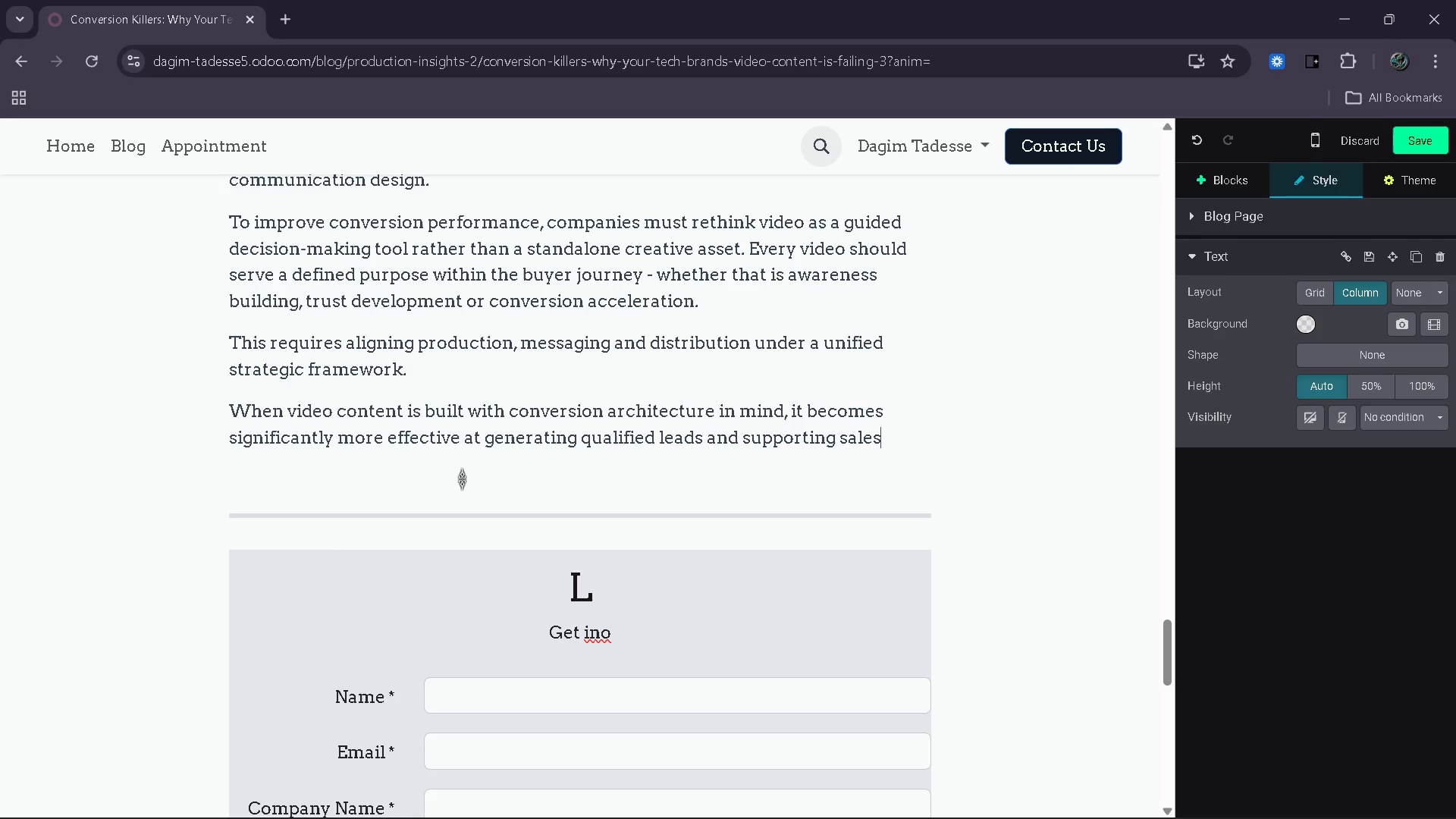 
key(ArrowRight)
 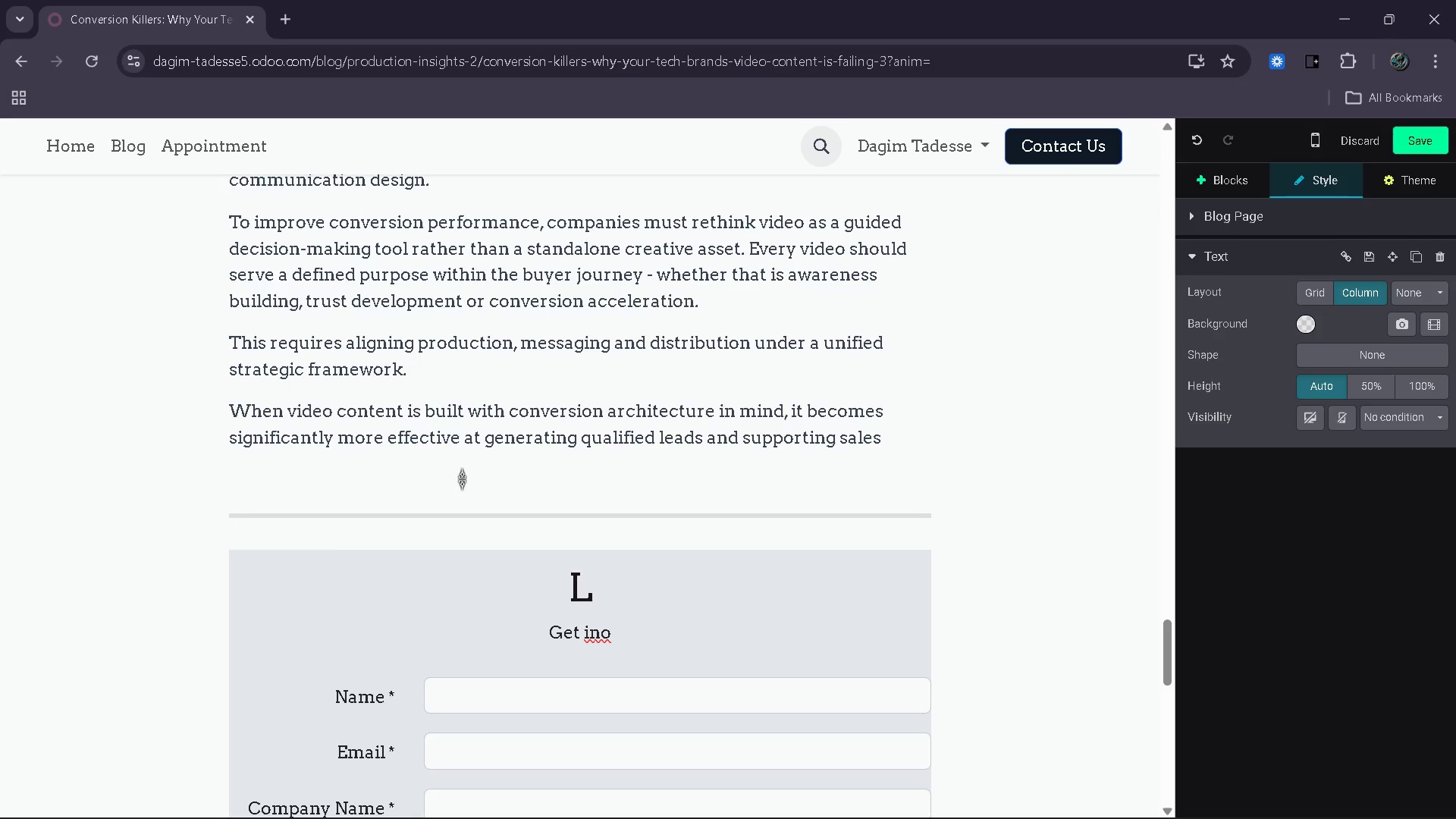 
key(ArrowLeft)
 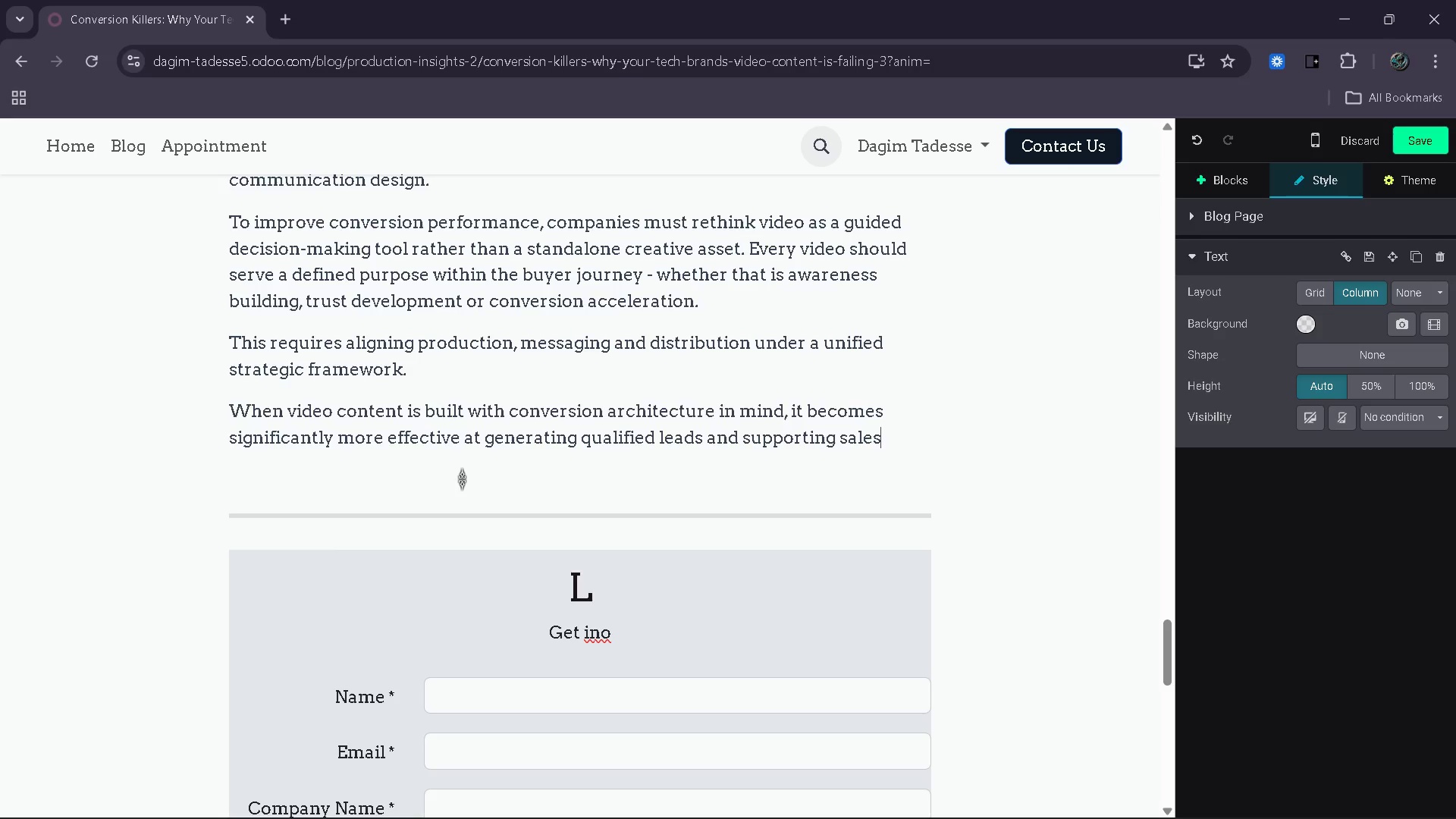 
type( outcomes.)
 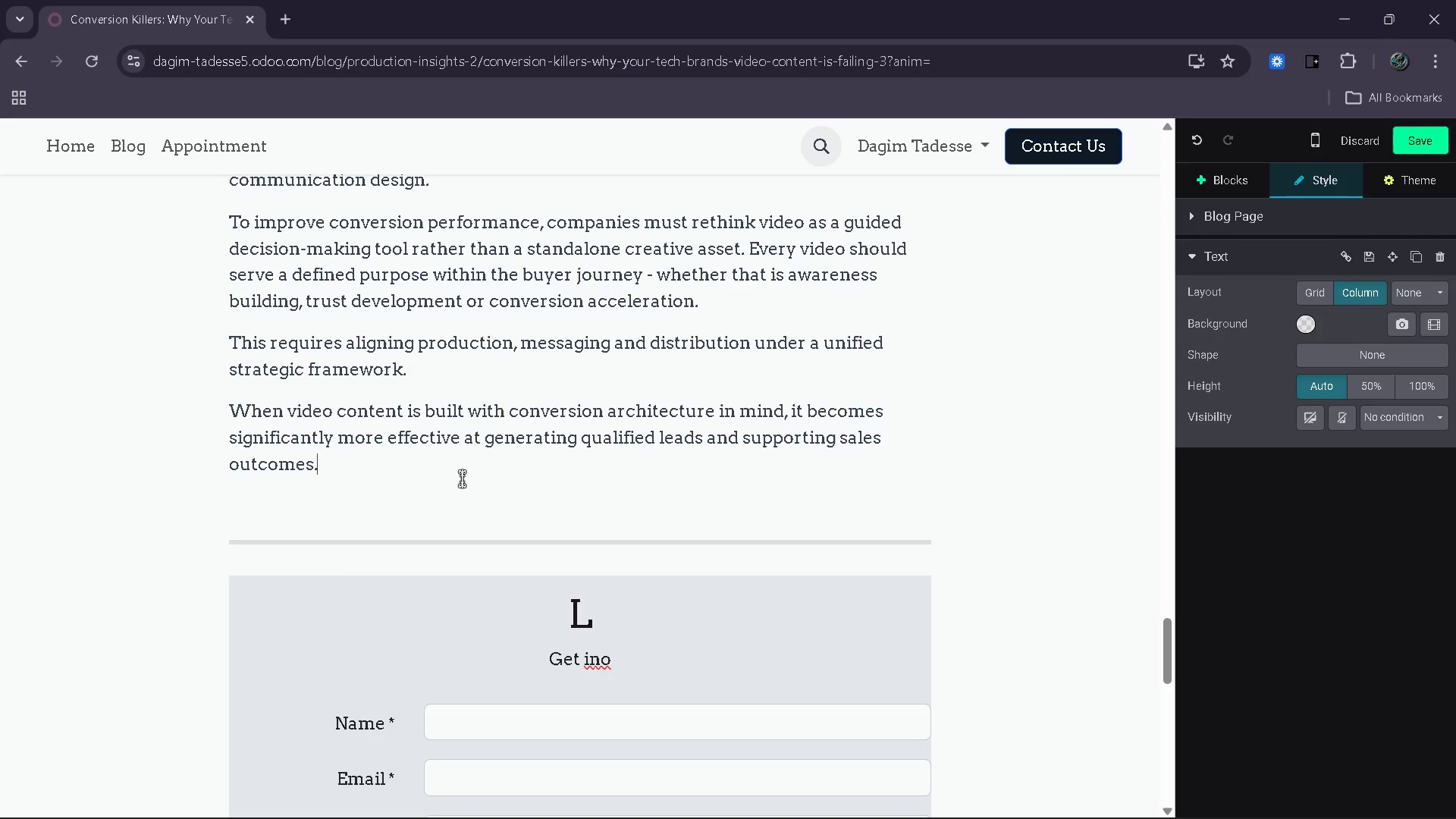 
key(Enter)
 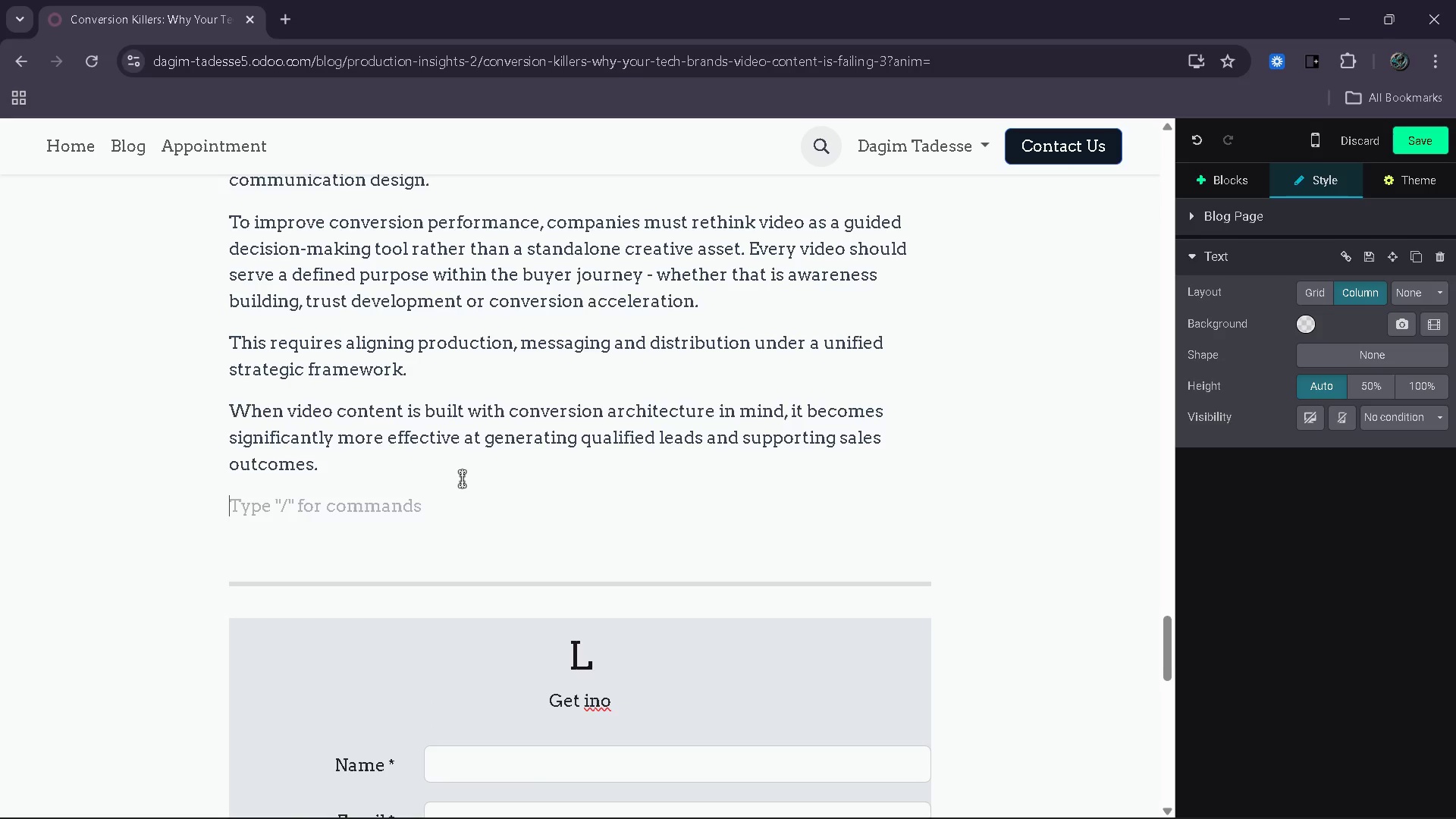 
type(As competition increases across)
 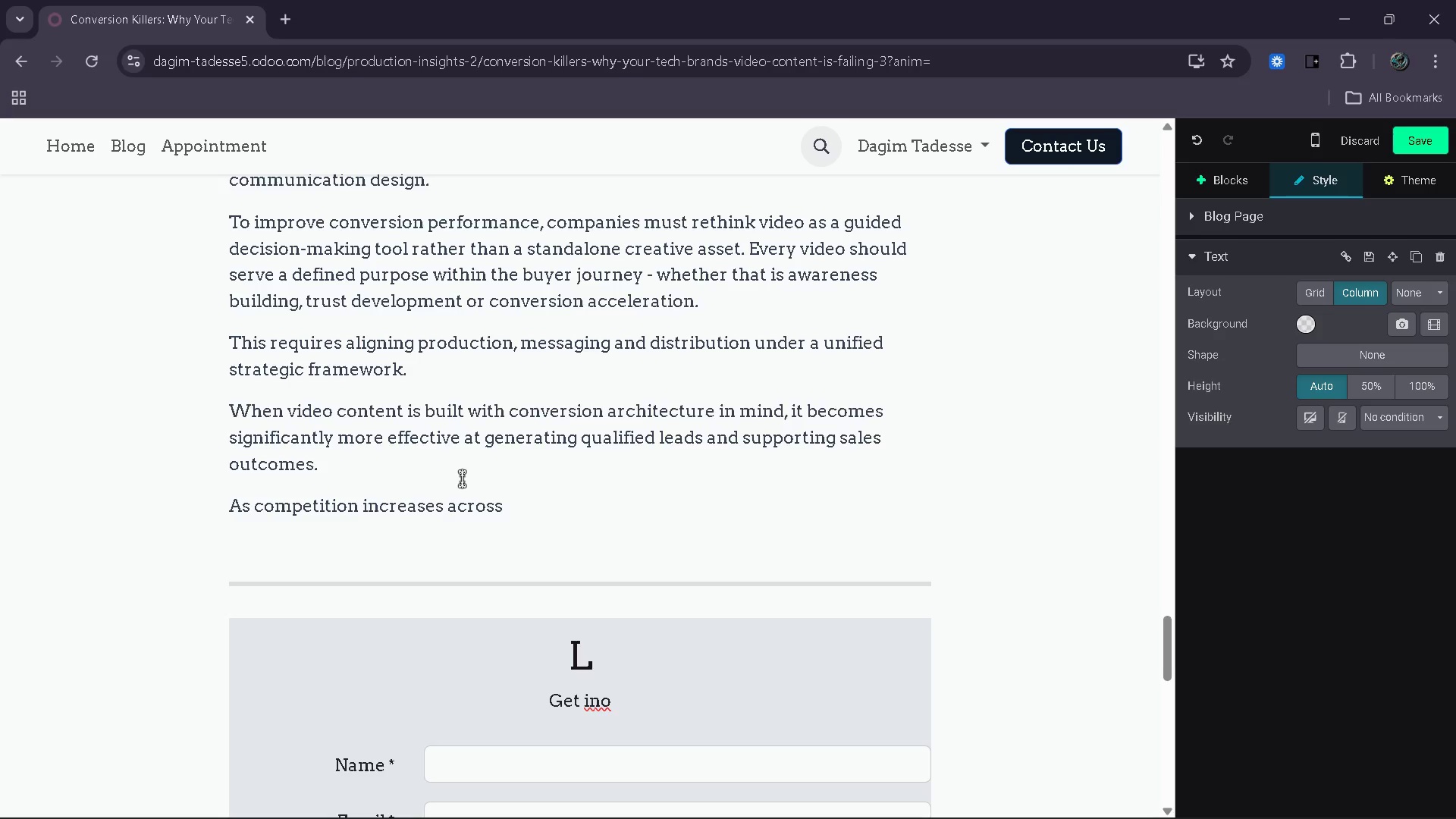 
type( SaaS, fintech and )
 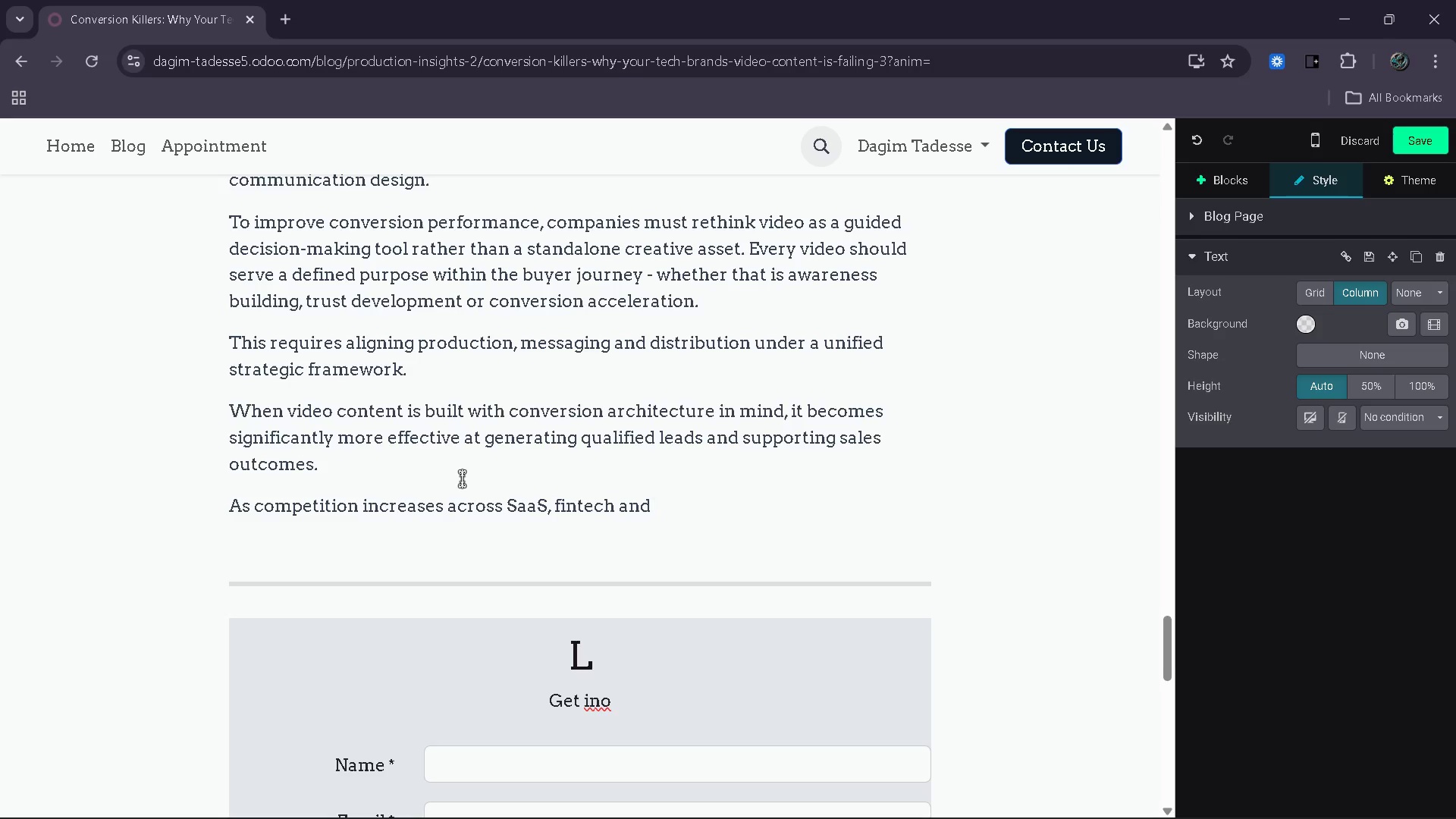 
type(enterprise technology markets, companies that fail to ada)
key(Backspace)
type(opt structured video strategy will continue to see )
 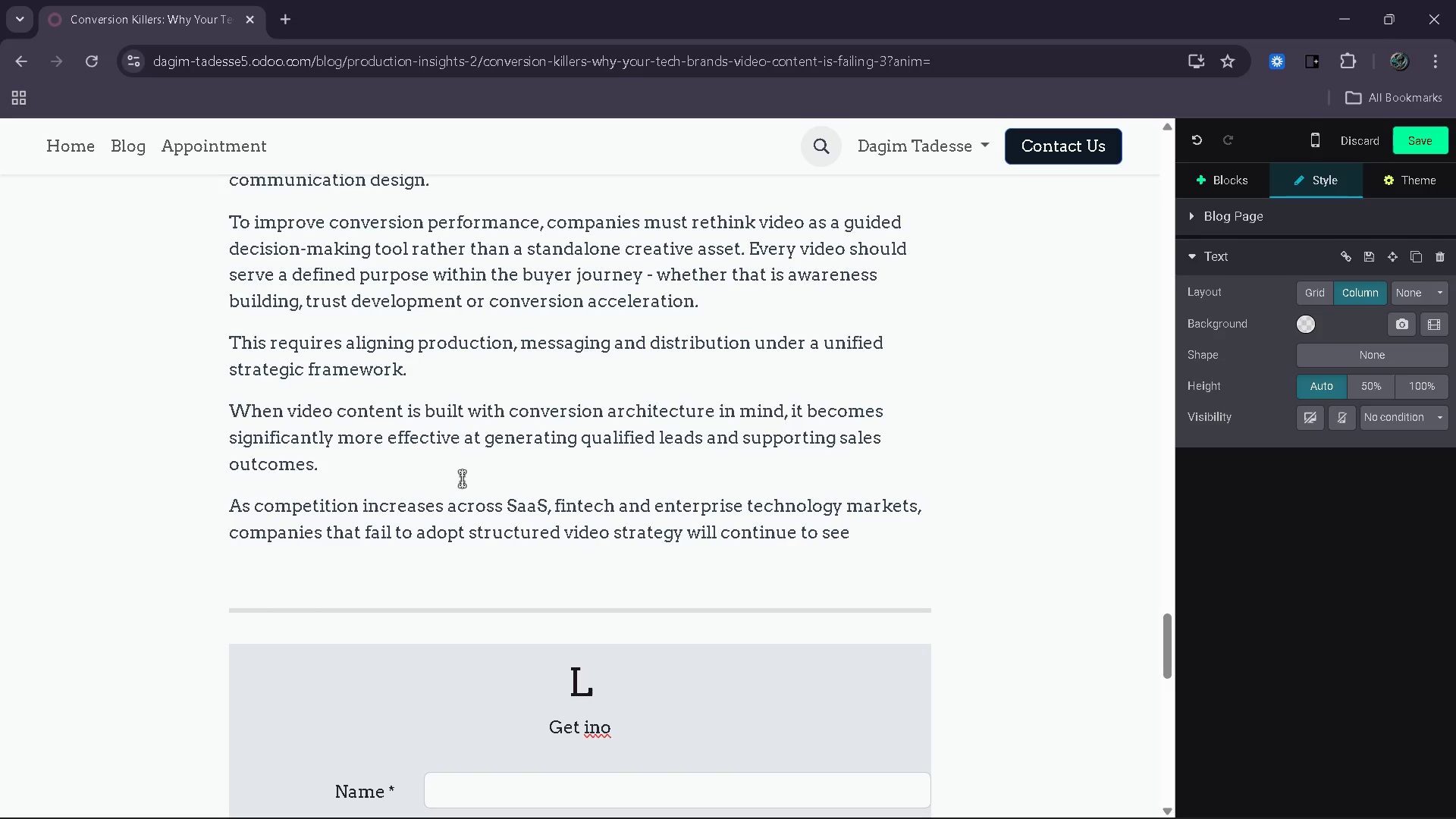 
type(diminishing returns from tehrri)
key(Backspace)
key(Backspace)
key(Backspace)
key(Backspace)
key(Backspace)
type(heir content investments.)
 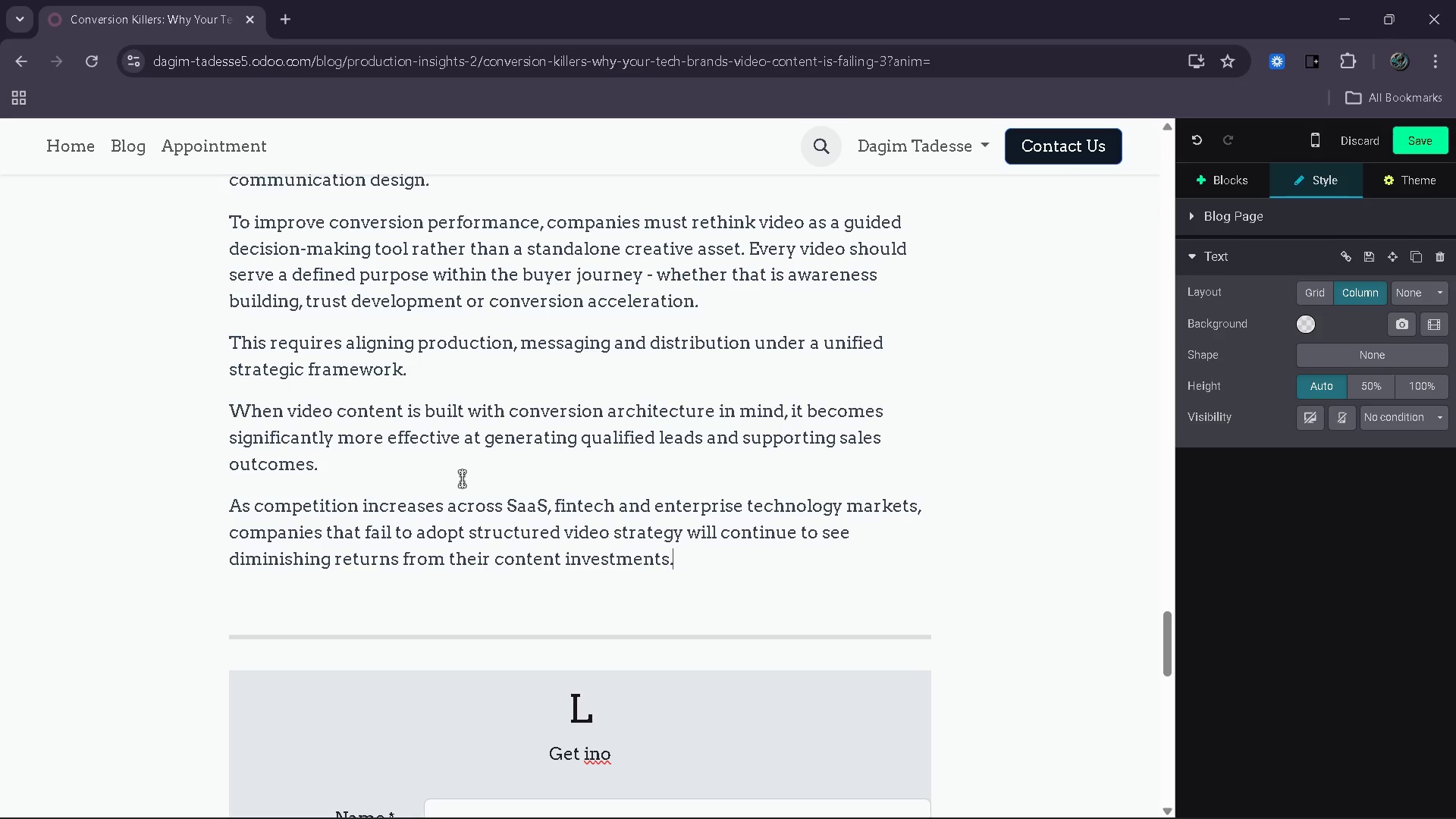 
key(Enter)
 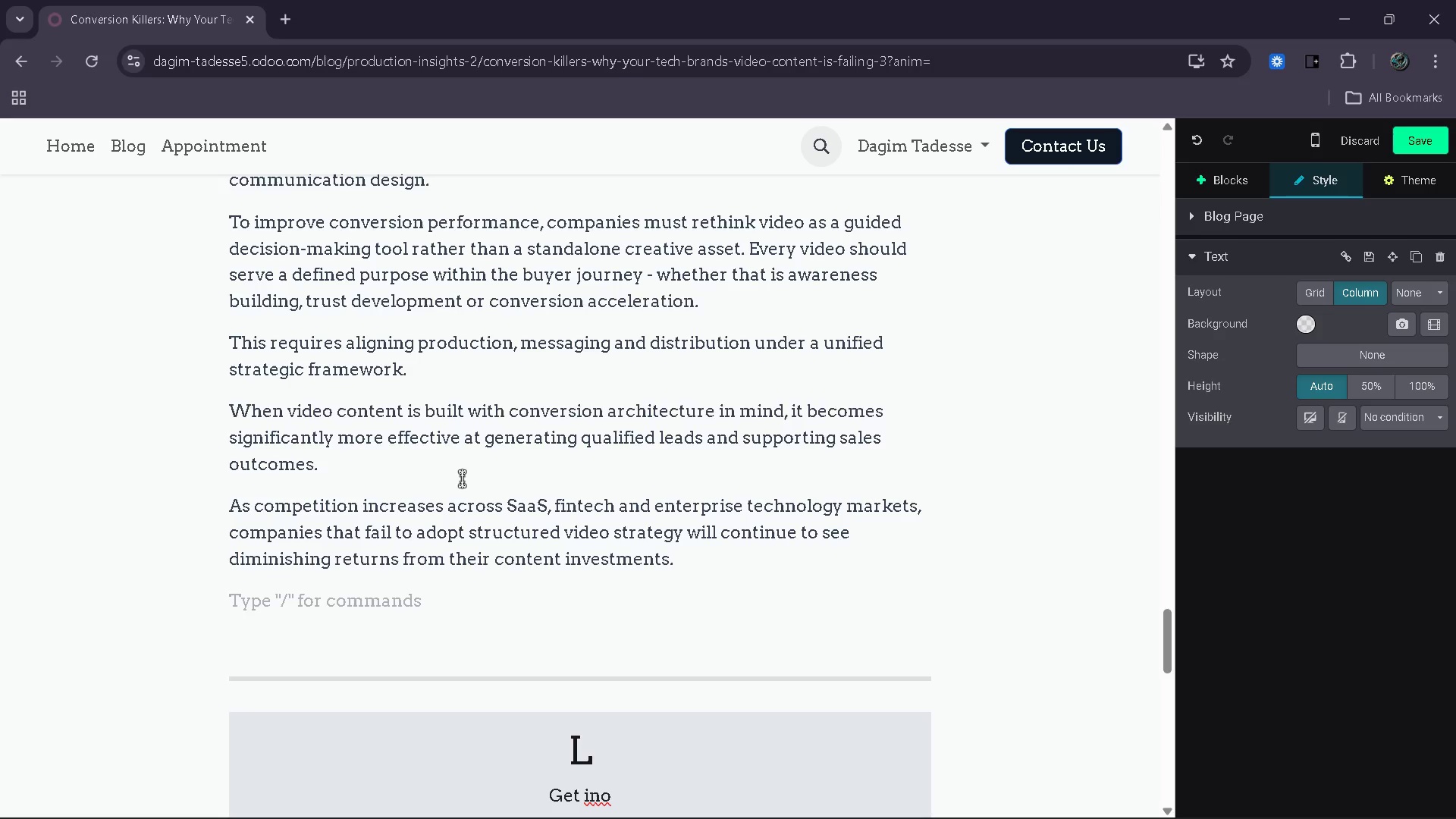 
type(In contrast )
key(Backspace)
type(, brands that integrate stro)
key(Backspace)
key(Backspace)
type(ory telling )
 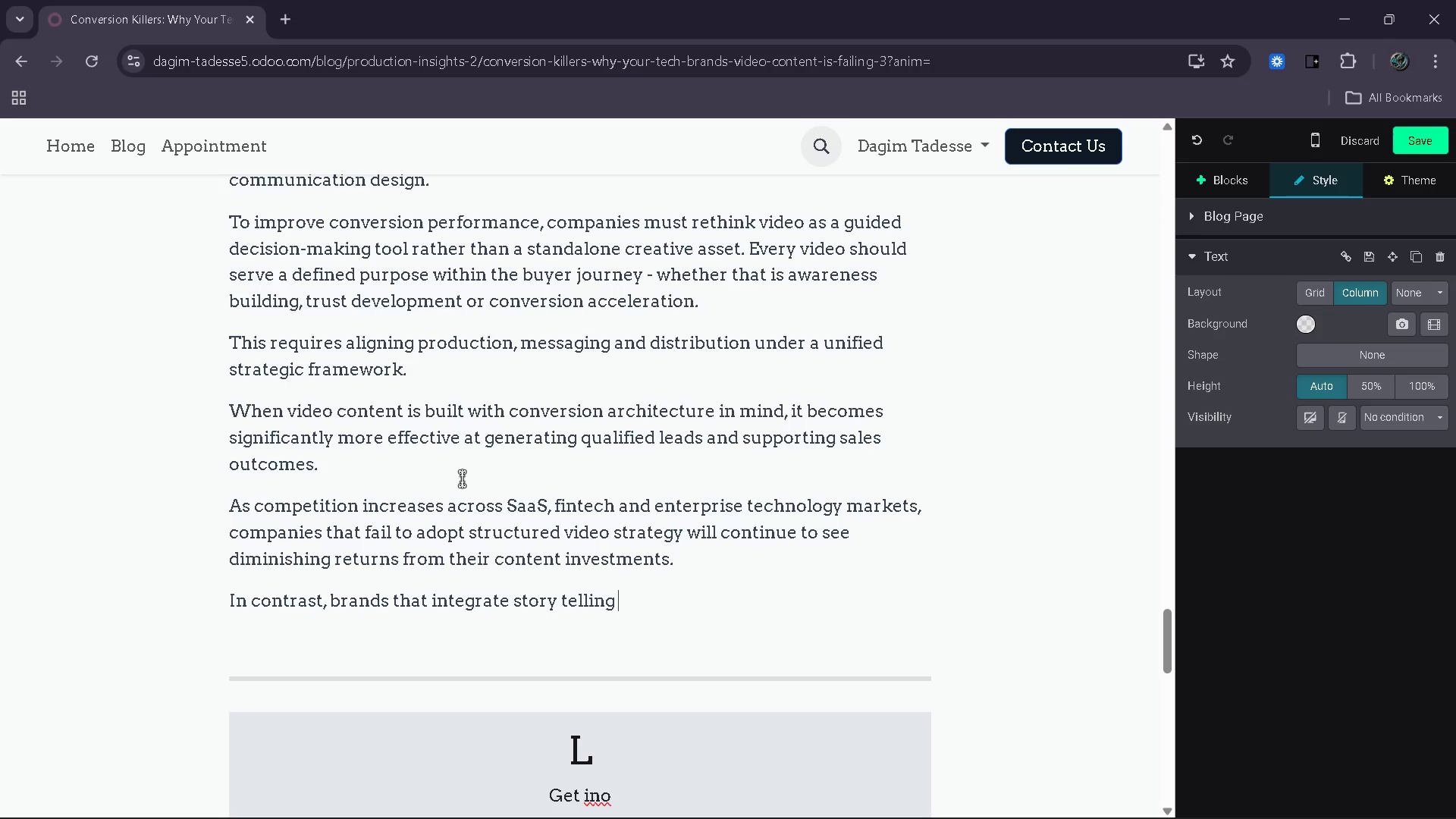 
wait(11.25)
 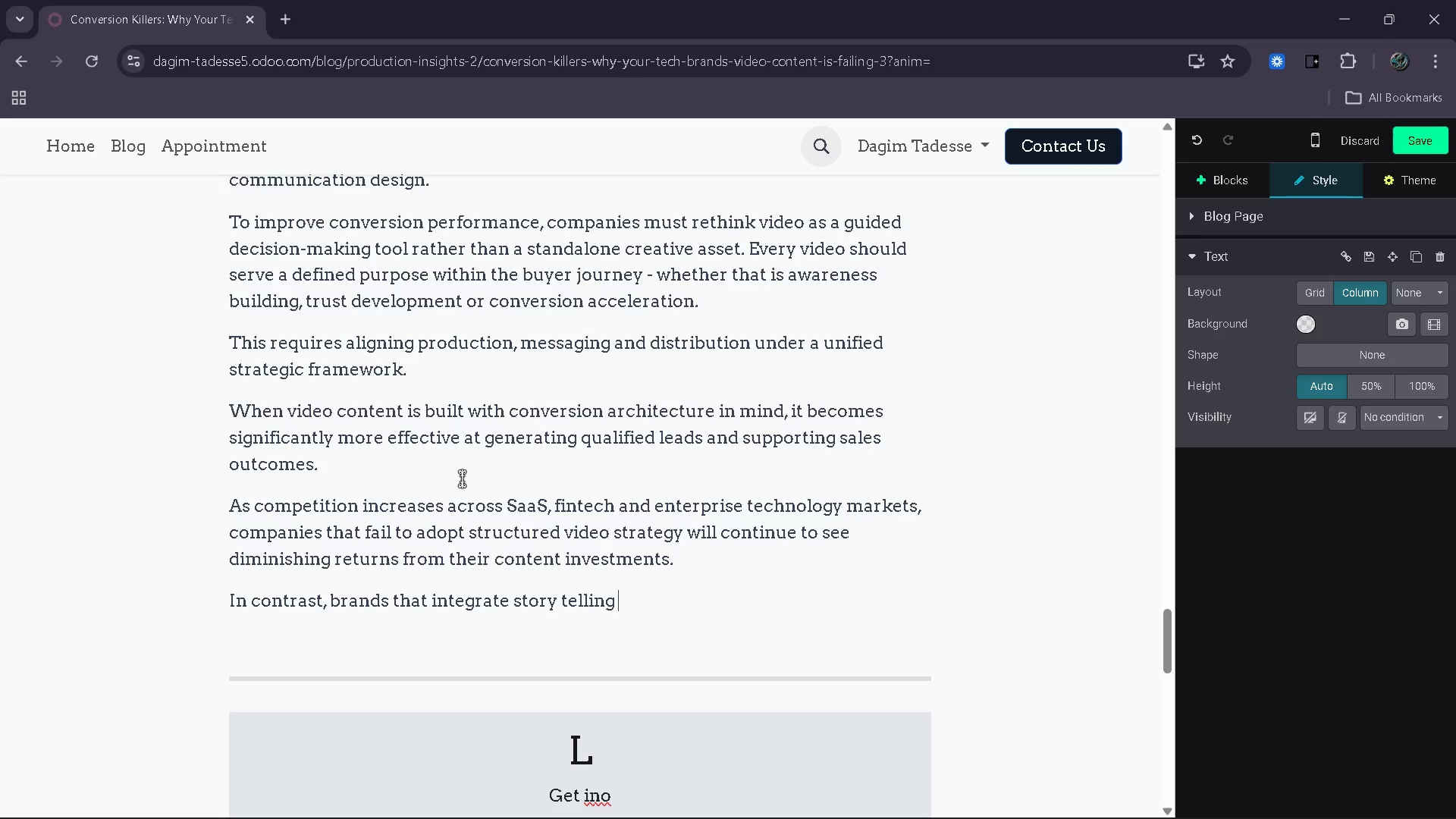 
type(ss)
key(Backspace)
type(ystems into their productionwaok)
key(Backspace)
key(Backspace)
key(Backspace)
key(Backspace)
type( workflows will establish strongear)
key(Backspace)
key(Backspace)
type(r)
 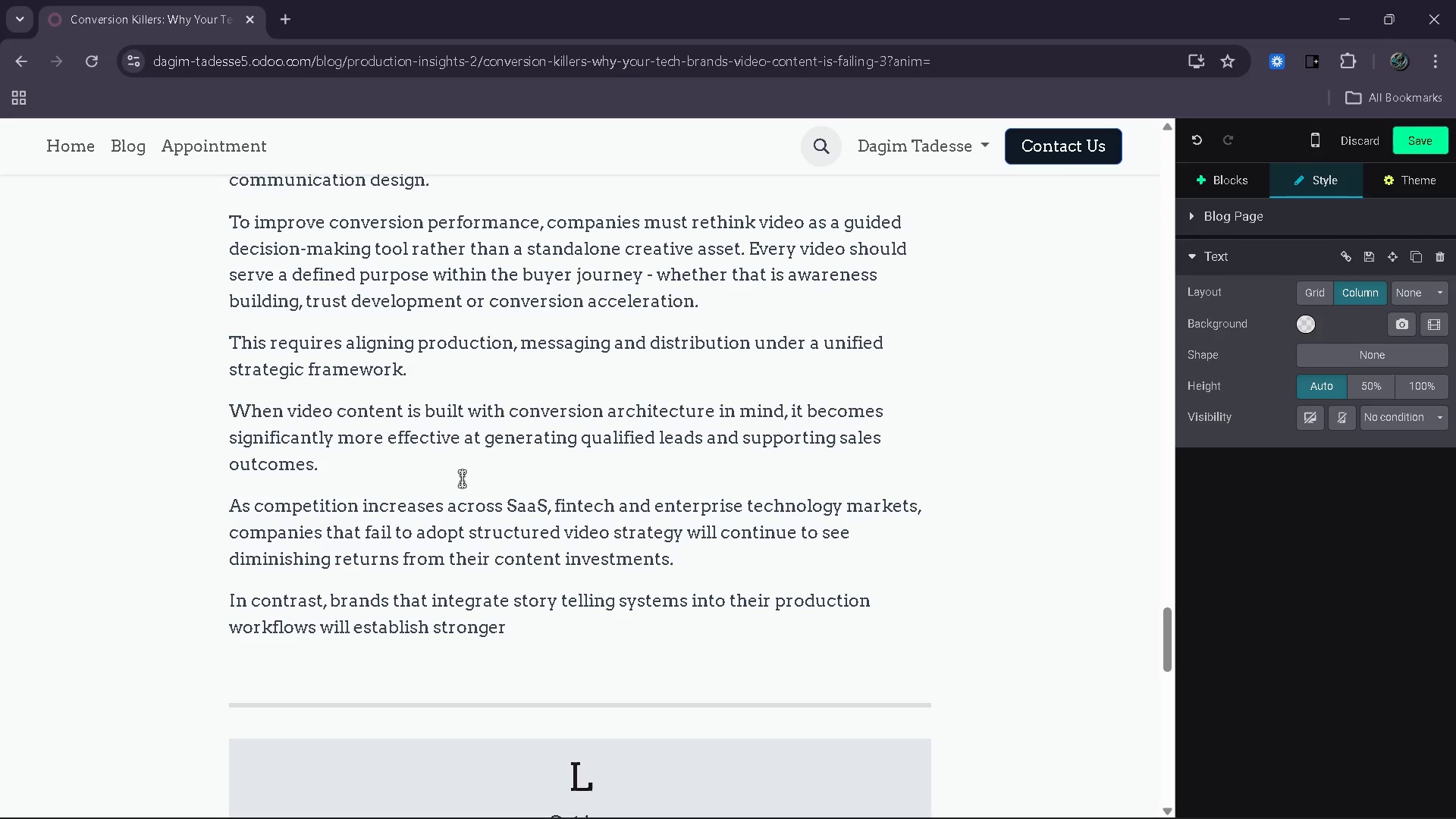 
wait(11.14)
 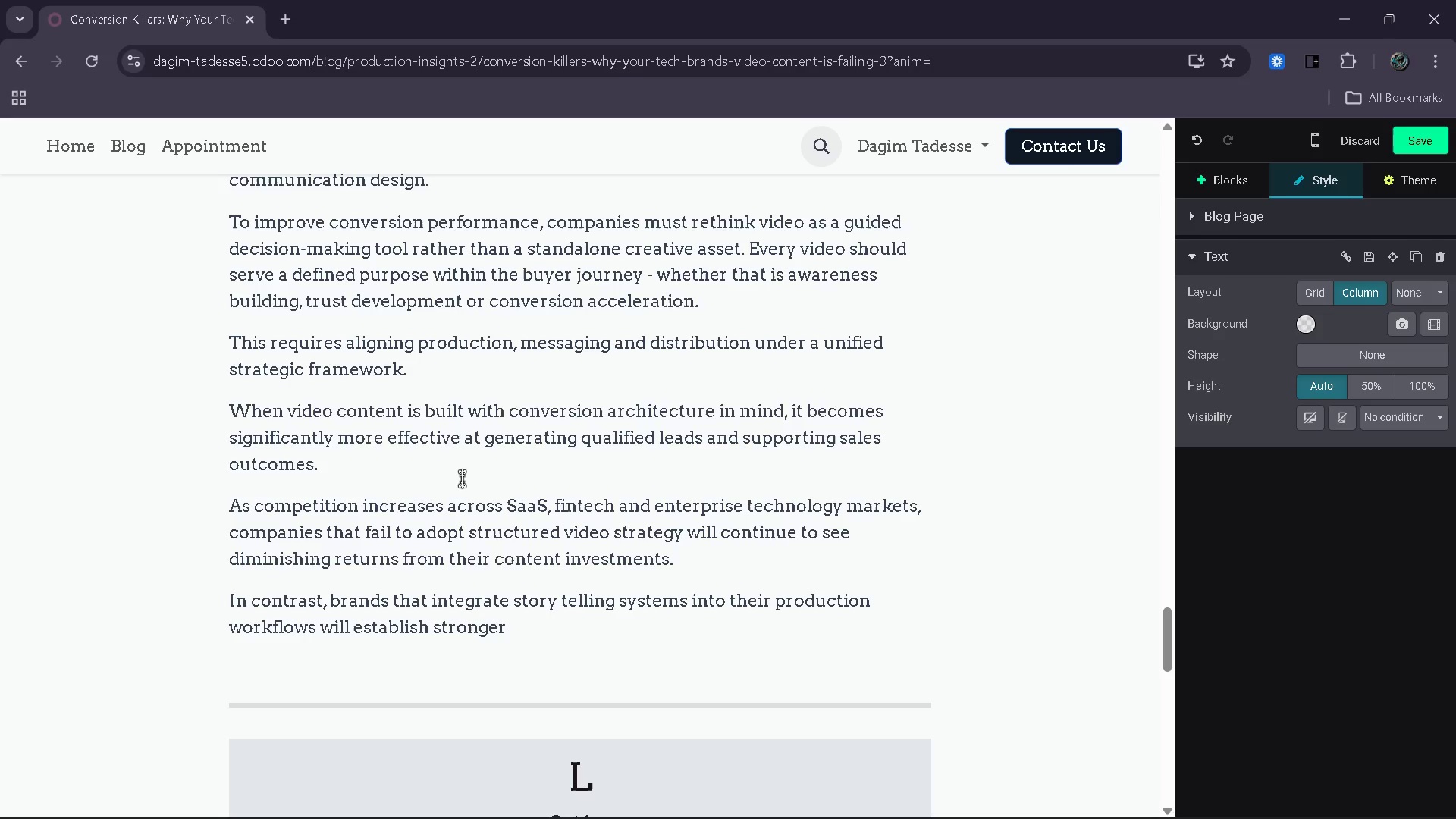 
type( authority, higher engagement consistency and improved revenue impact.)
 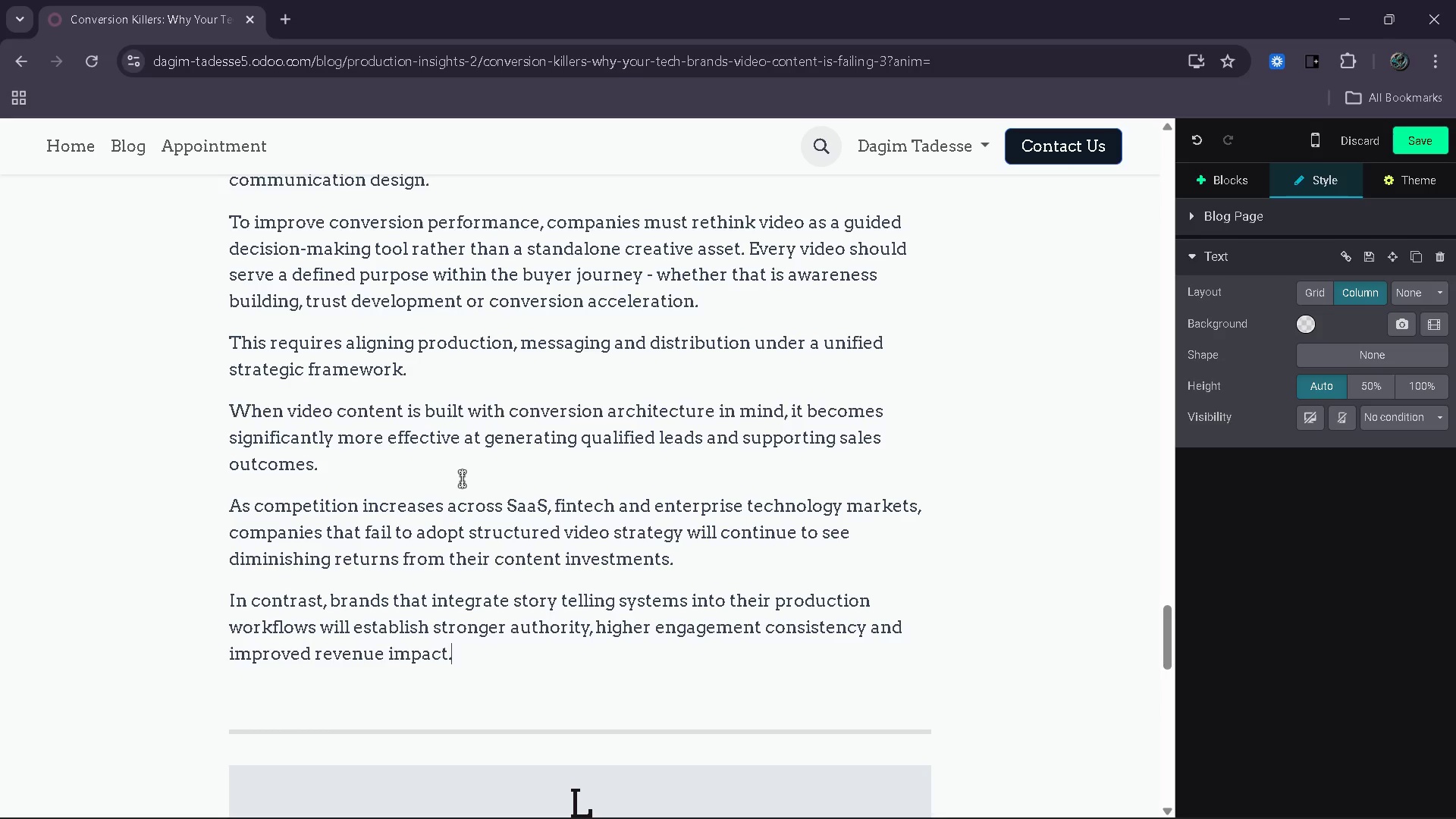 
key(Enter)
 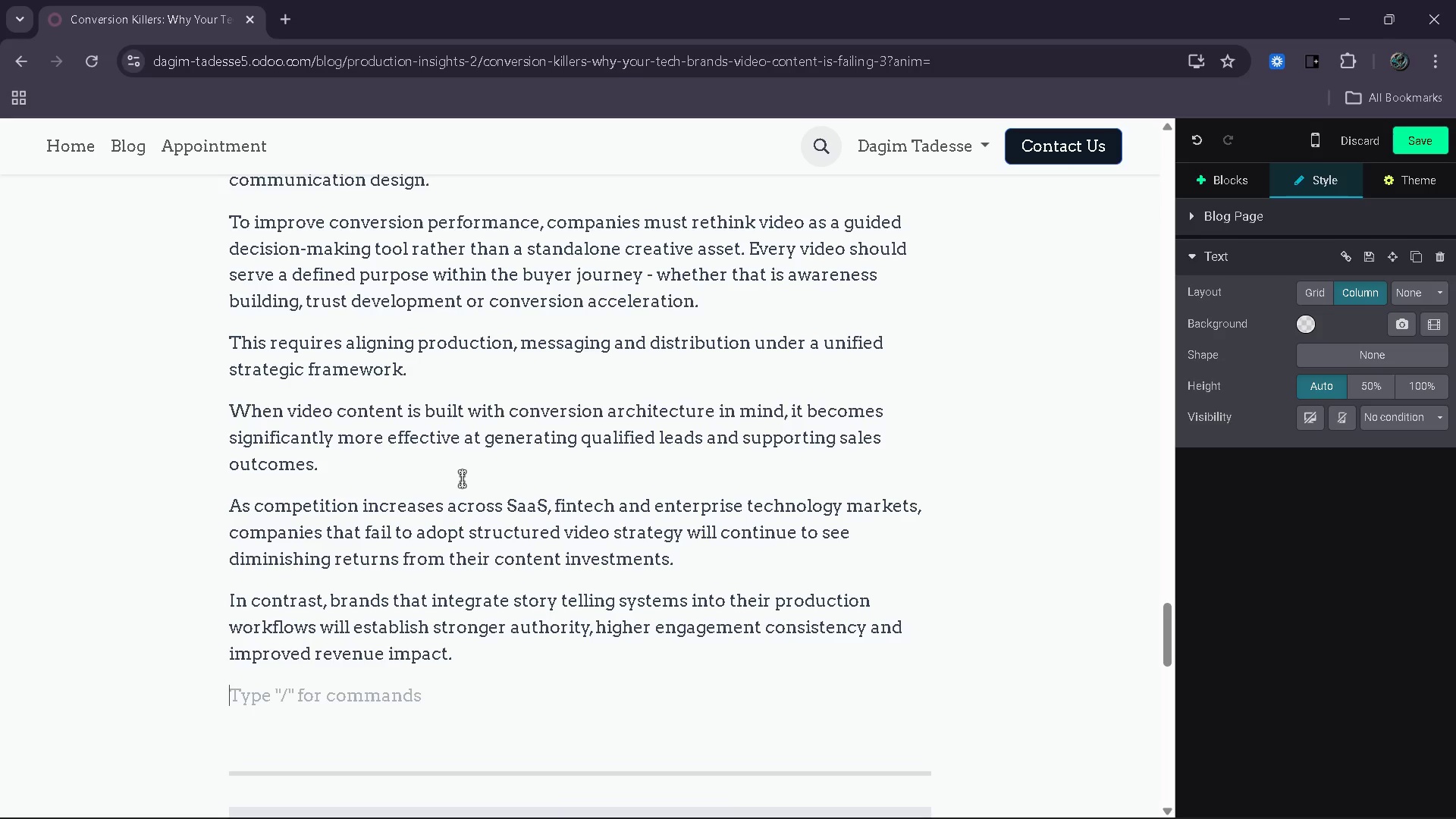 
type(Viseo is no longer optional )
 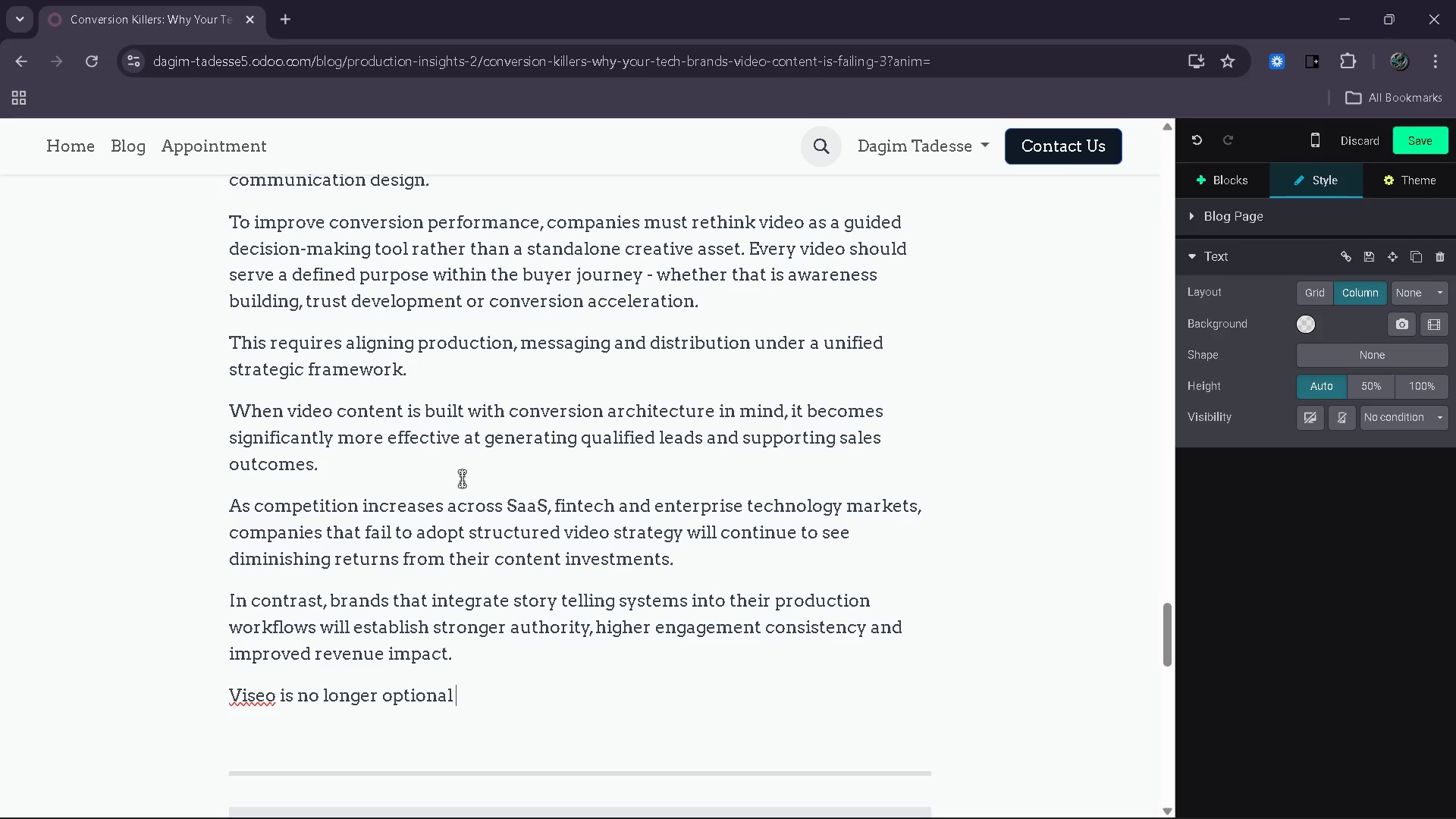 
wait(10.28)
 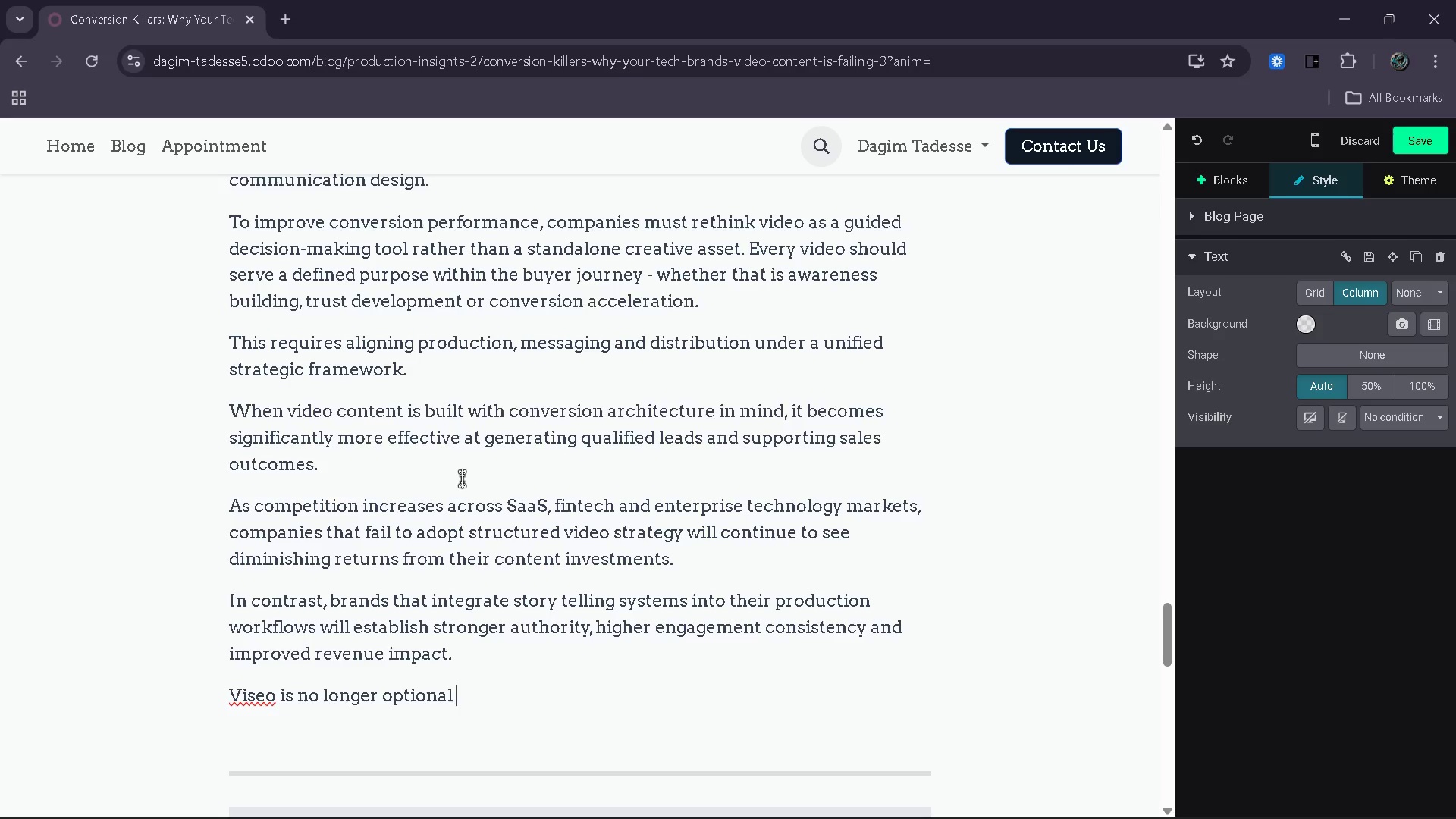 
key(ArrowUp)
 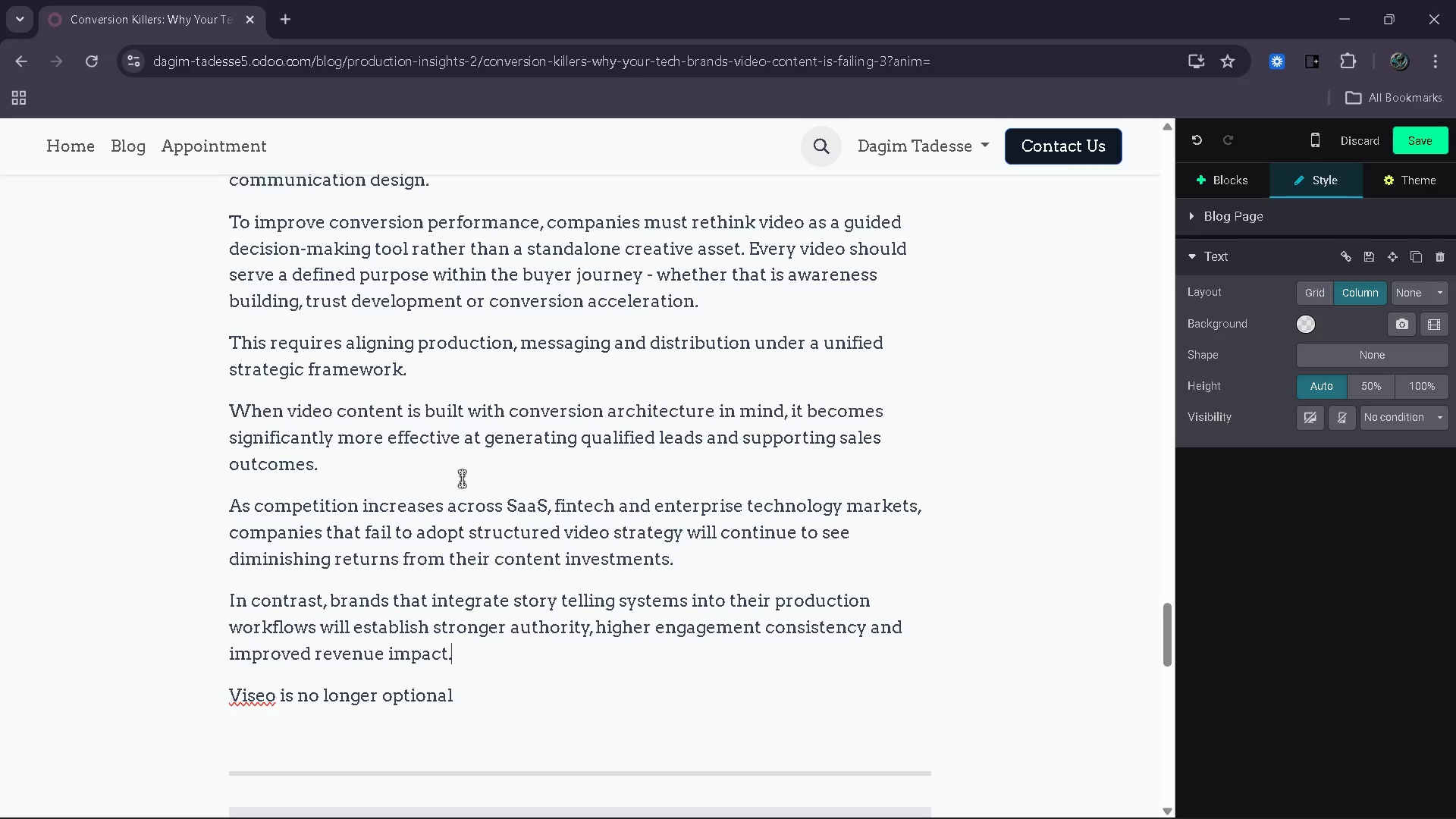 
key(ArrowRight)
 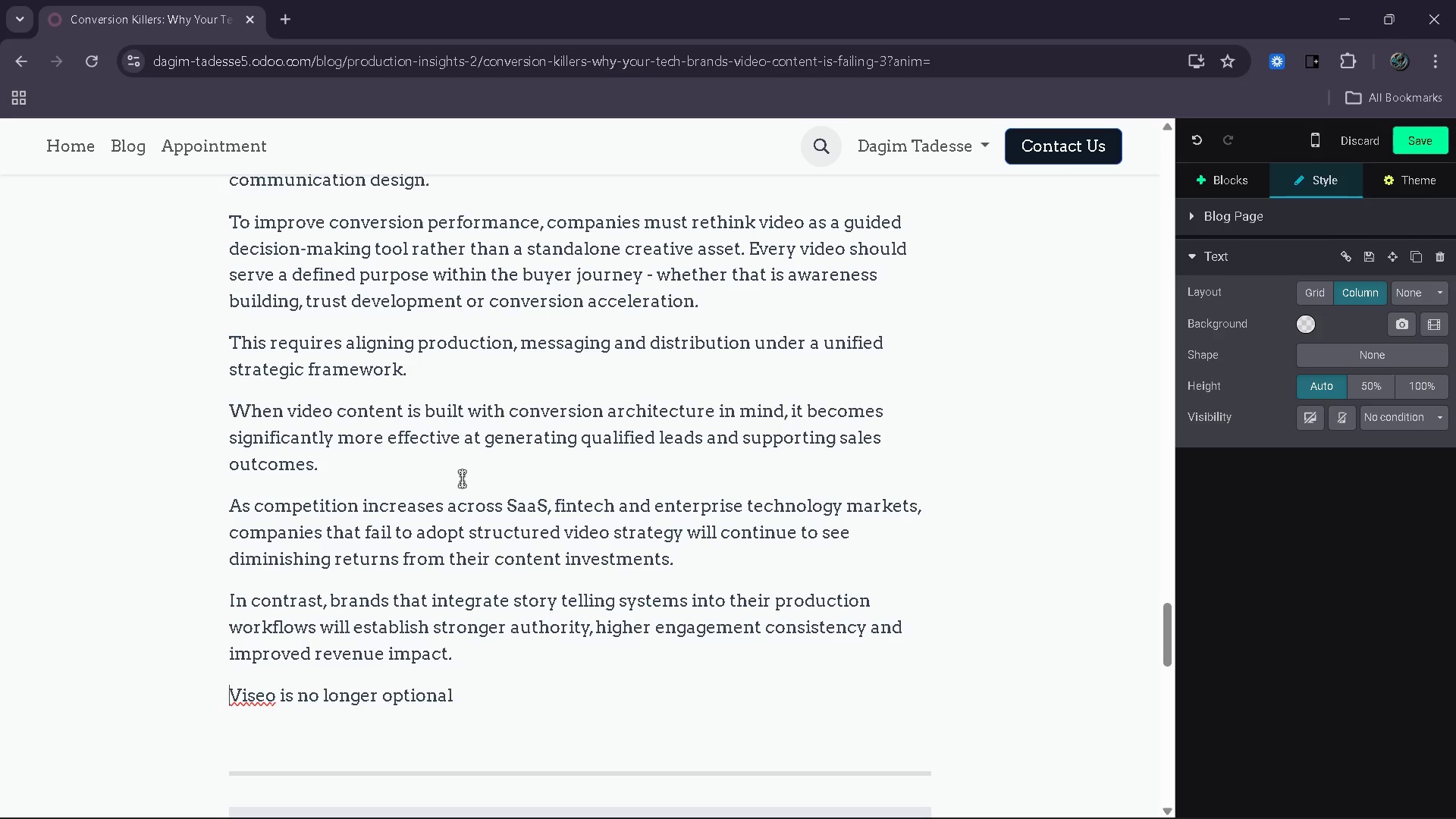 
key(ArrowRight)
 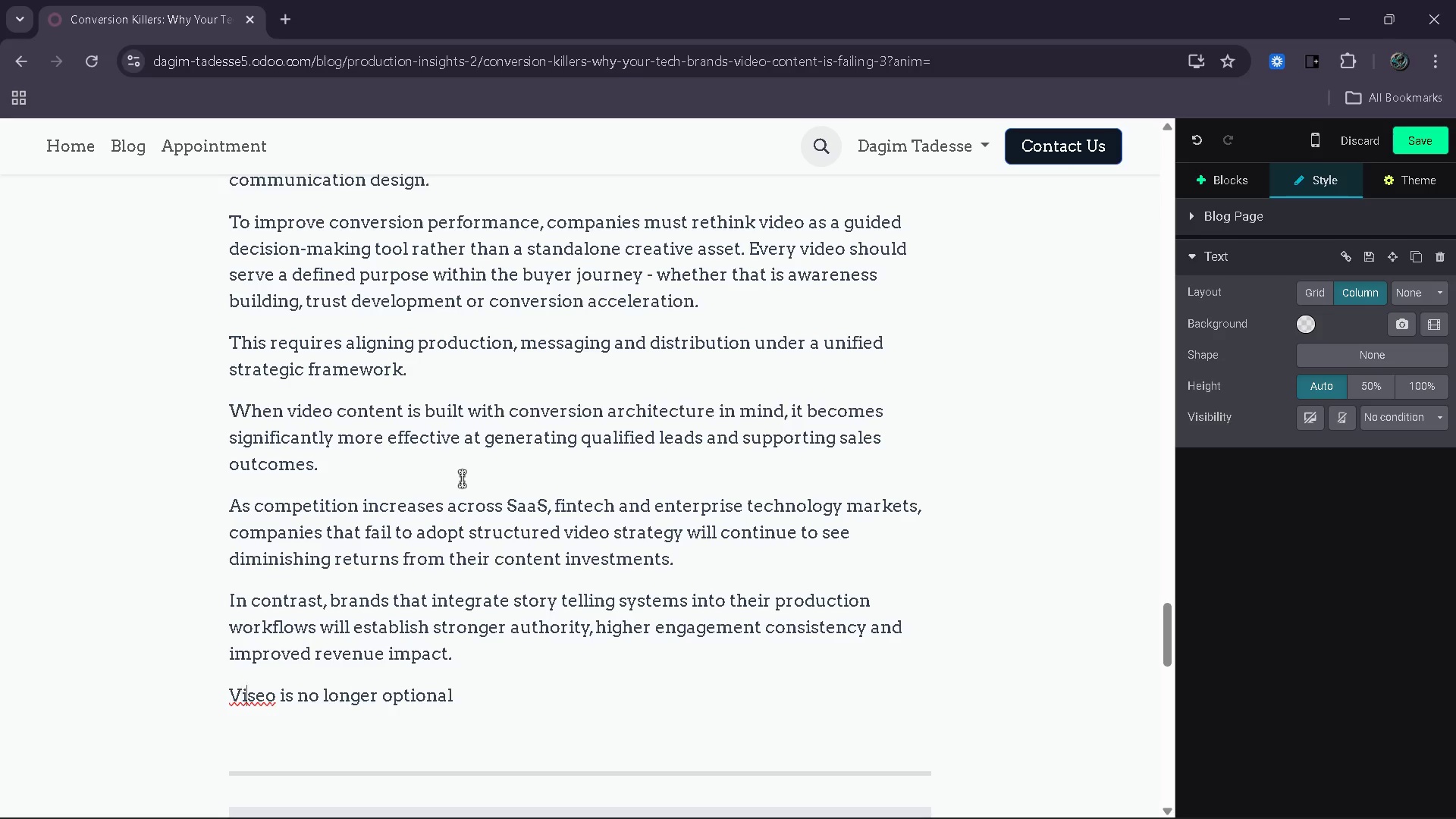 
key(ArrowRight)
 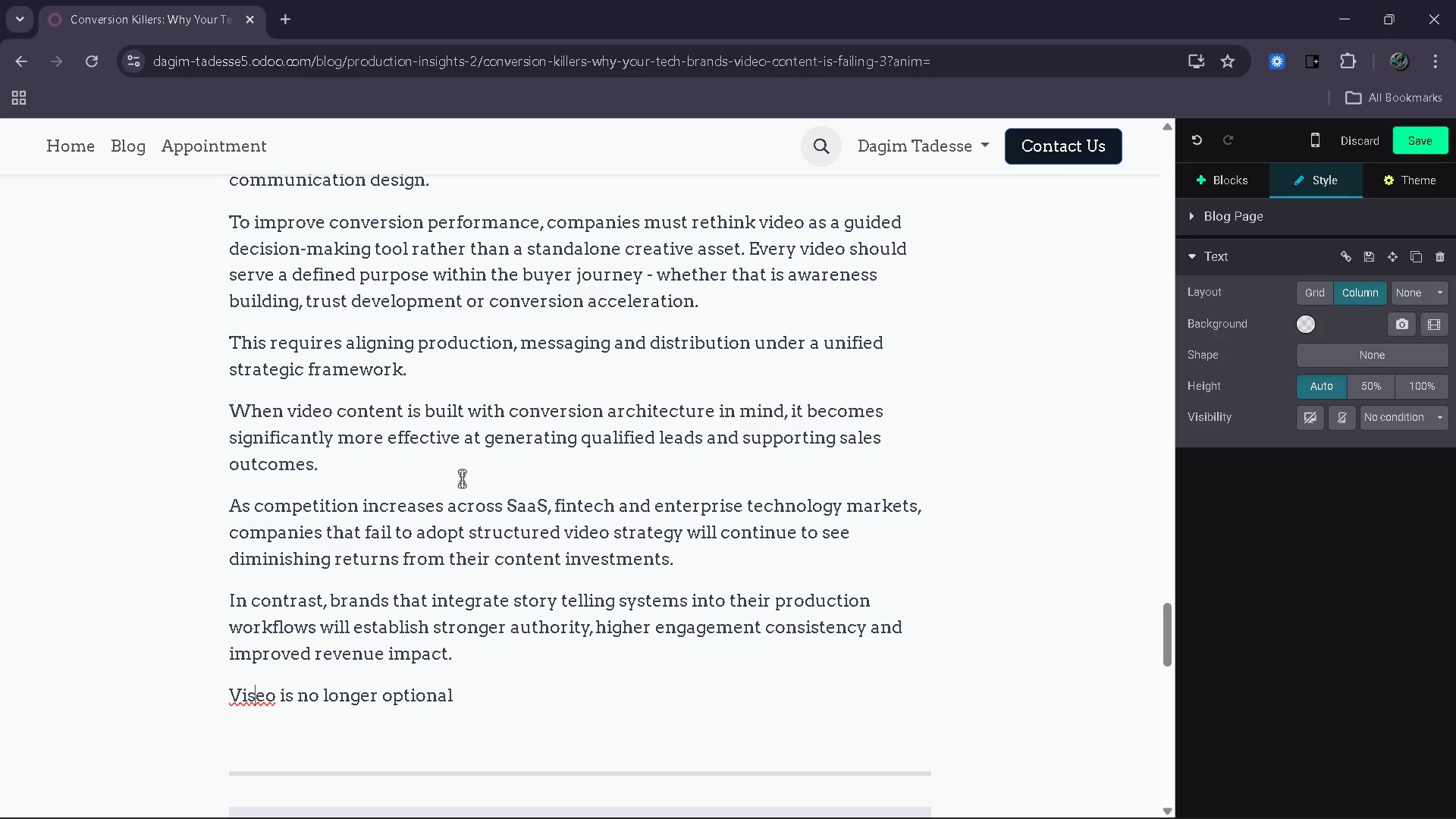 
key(ArrowRight)
 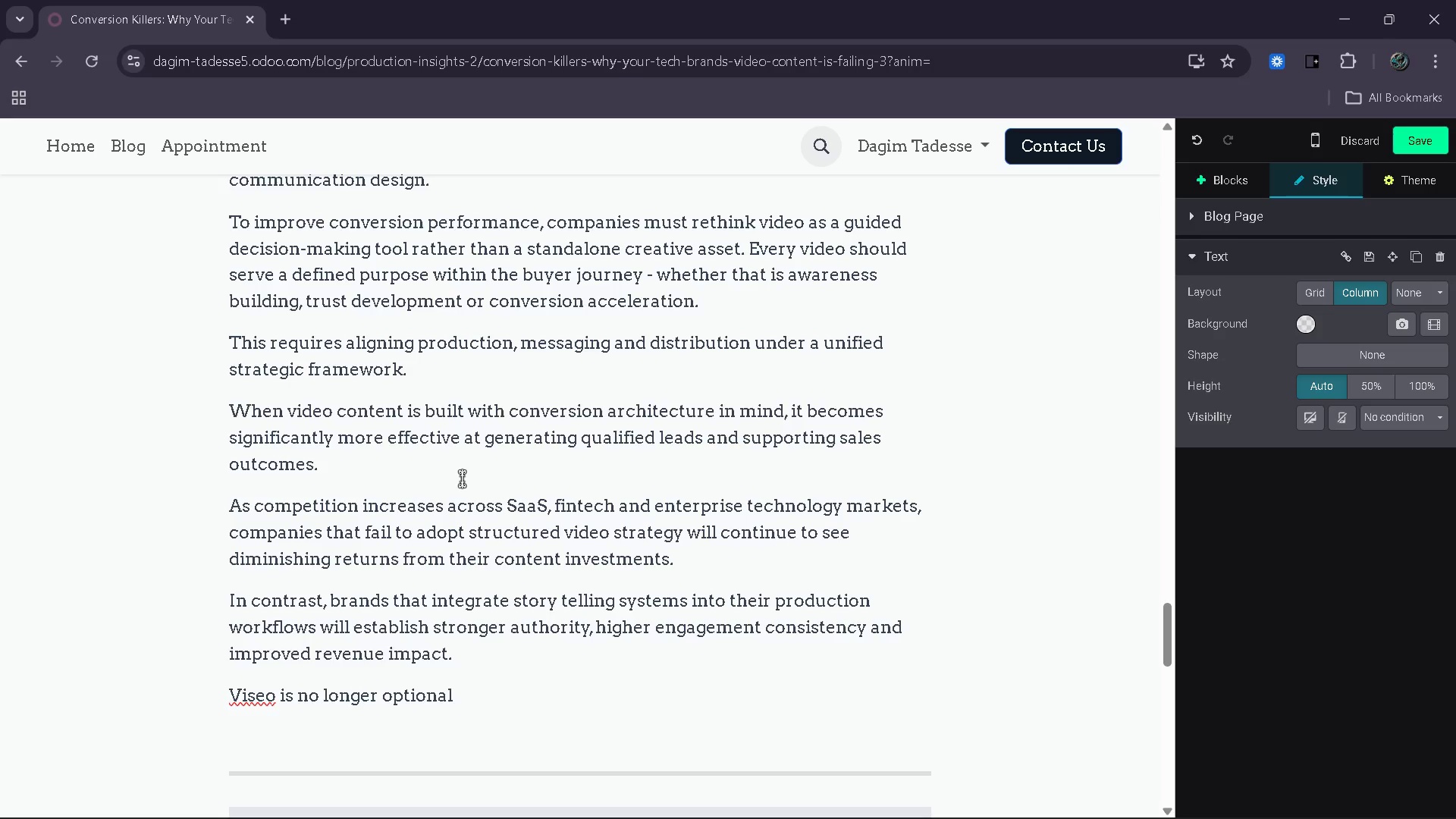 
key(Backspace)
 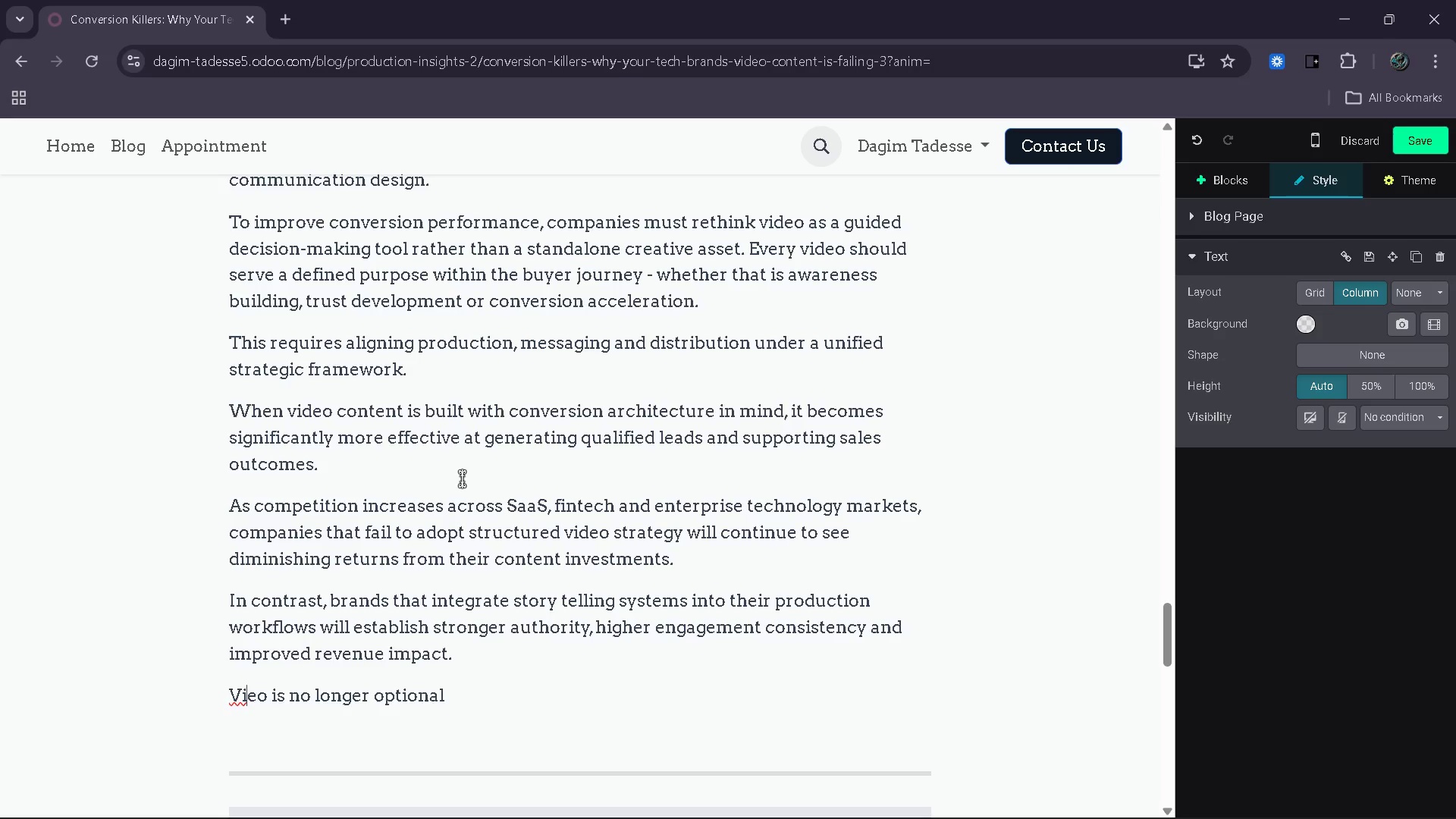 
key(D)
 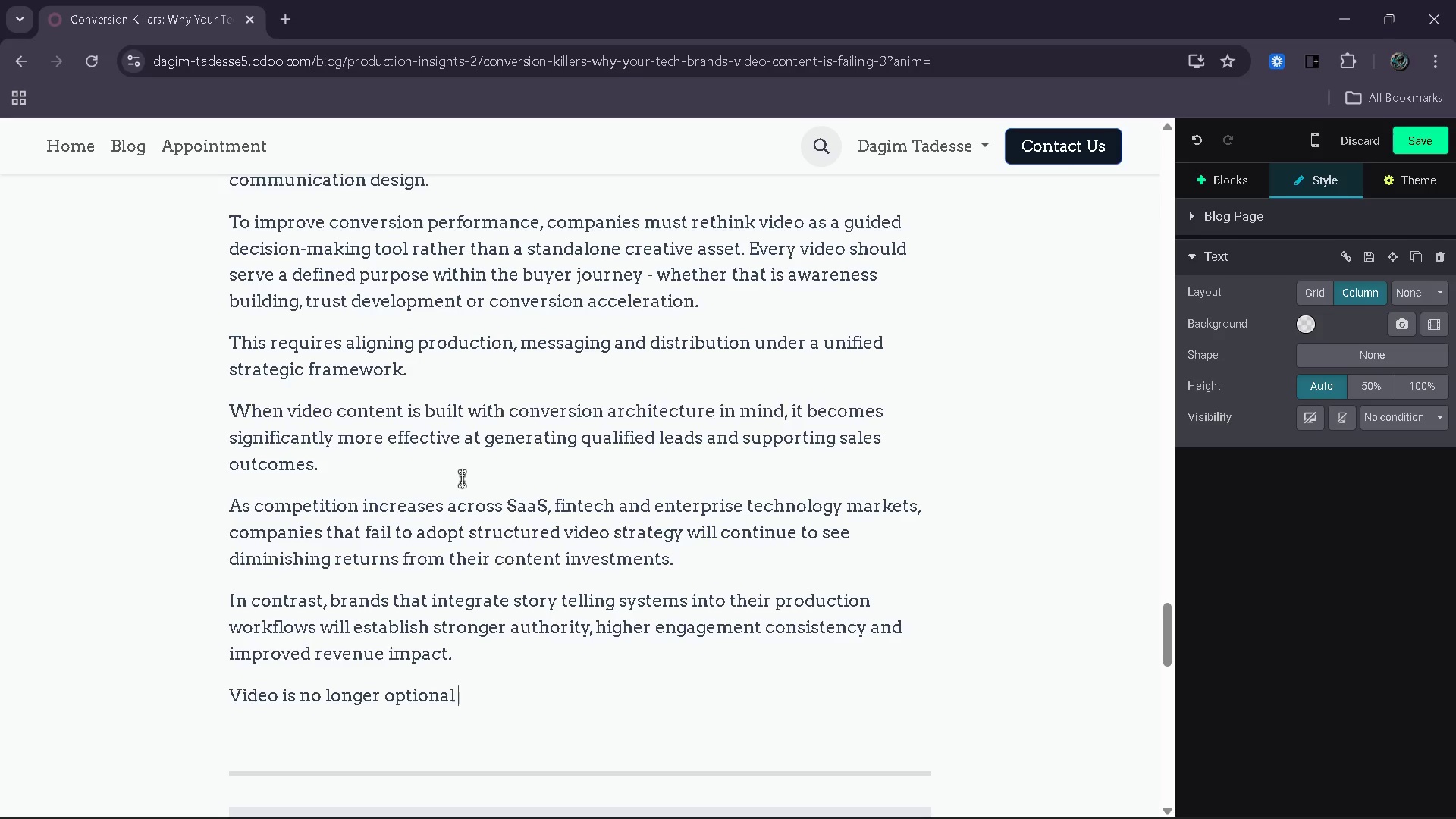 
key(End)
 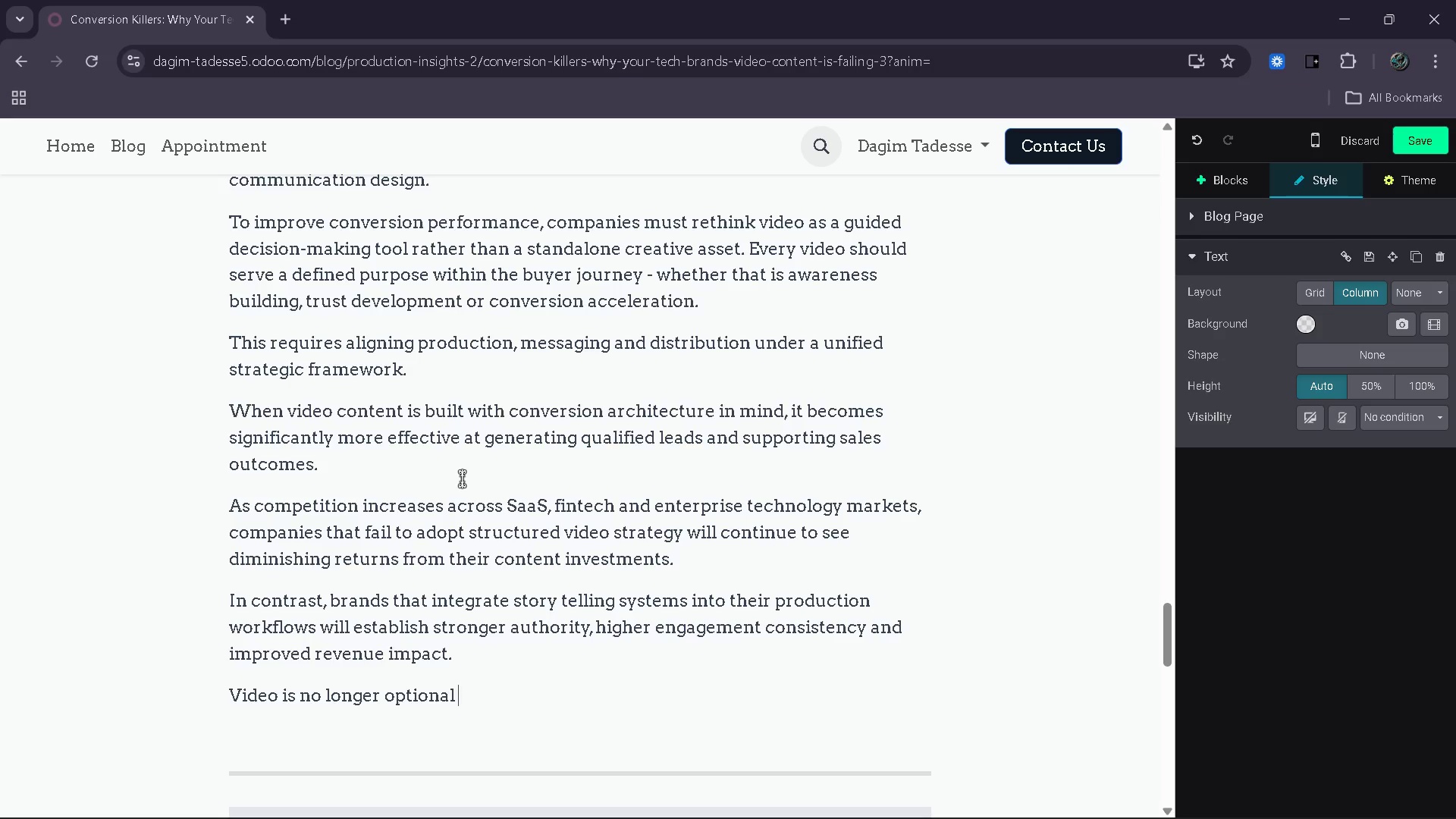 
wait(6.92)
 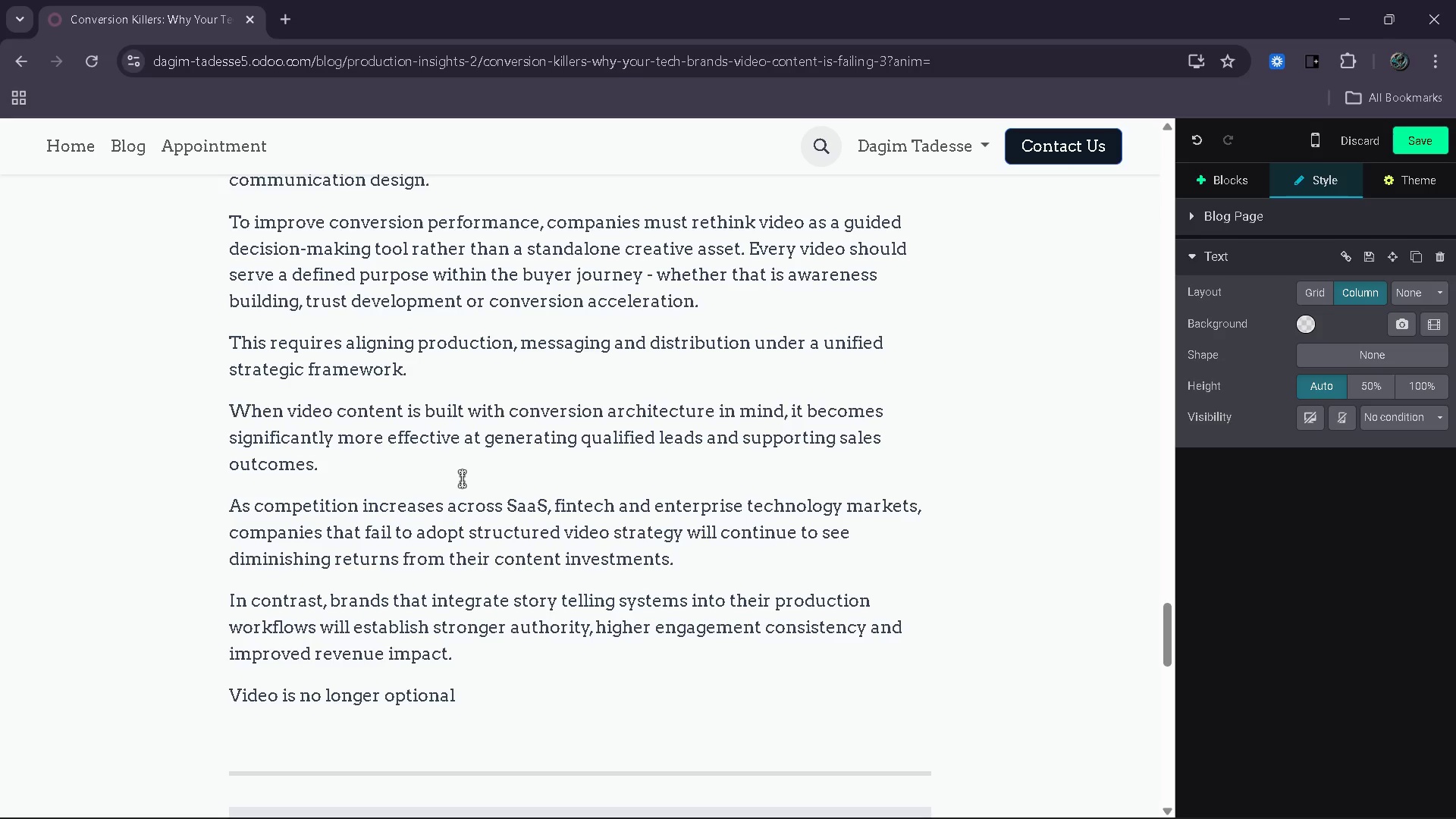 
key(Delete)
 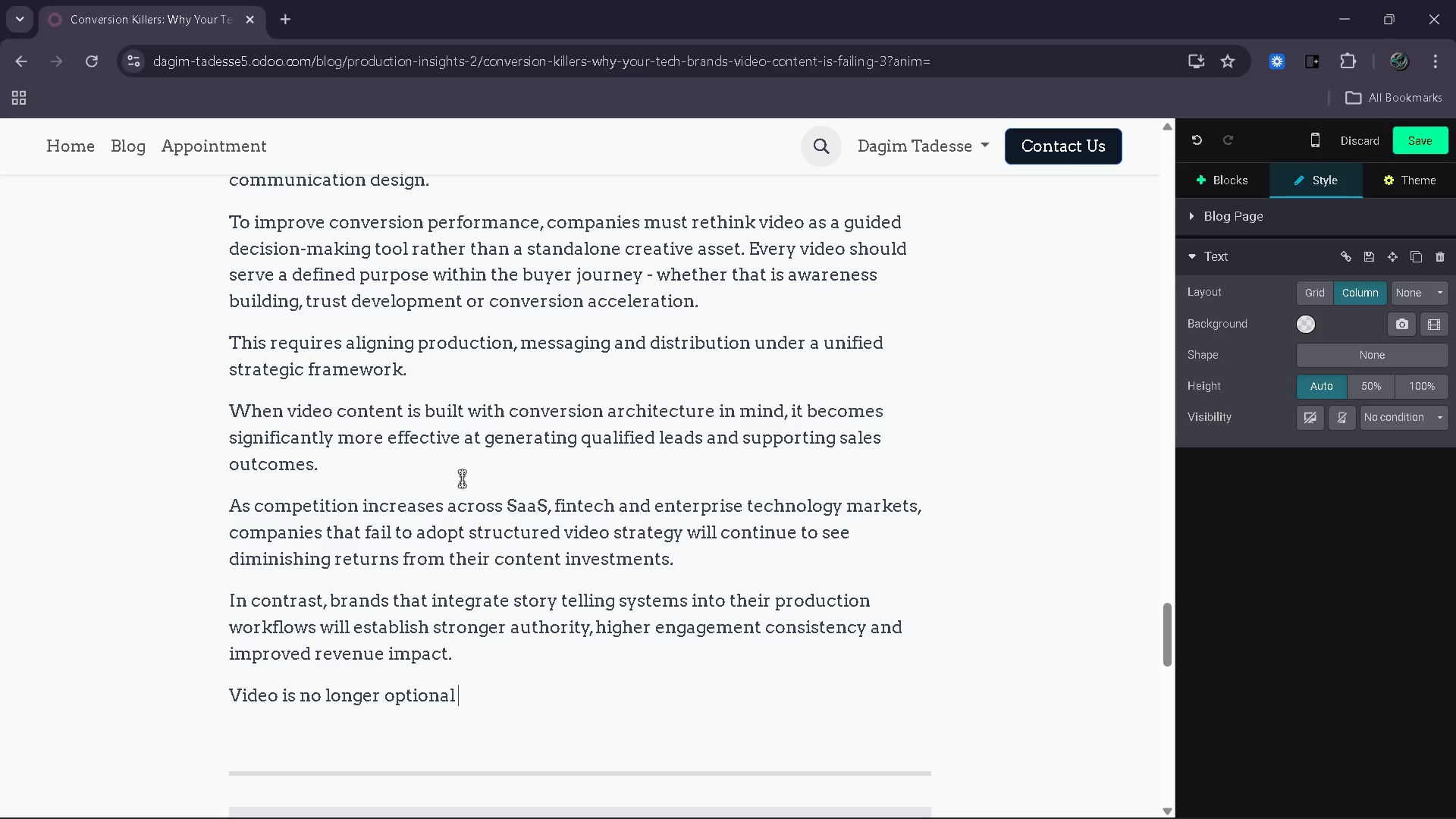 
key(Delete)
 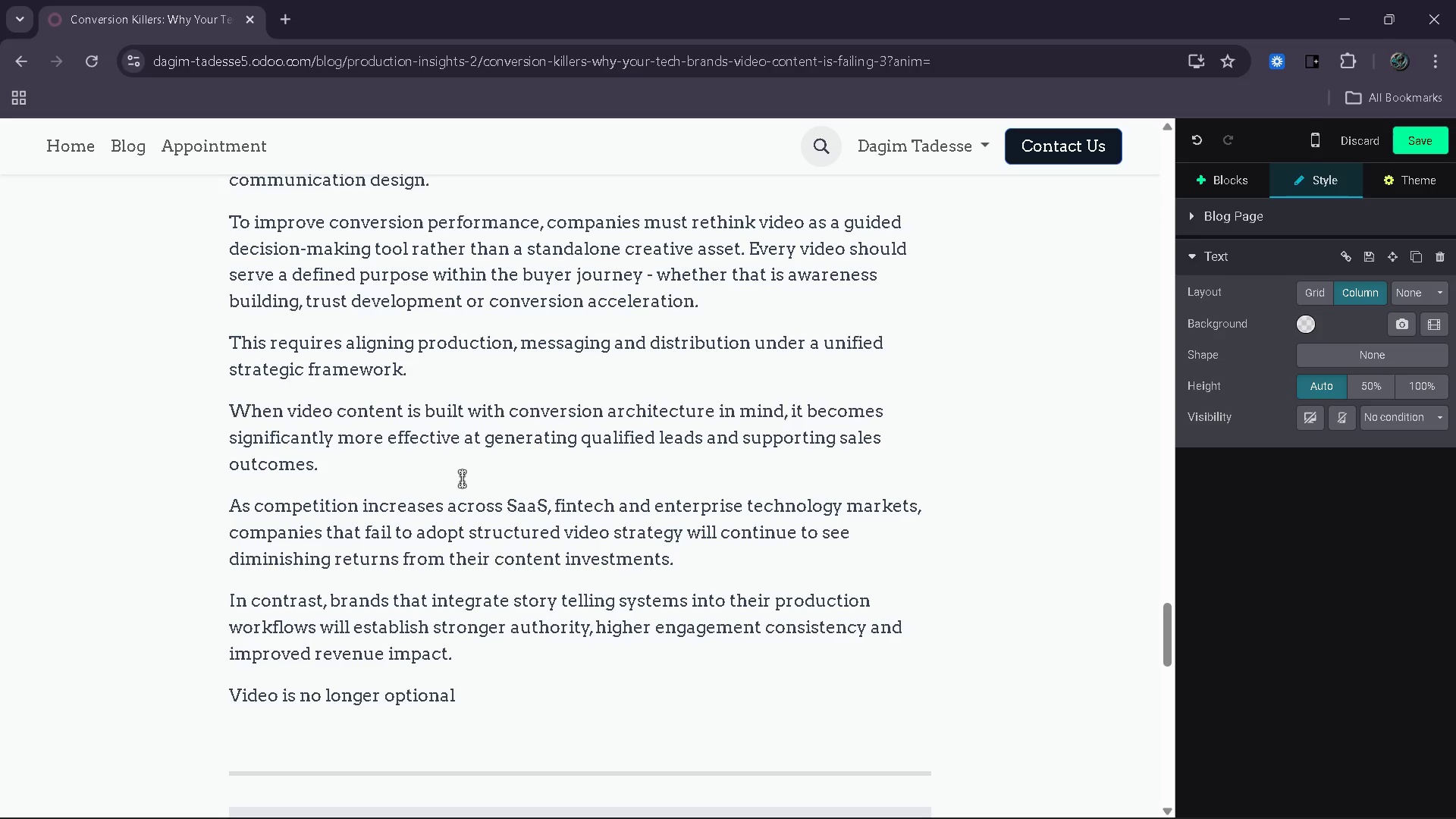 
key(Delete)
 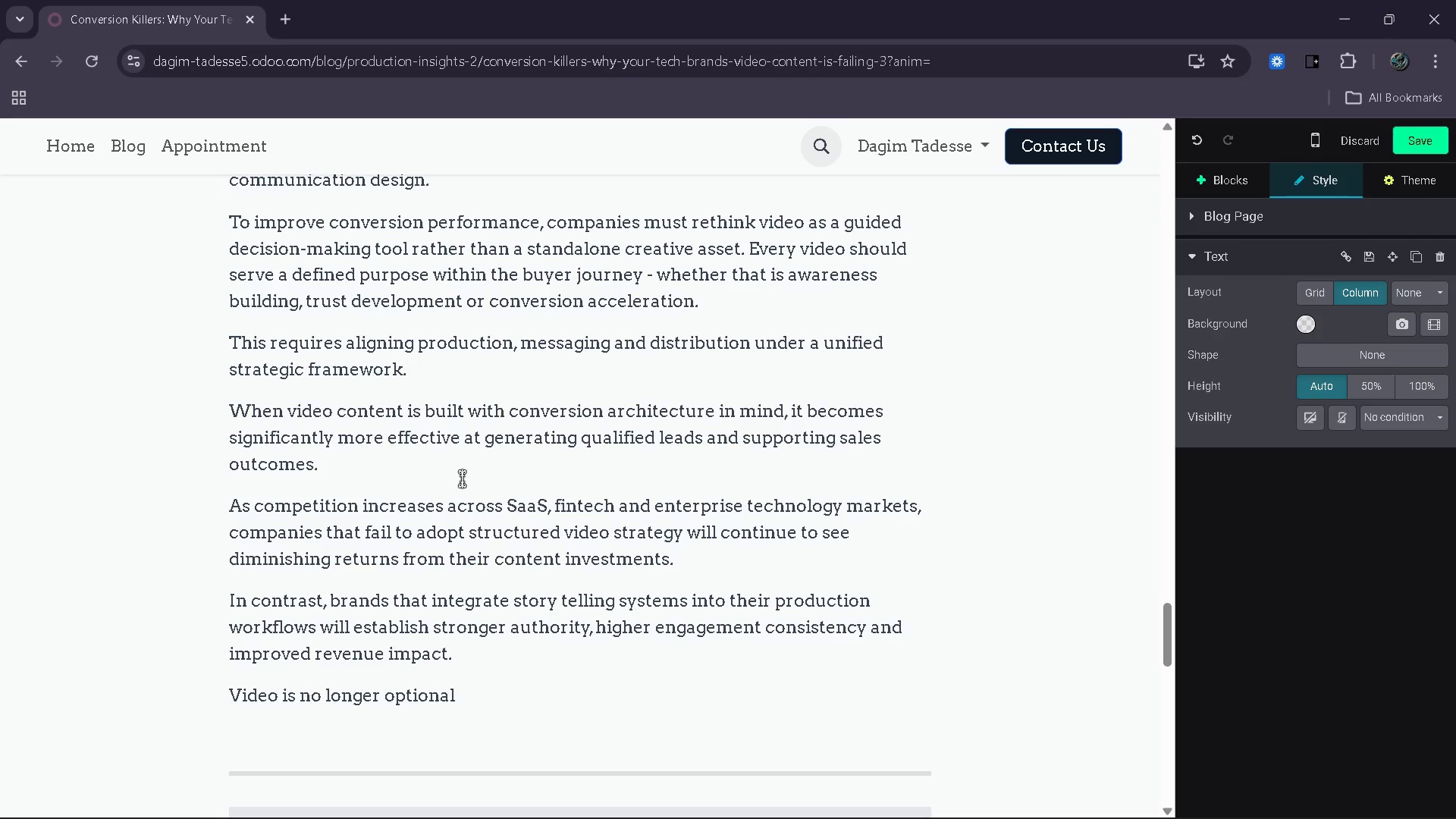 
wait(8.8)
 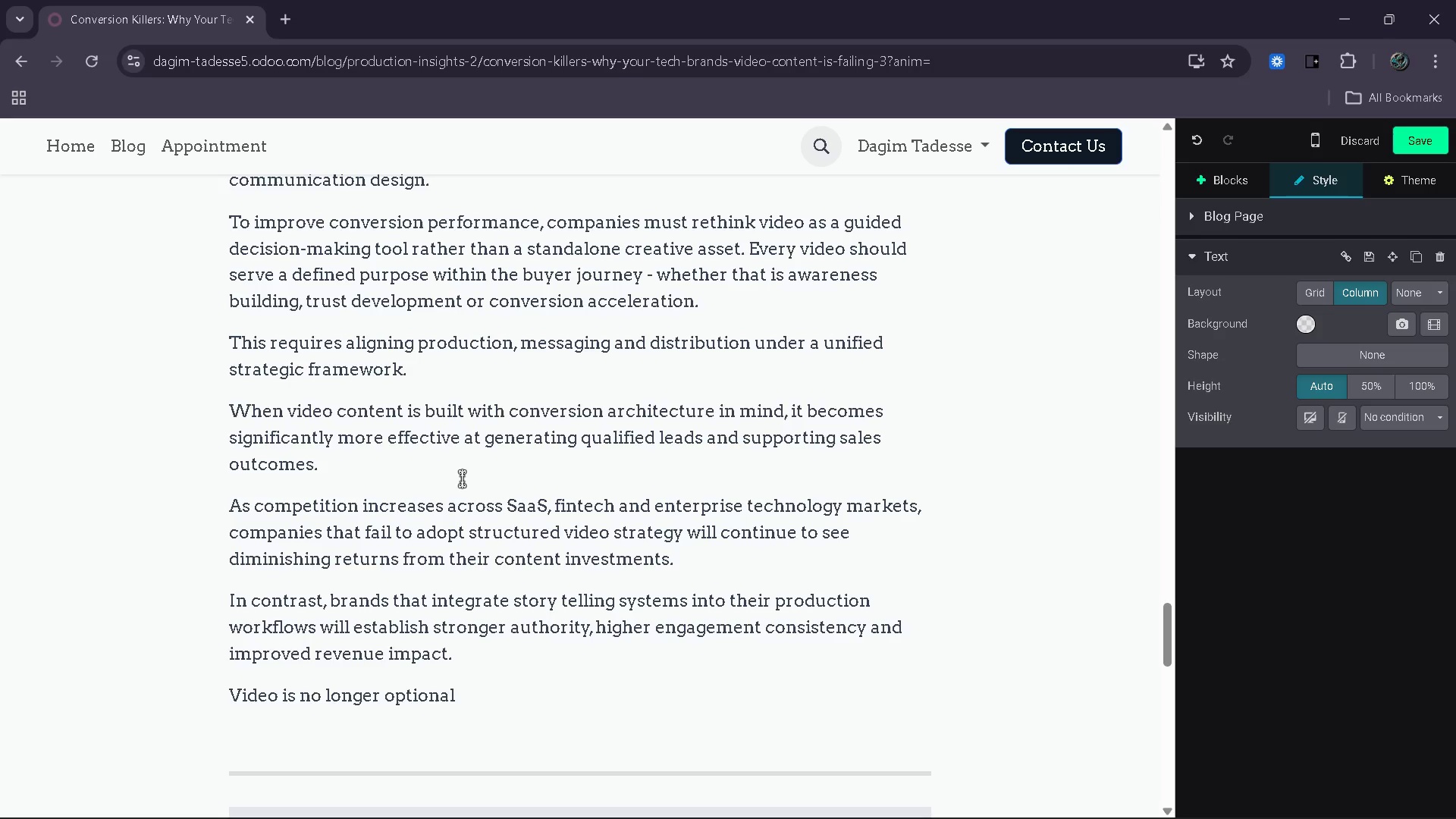 
key(Home)
 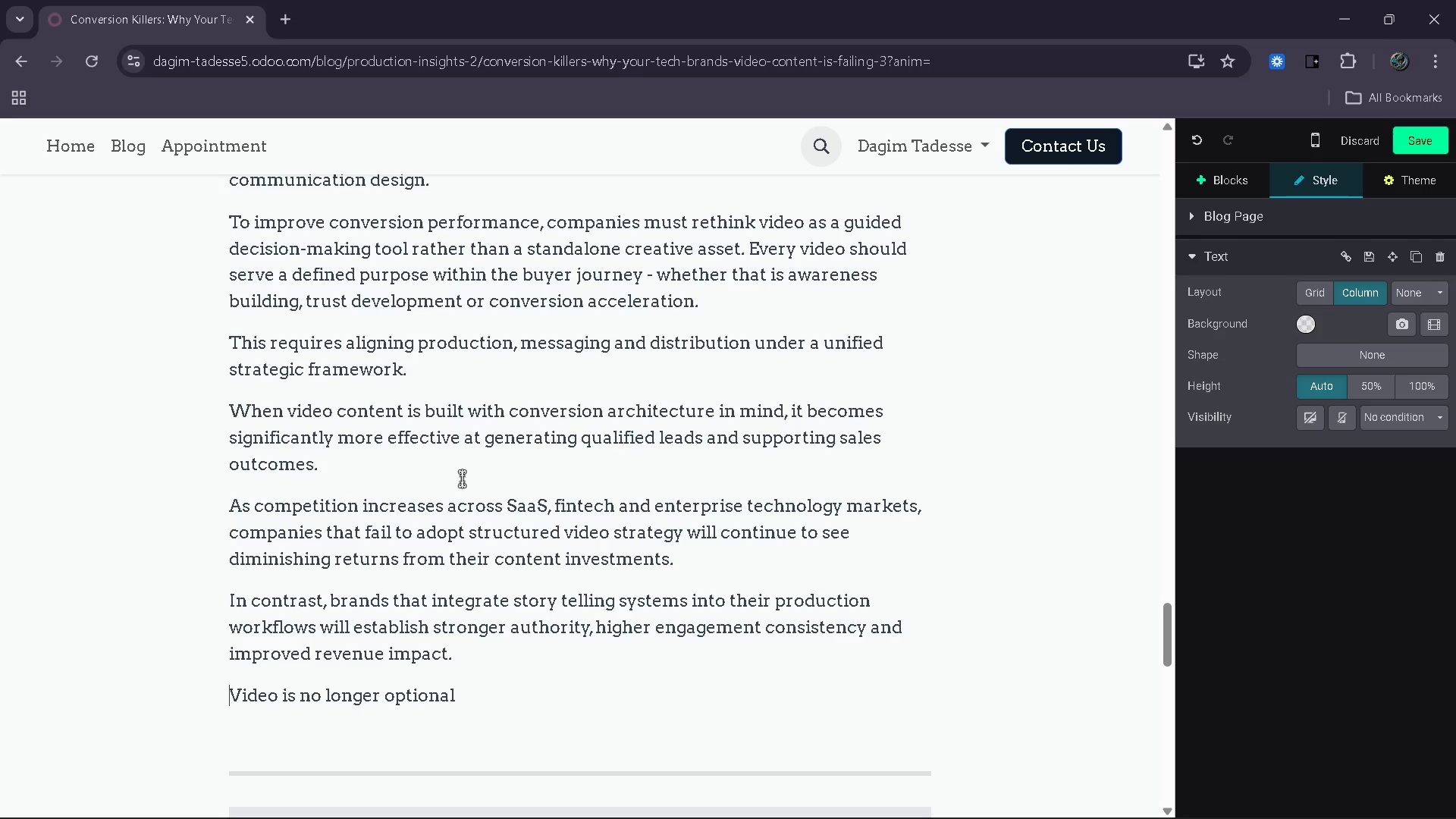 
key(End)
 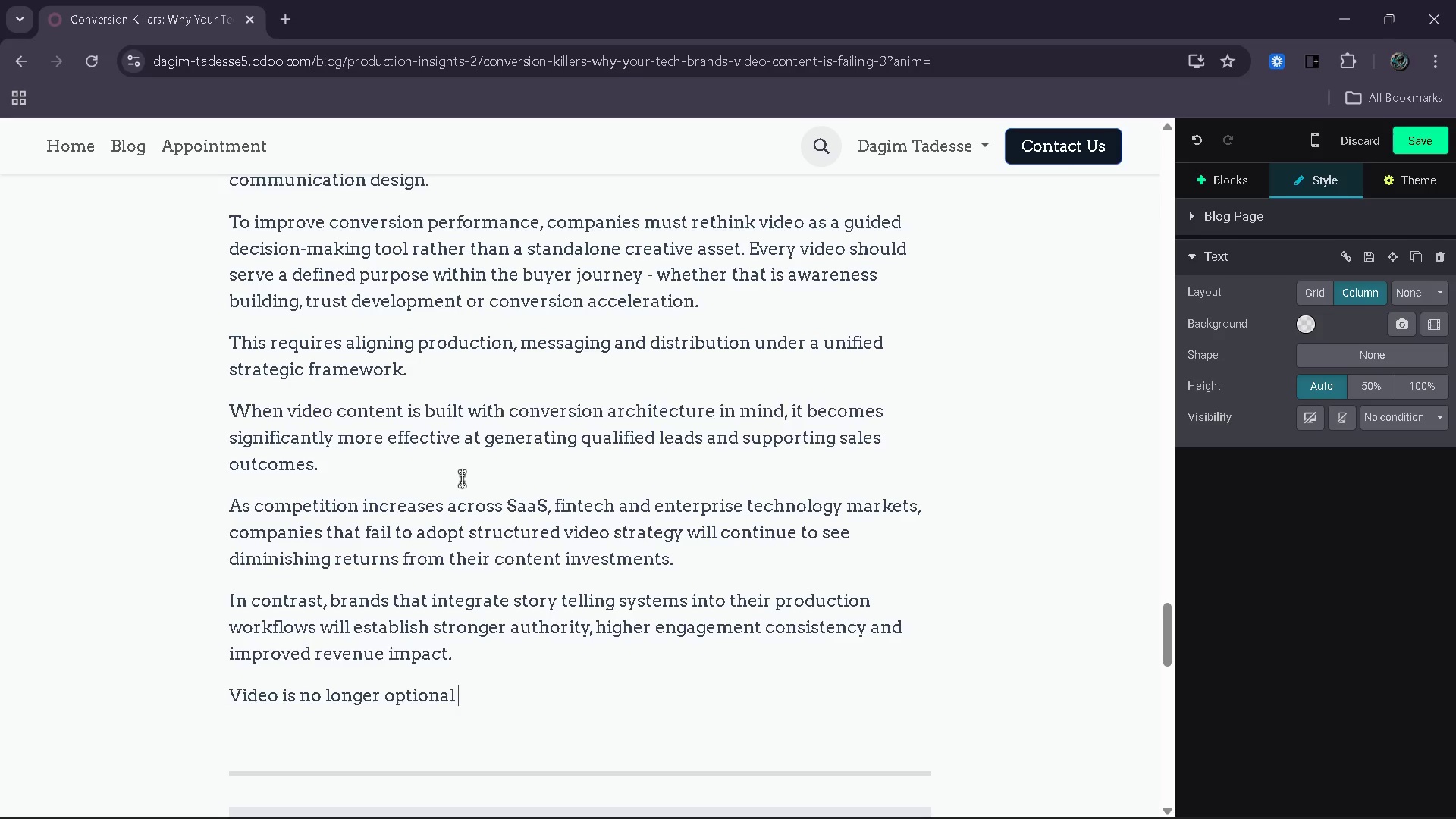 
type(in B2B marketing )
key(Backspace)
type( - but star)
key(Backspace)
key(Backspace)
type(rategic video execution is what separe)
key(Backspace)
type(ates high)
key(Backspace)
type(-performing brands from the rest.)
 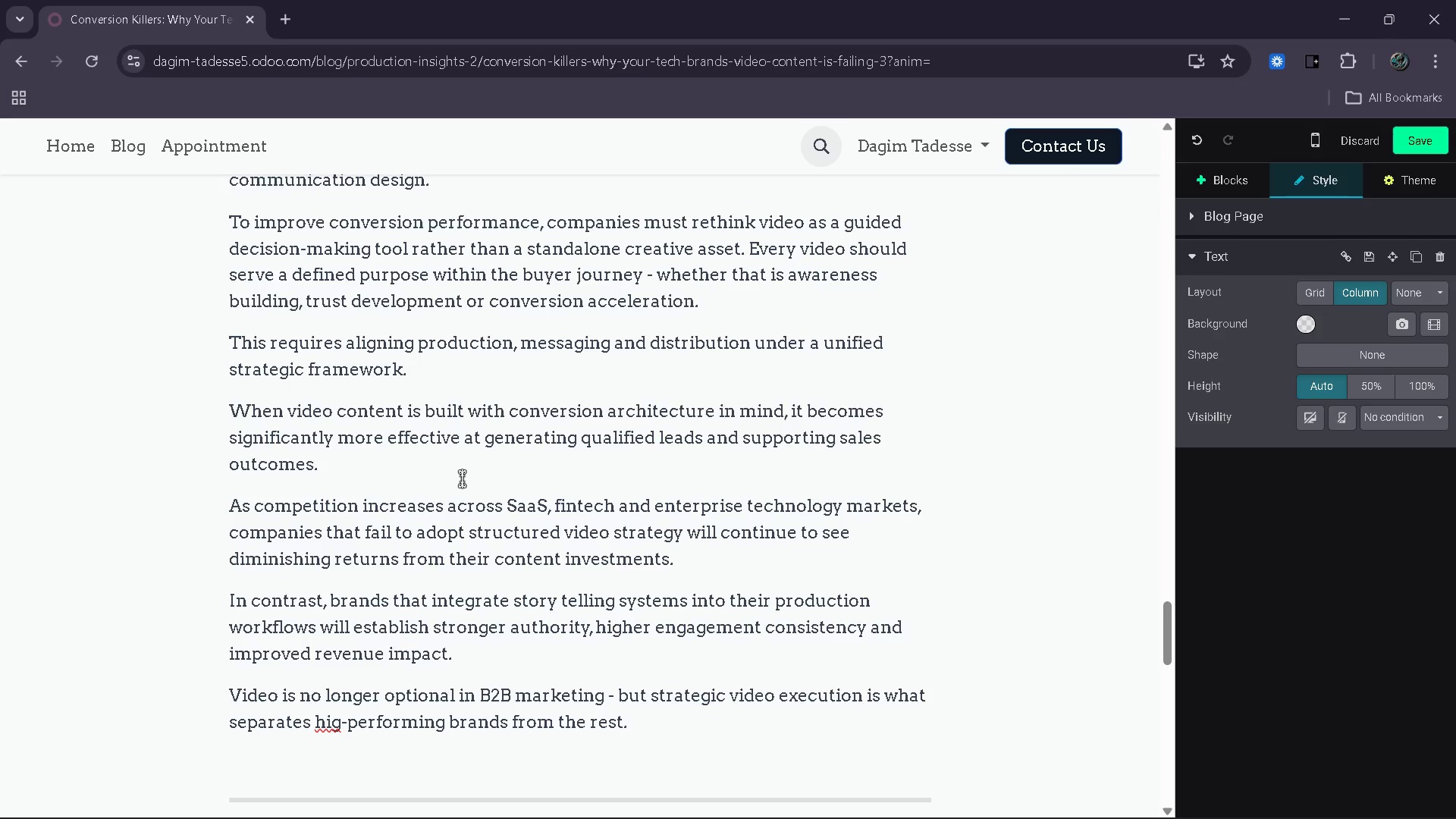 
wait(13.64)
 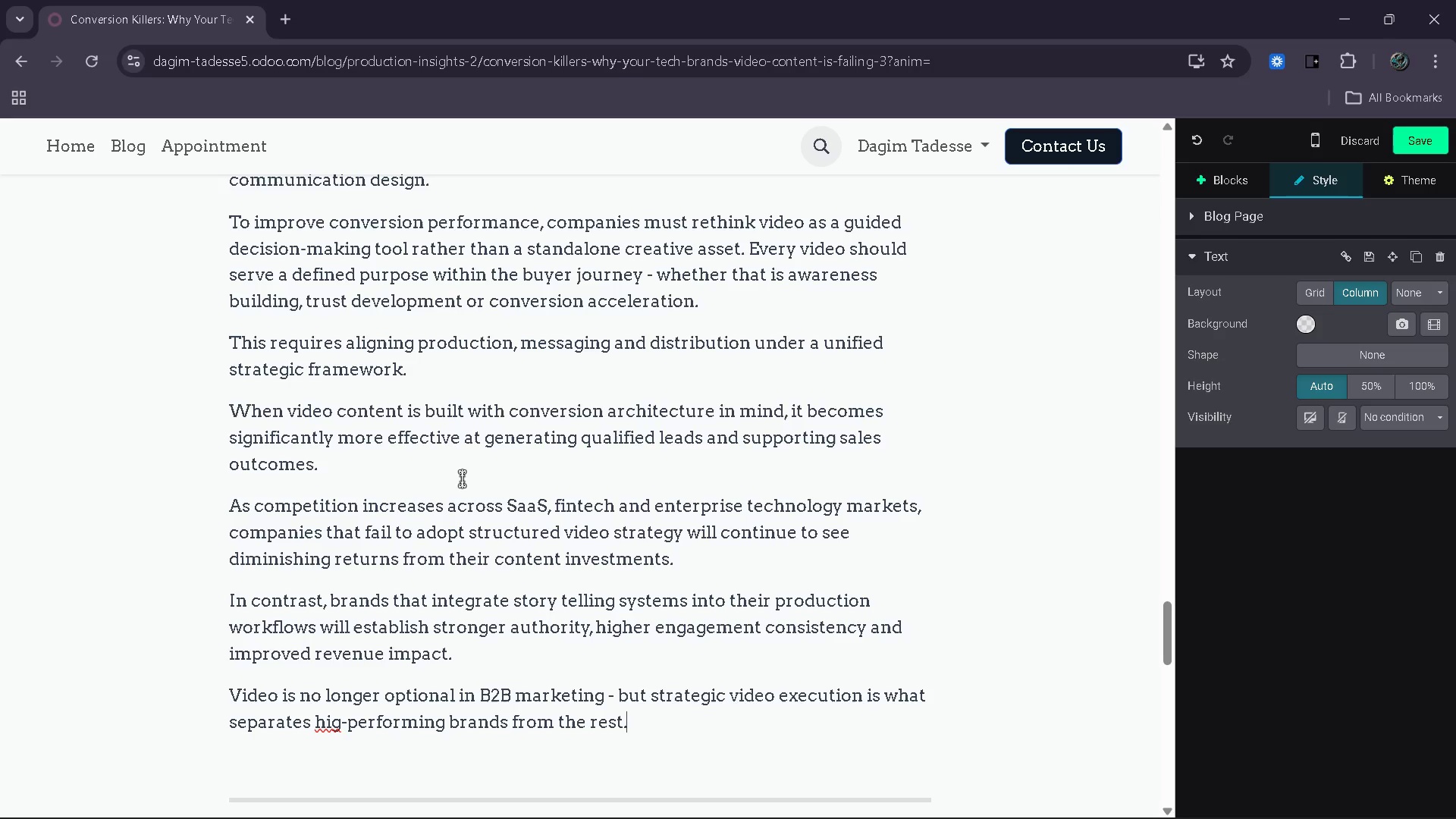 
key(Home)
 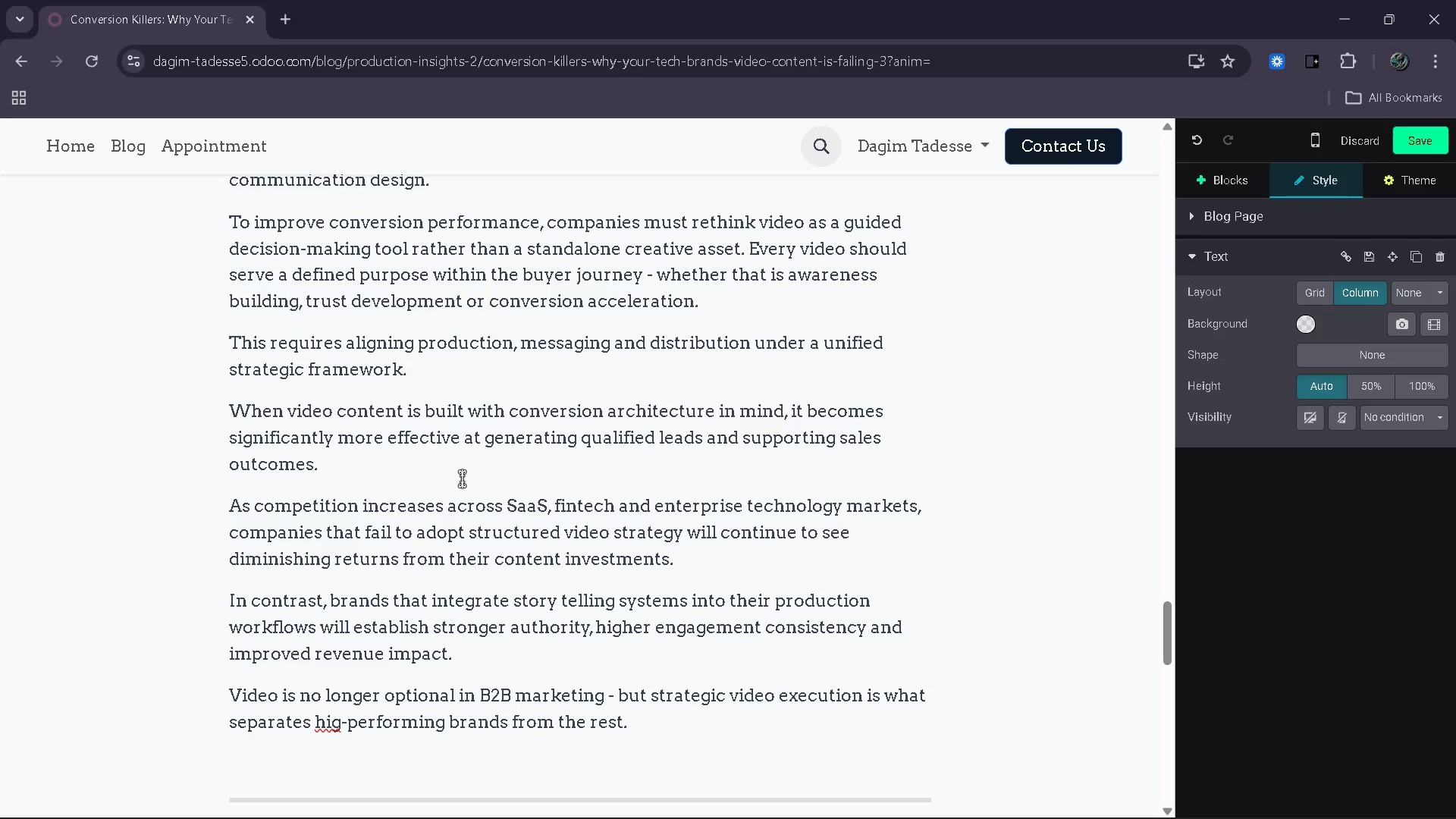 
key(ArrowRight)
 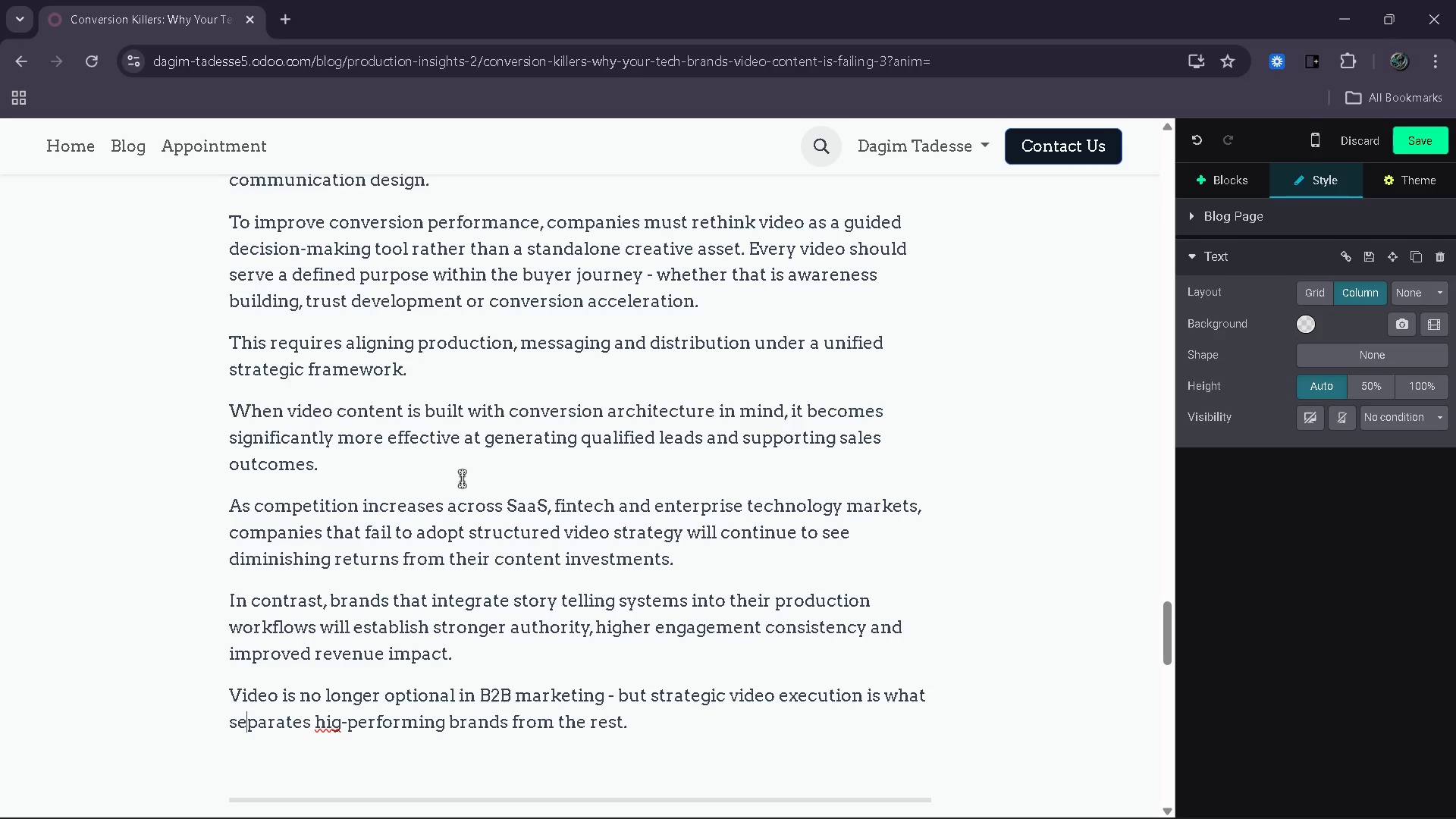 
key(ArrowRight)
 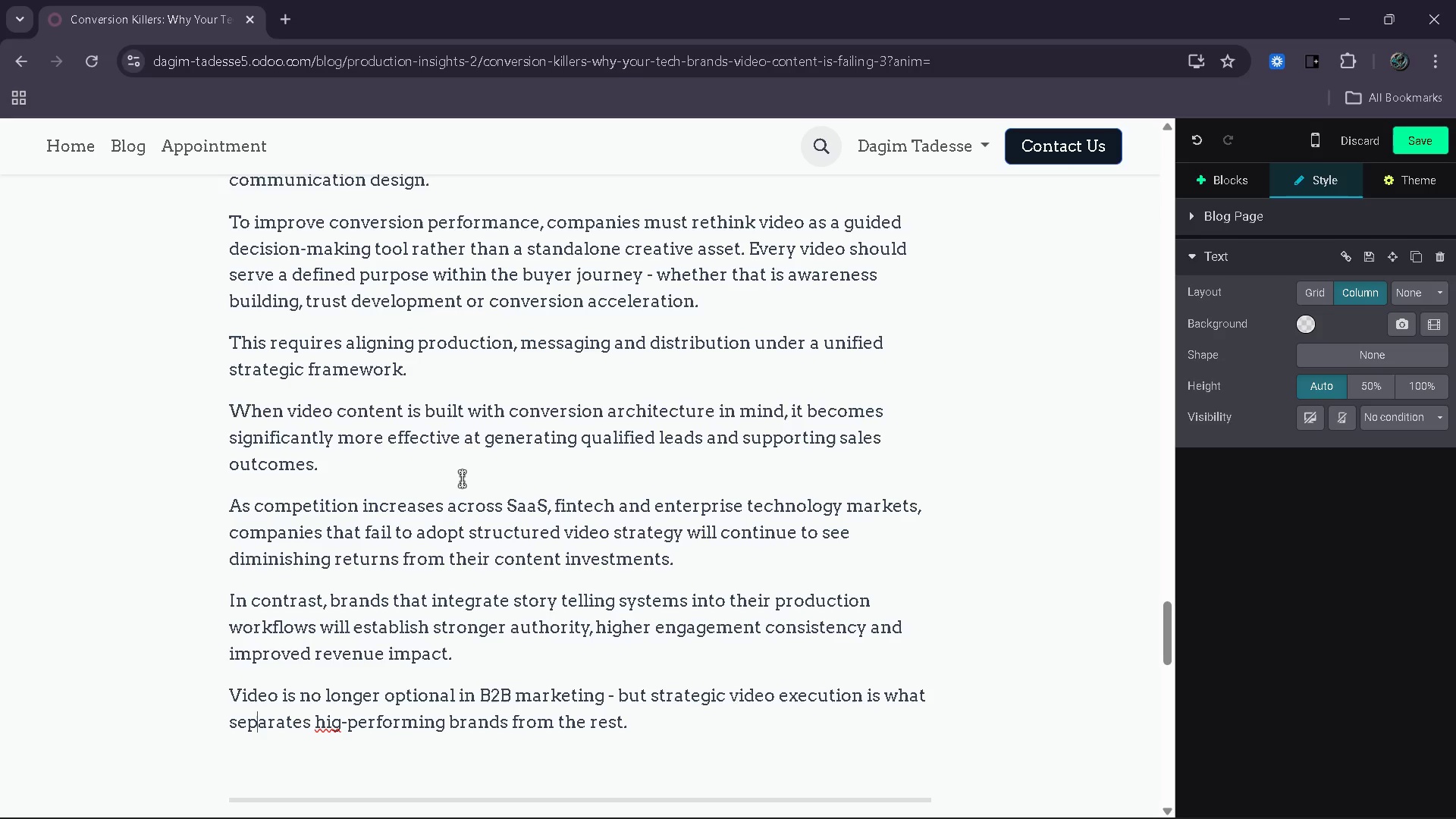 
key(ArrowRight)
 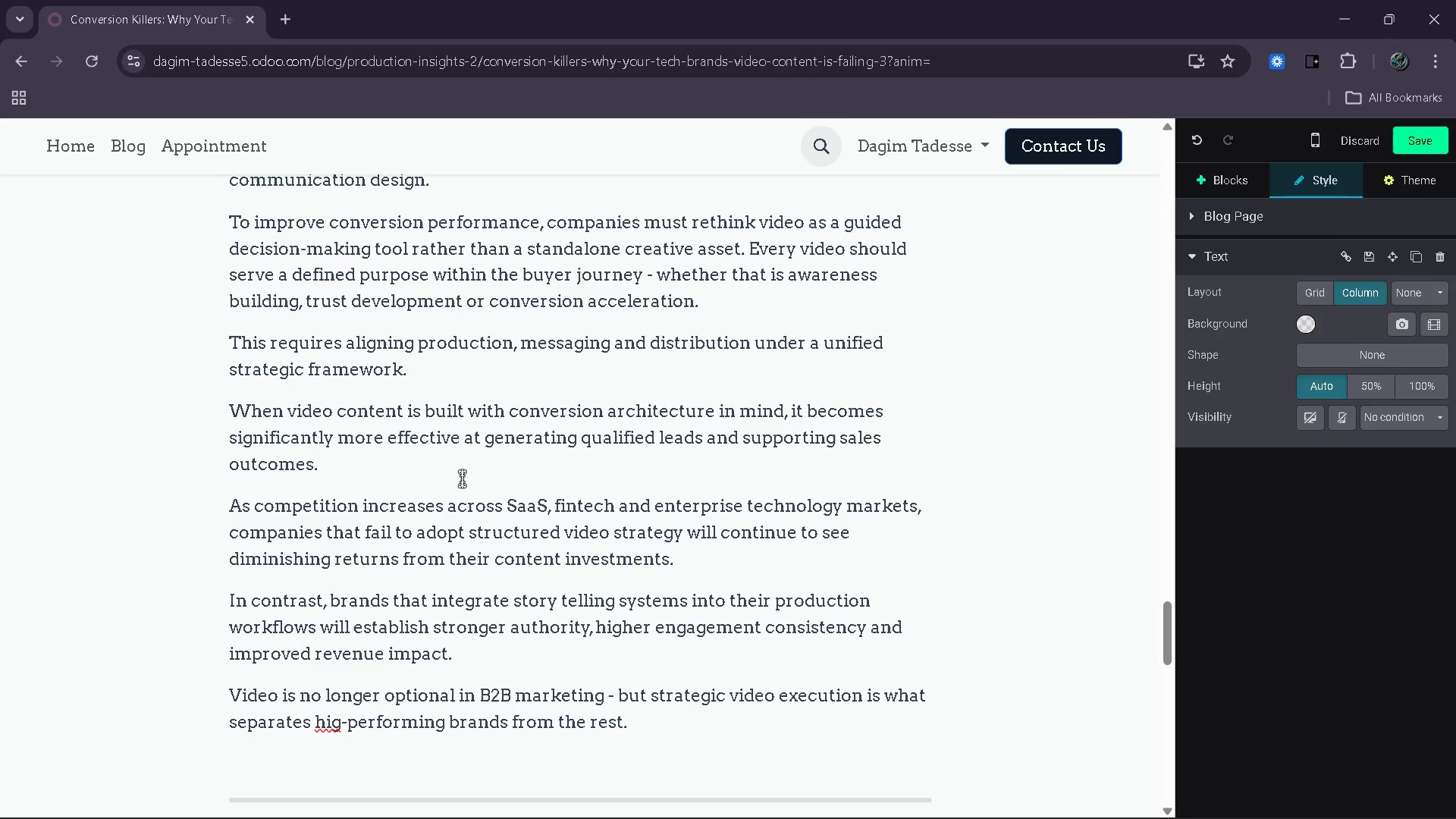 
key(Control+ControlRight)
 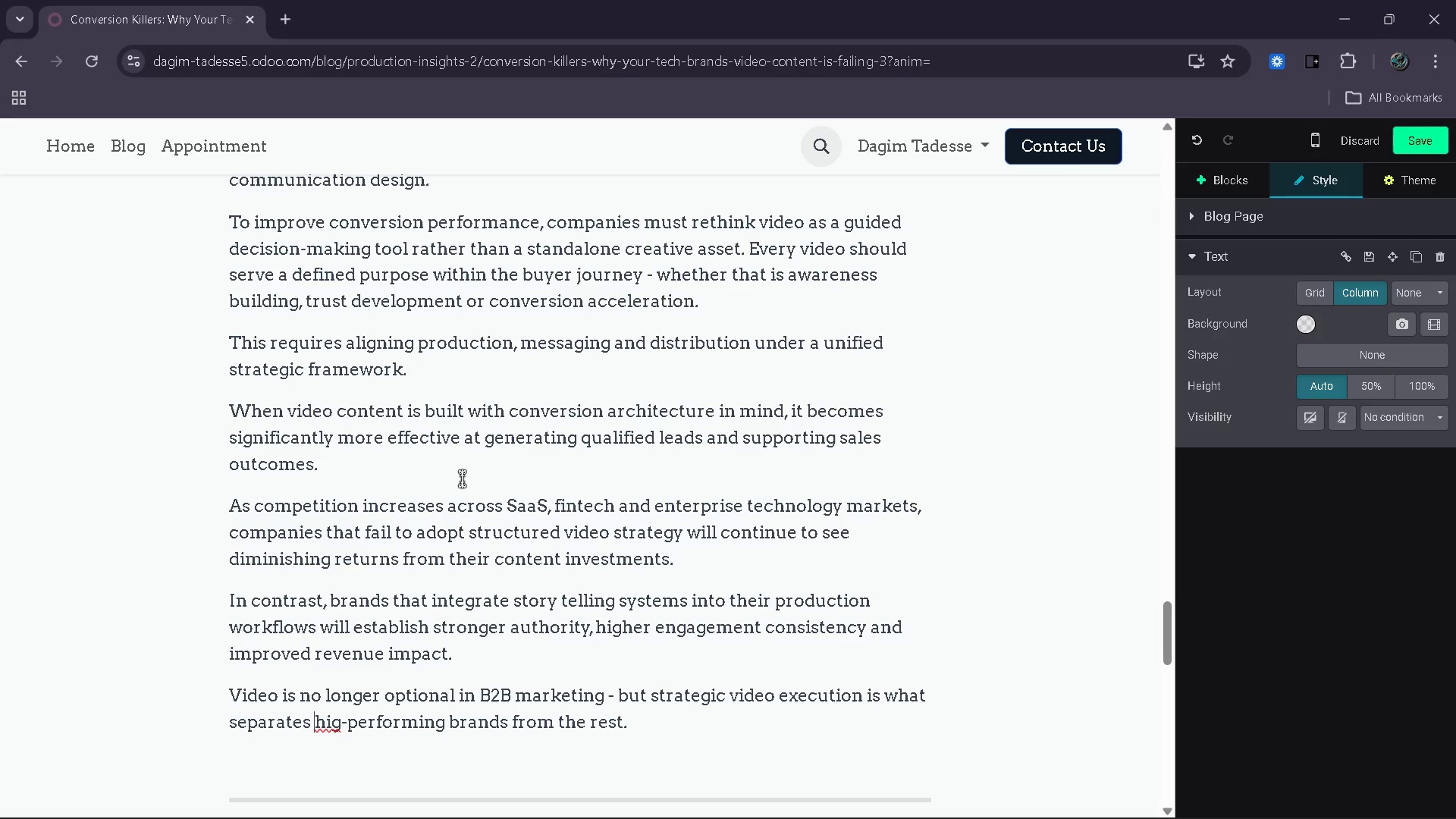 
key(Control+ArrowRight)
 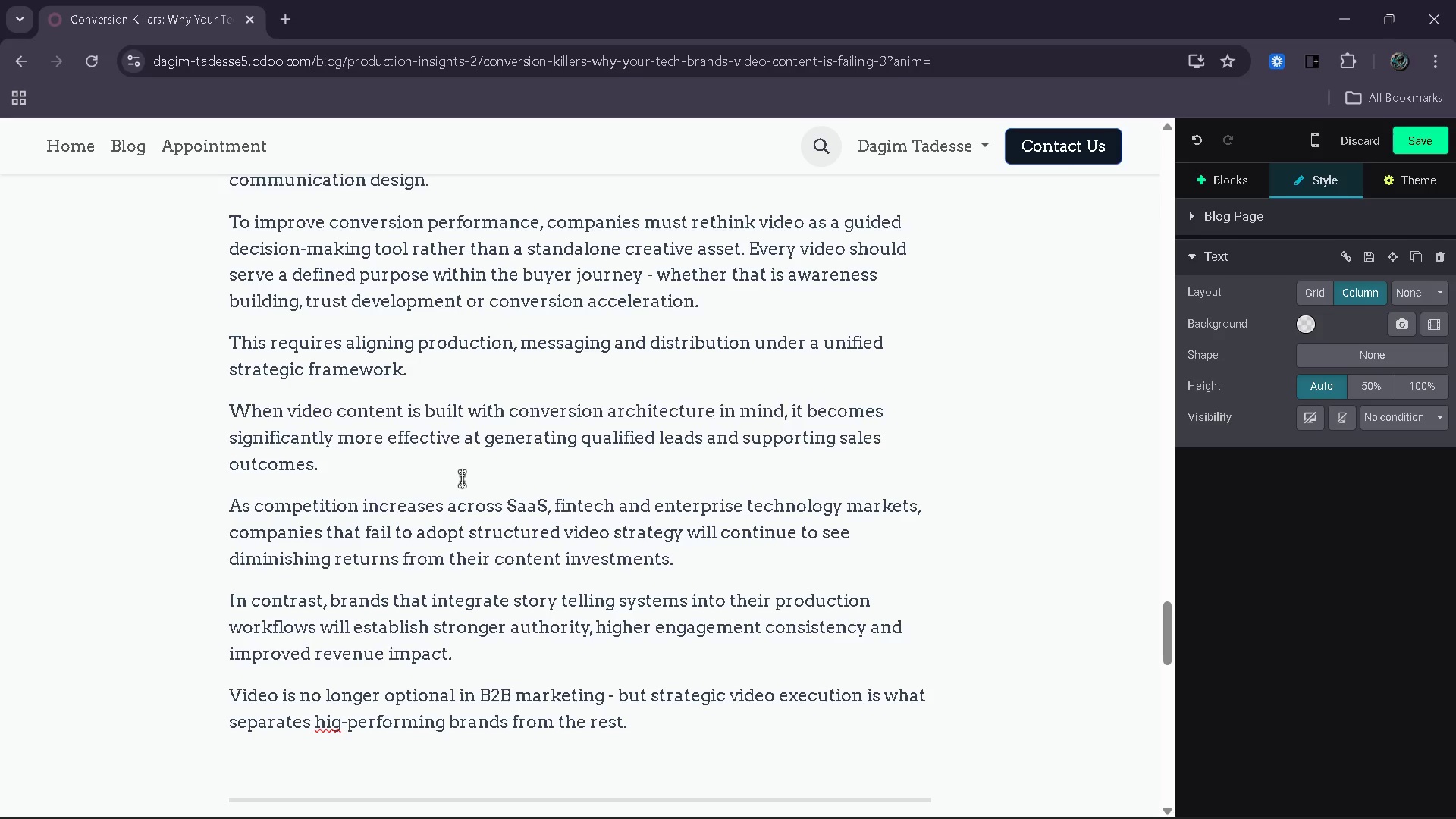 
key(ArrowRight)
 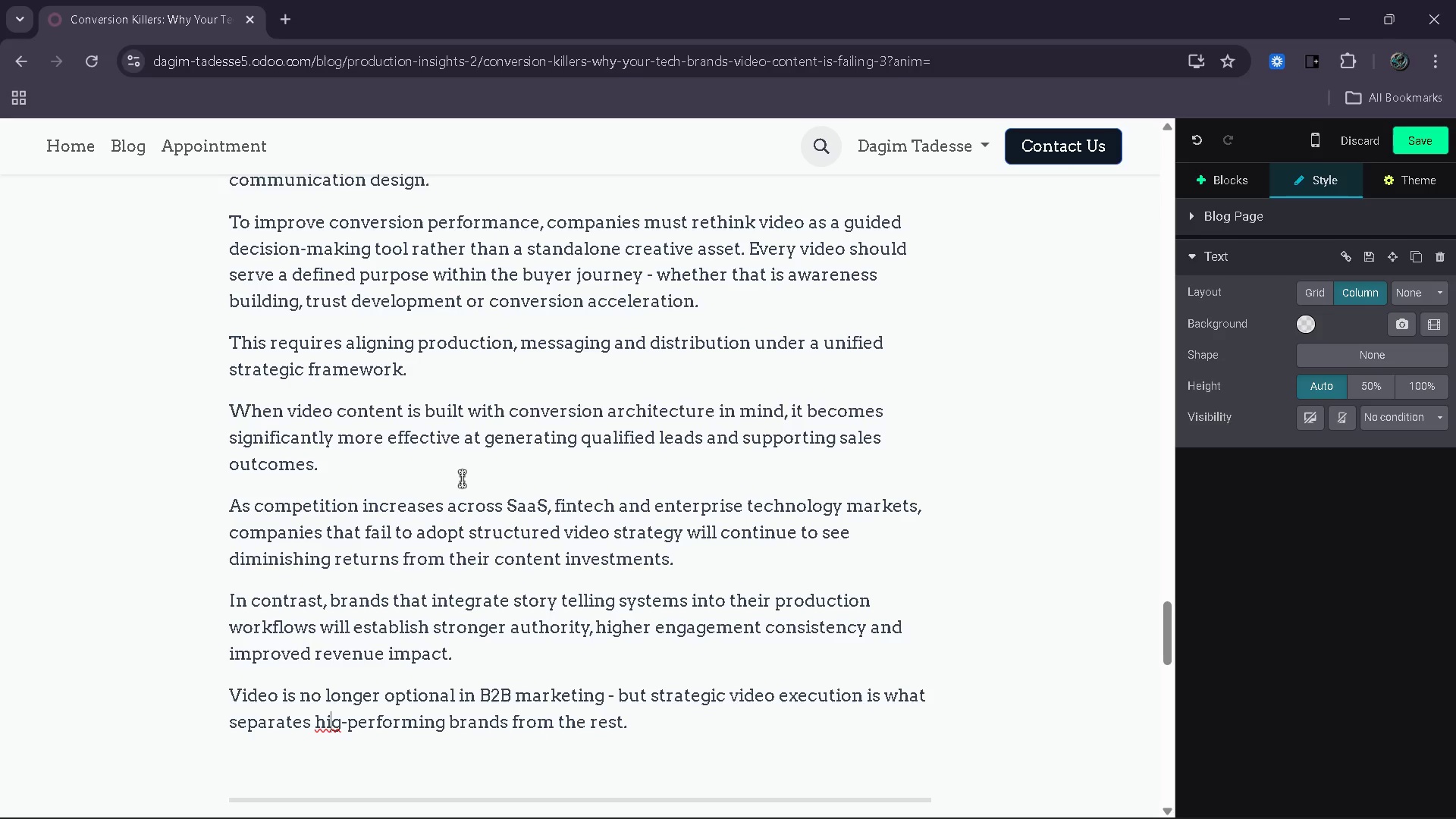 
key(ArrowRight)
 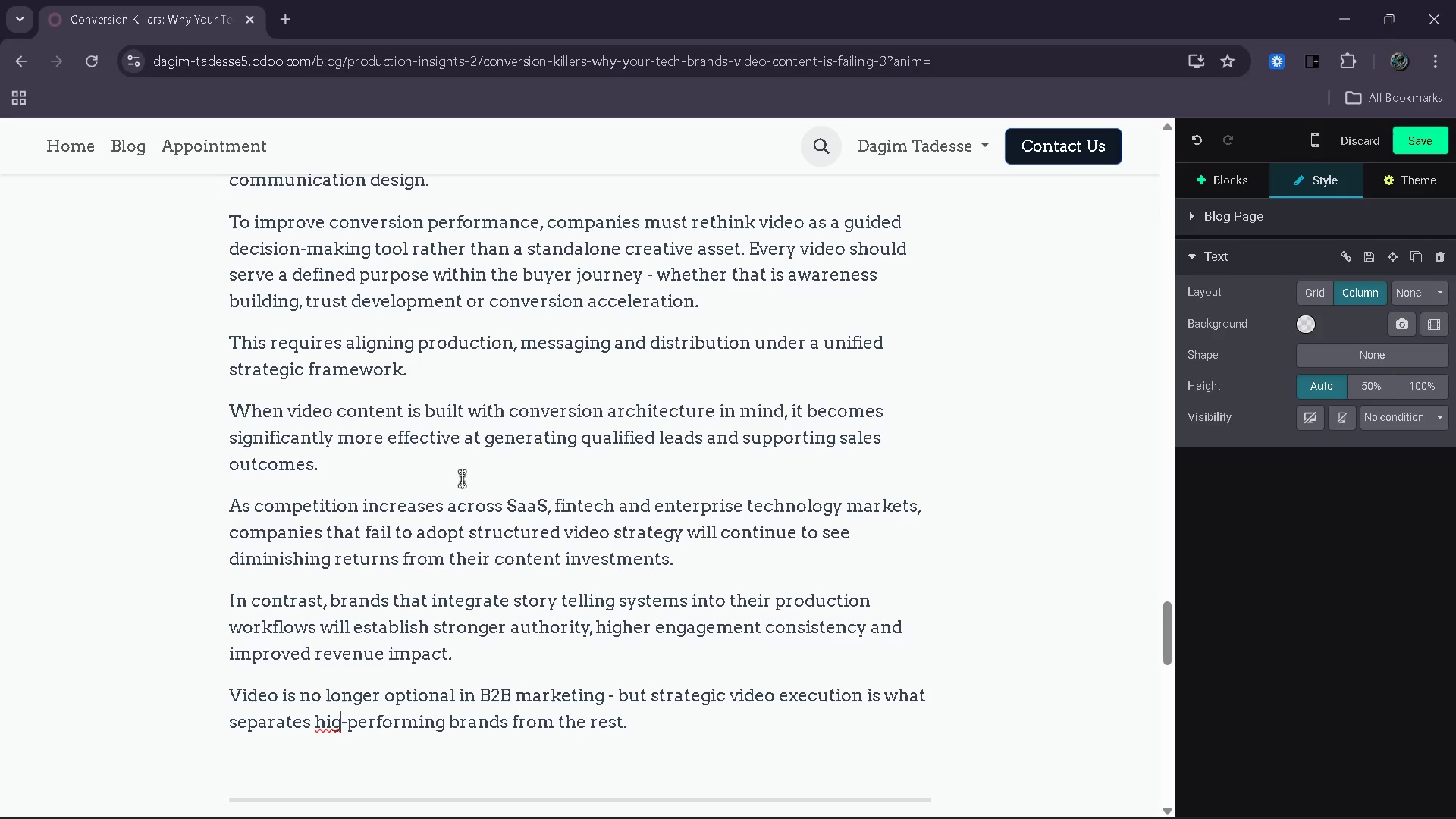 
key(ArrowRight)
 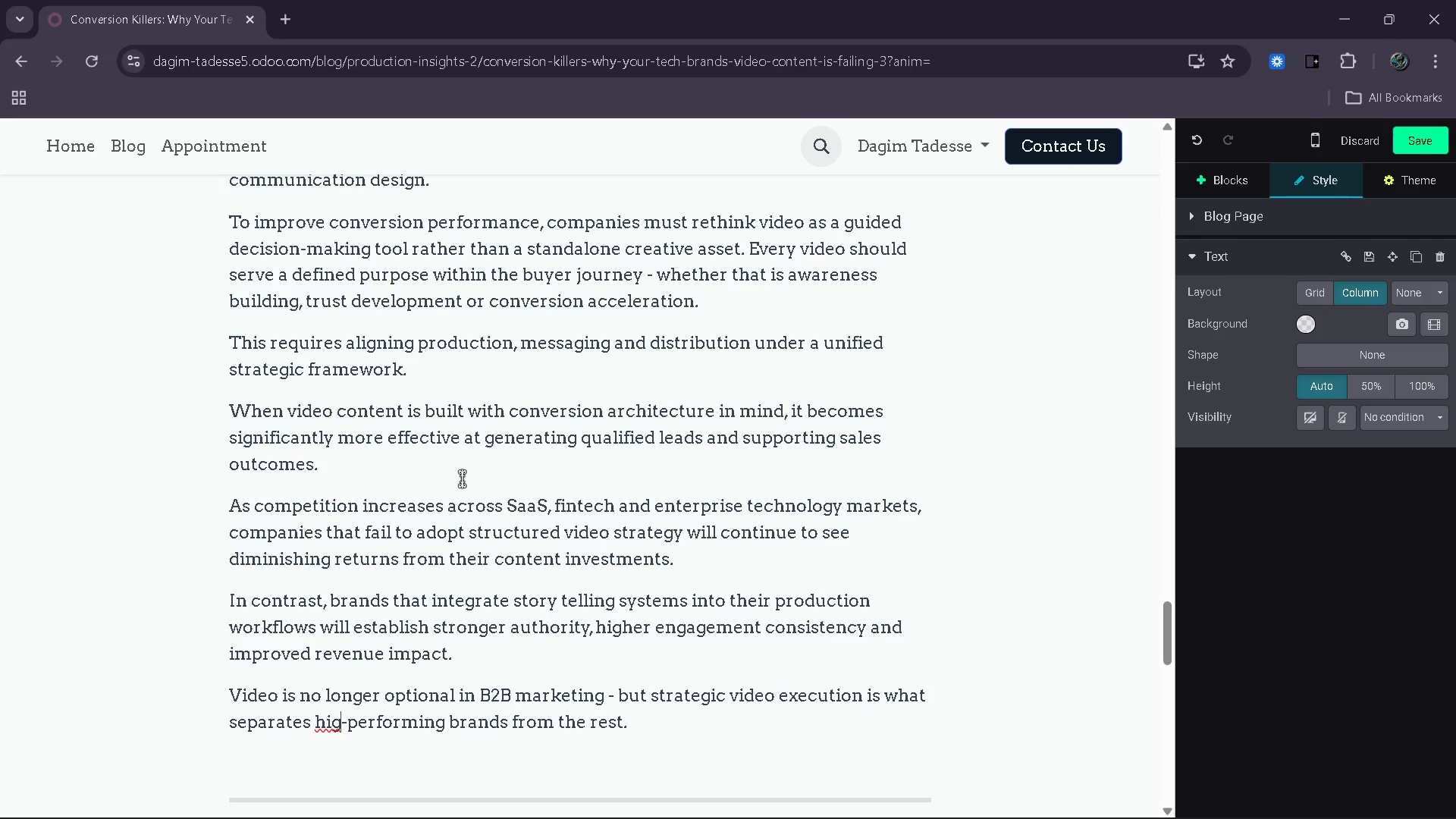 
key(H)
 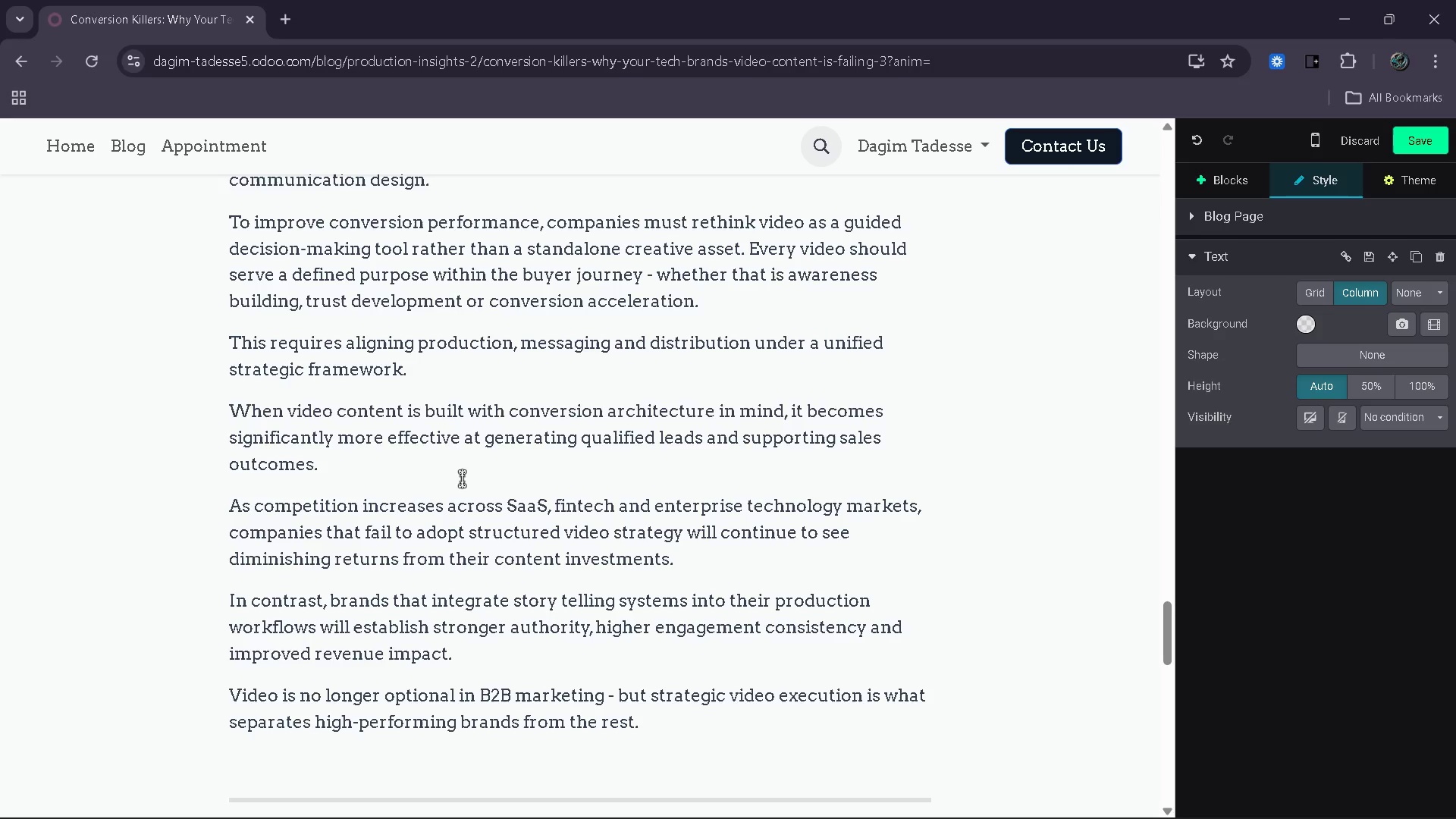 
key(ArrowRight)
 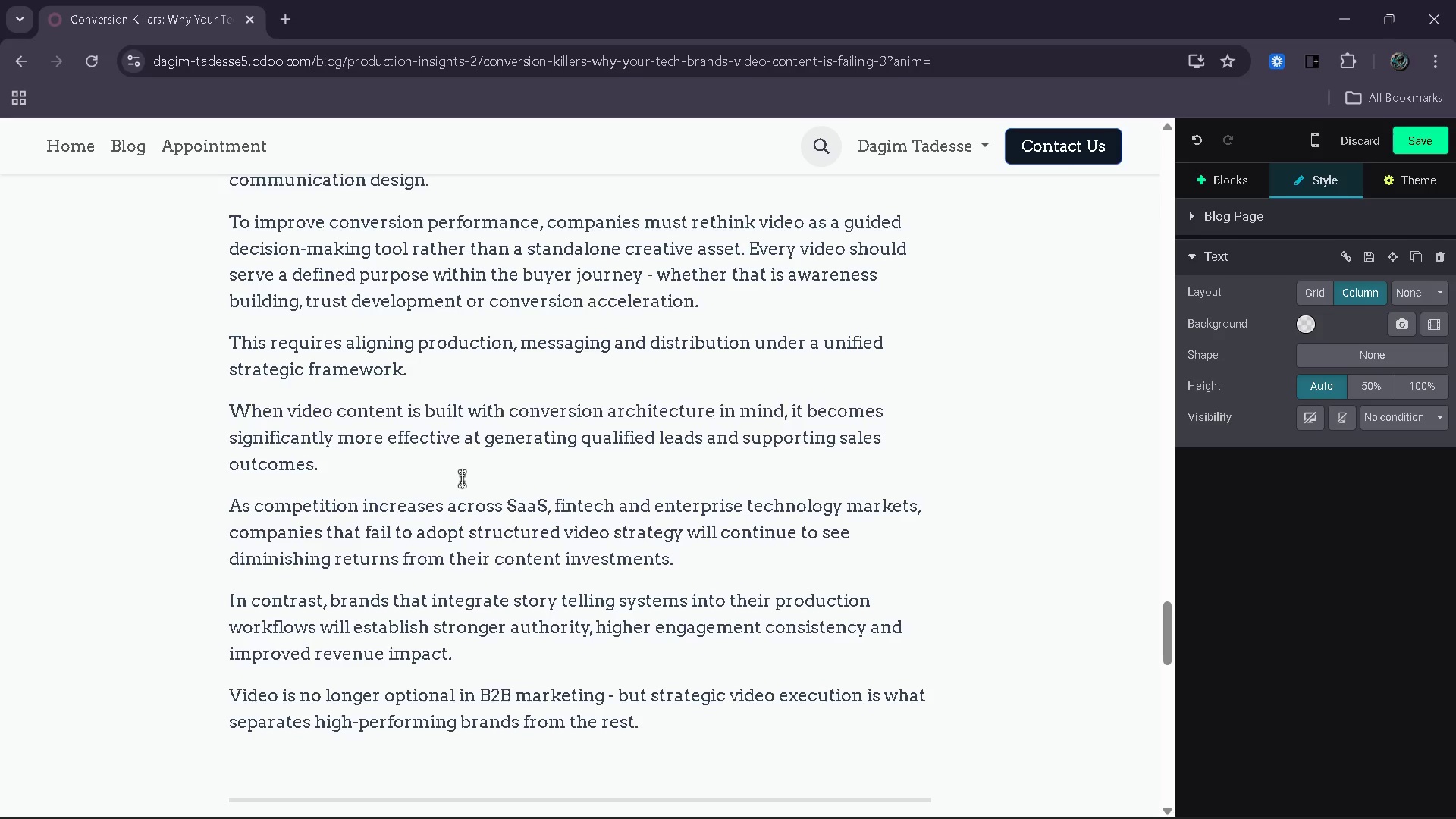 
key(End)
 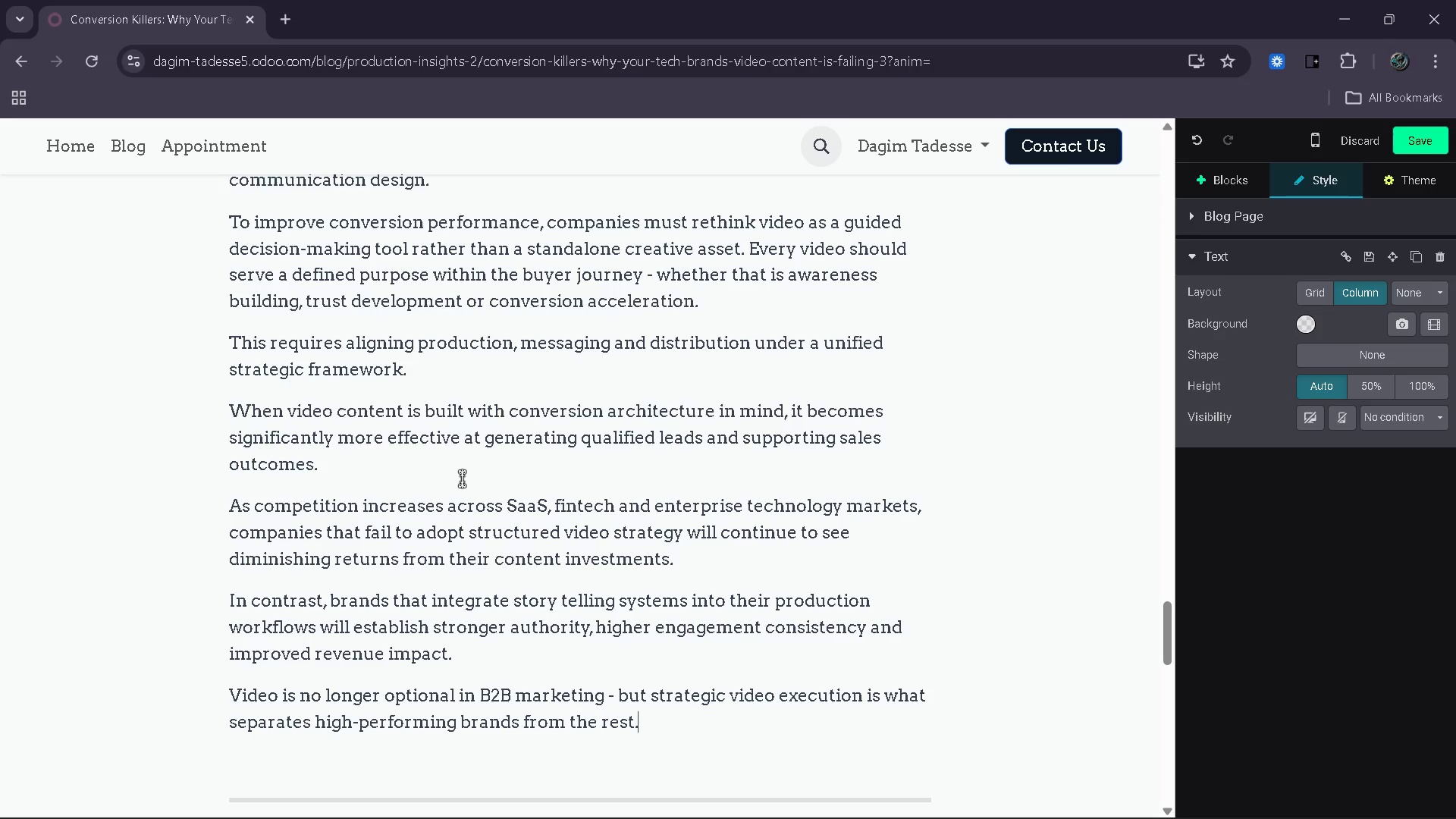 
scroll: coordinate [460, 479], scroll_direction: down, amount: 5.0
 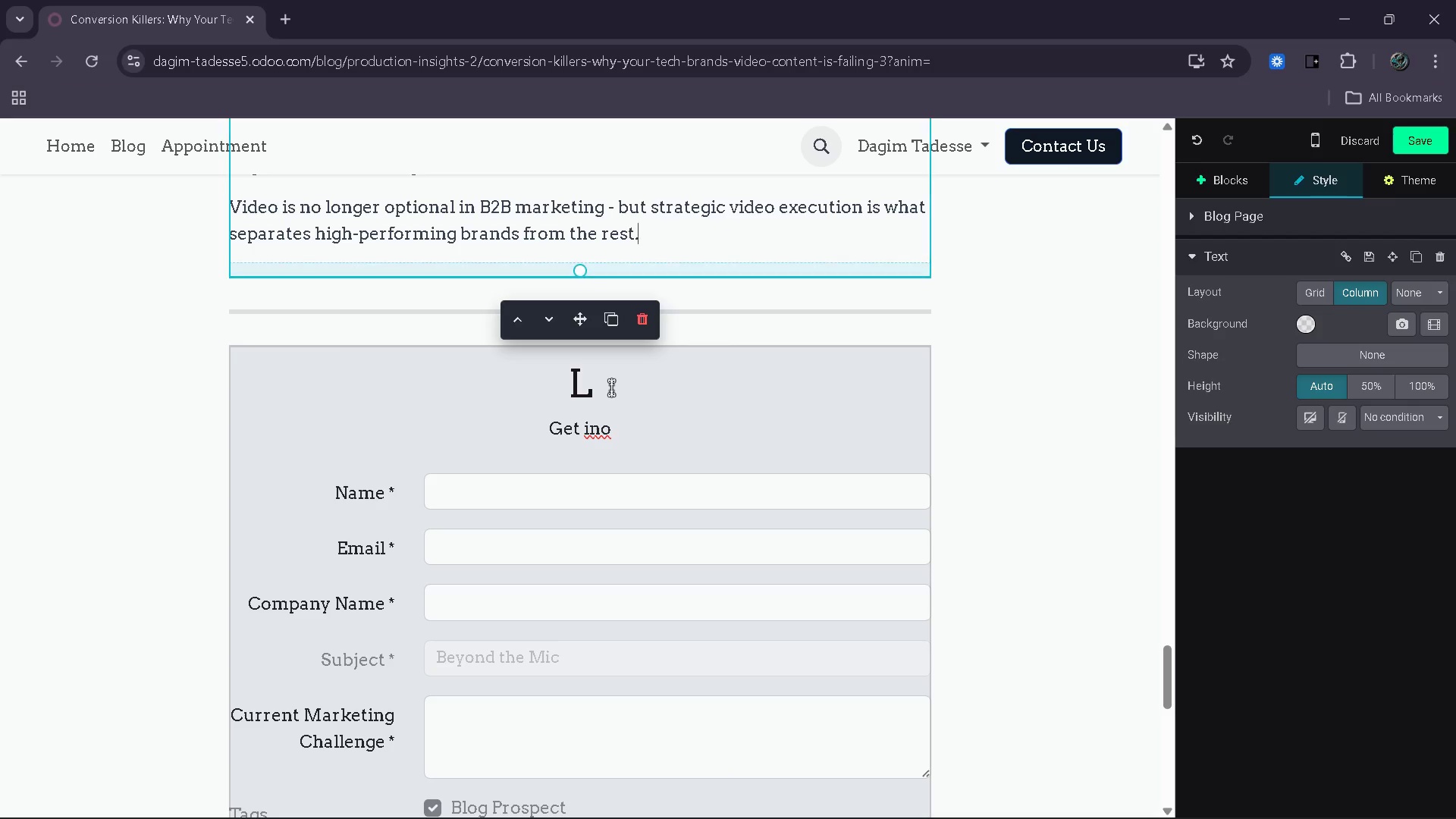 
left_click([611, 387])
 